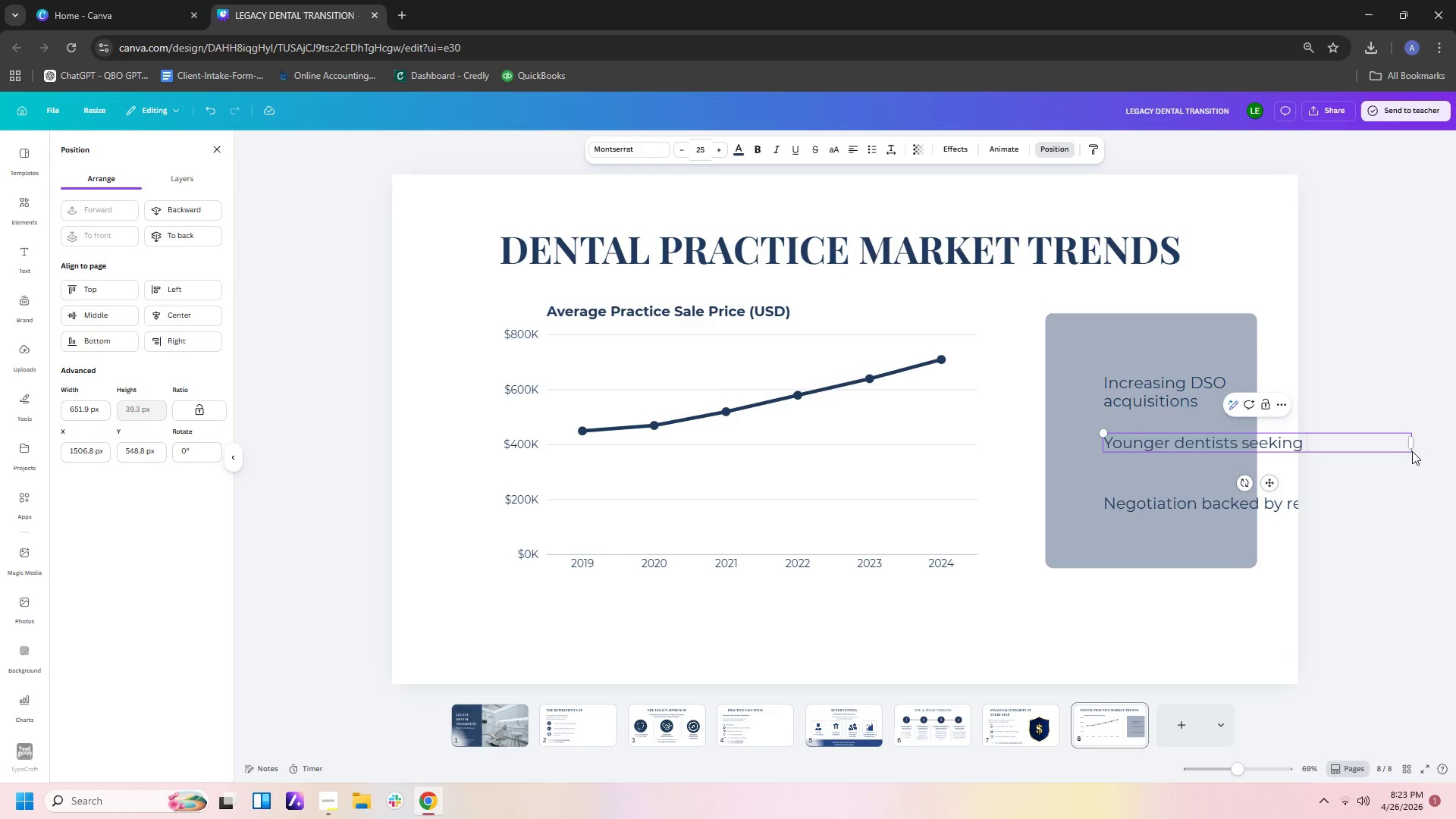 
left_click_drag(start_coordinate=[1412, 443], to_coordinate=[1271, 468])
 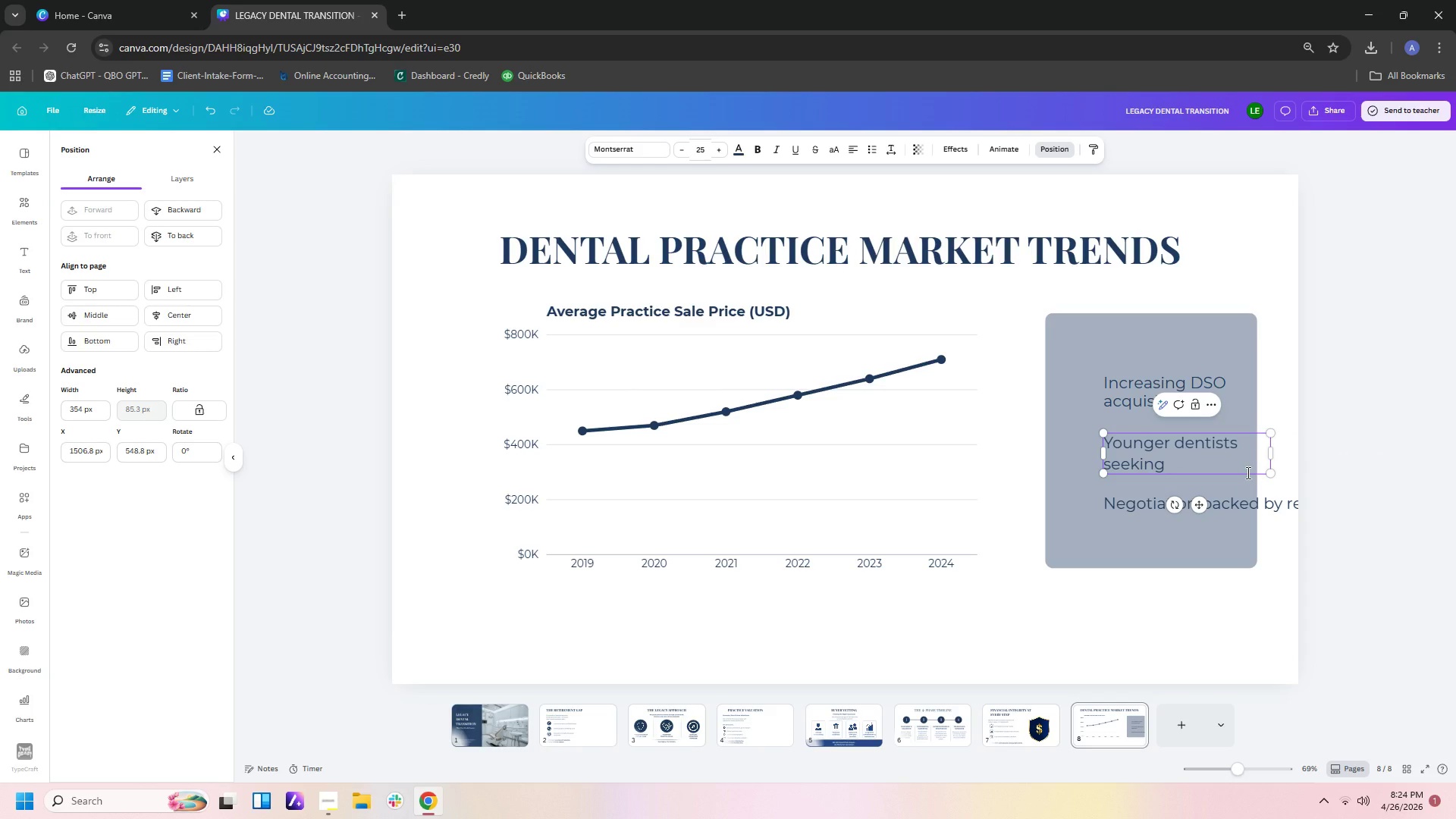 
type(ownership)
 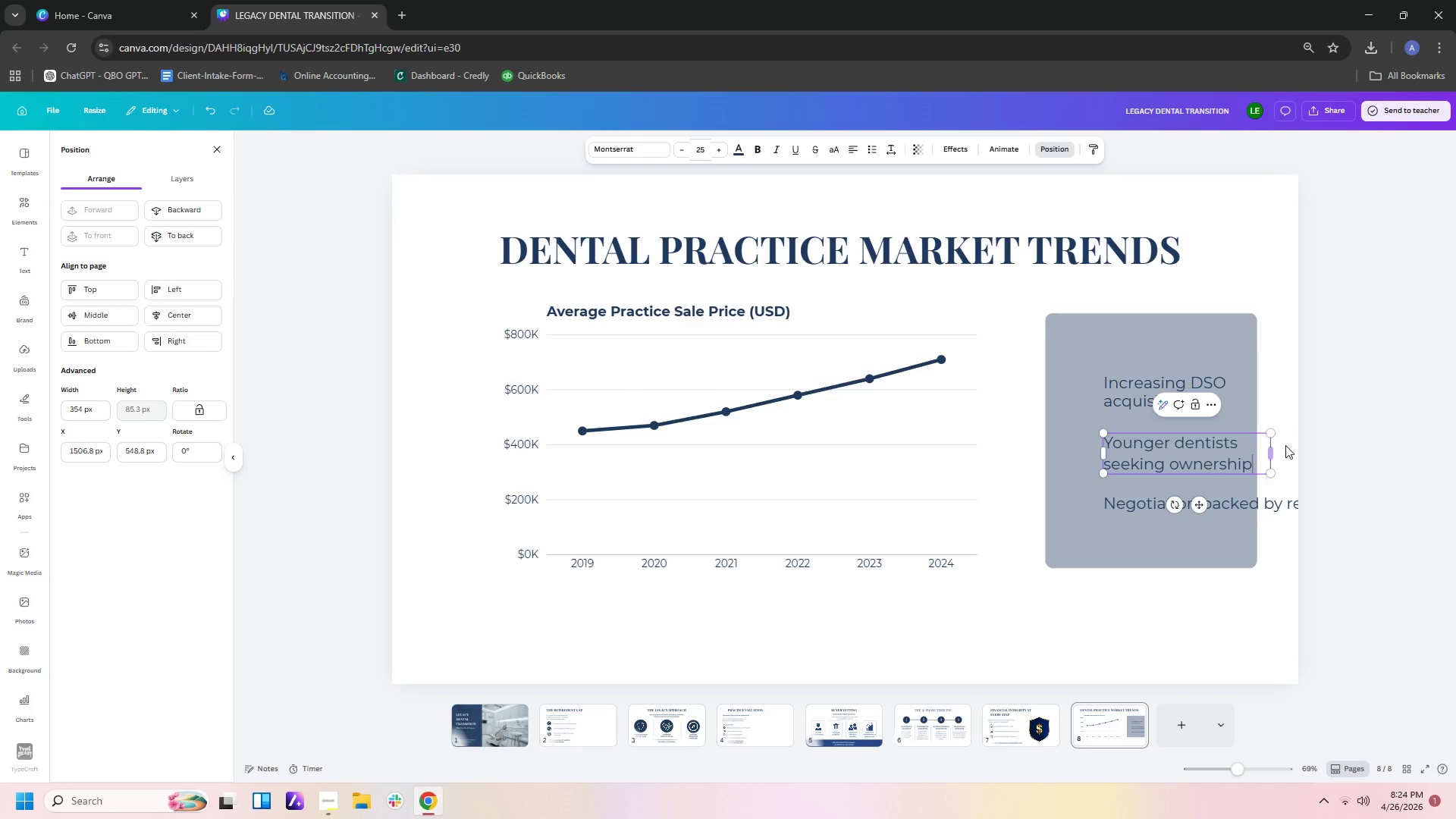 
left_click_drag(start_coordinate=[1271, 448], to_coordinate=[1261, 448])
 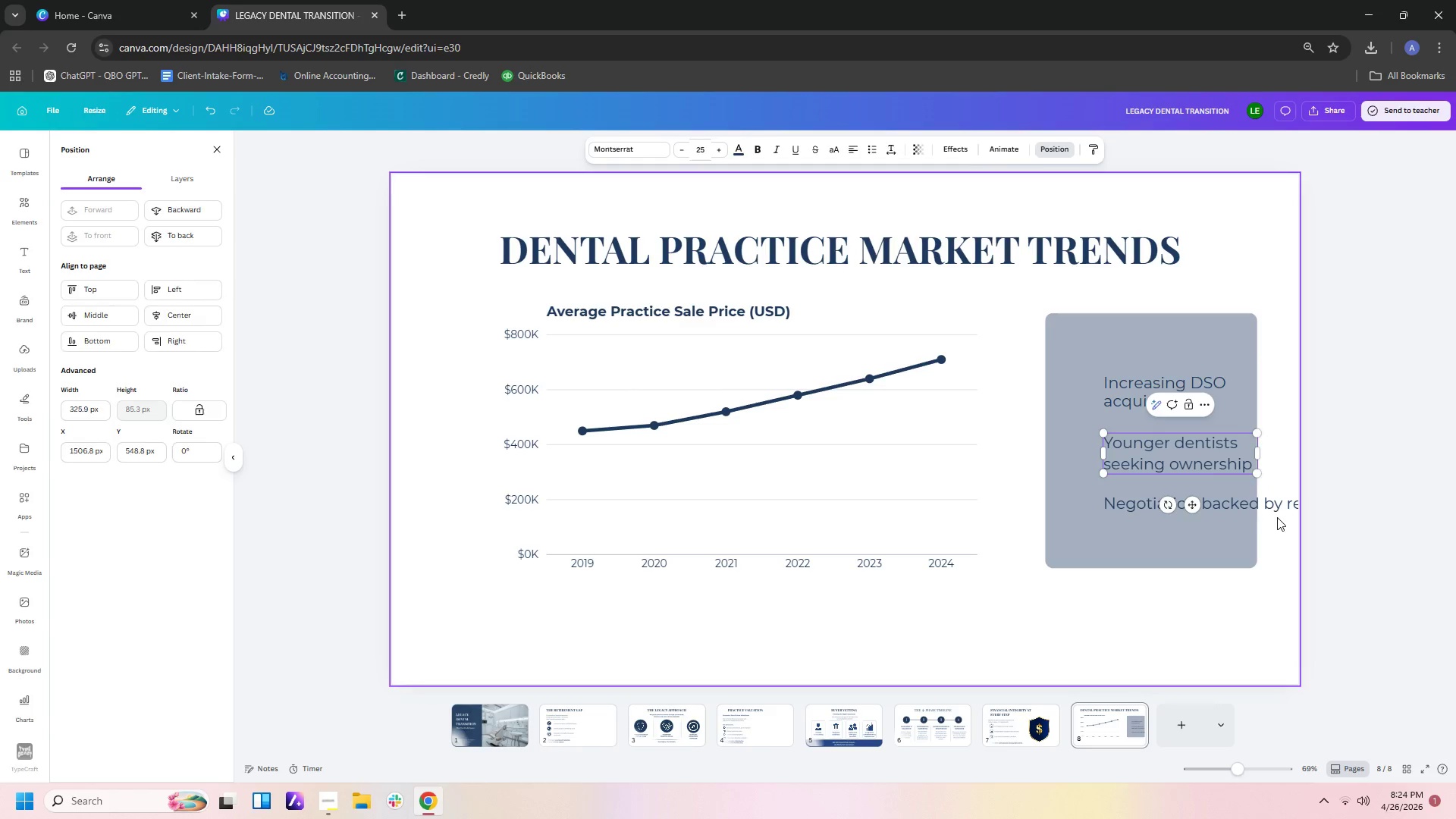 
double_click([1276, 504])
 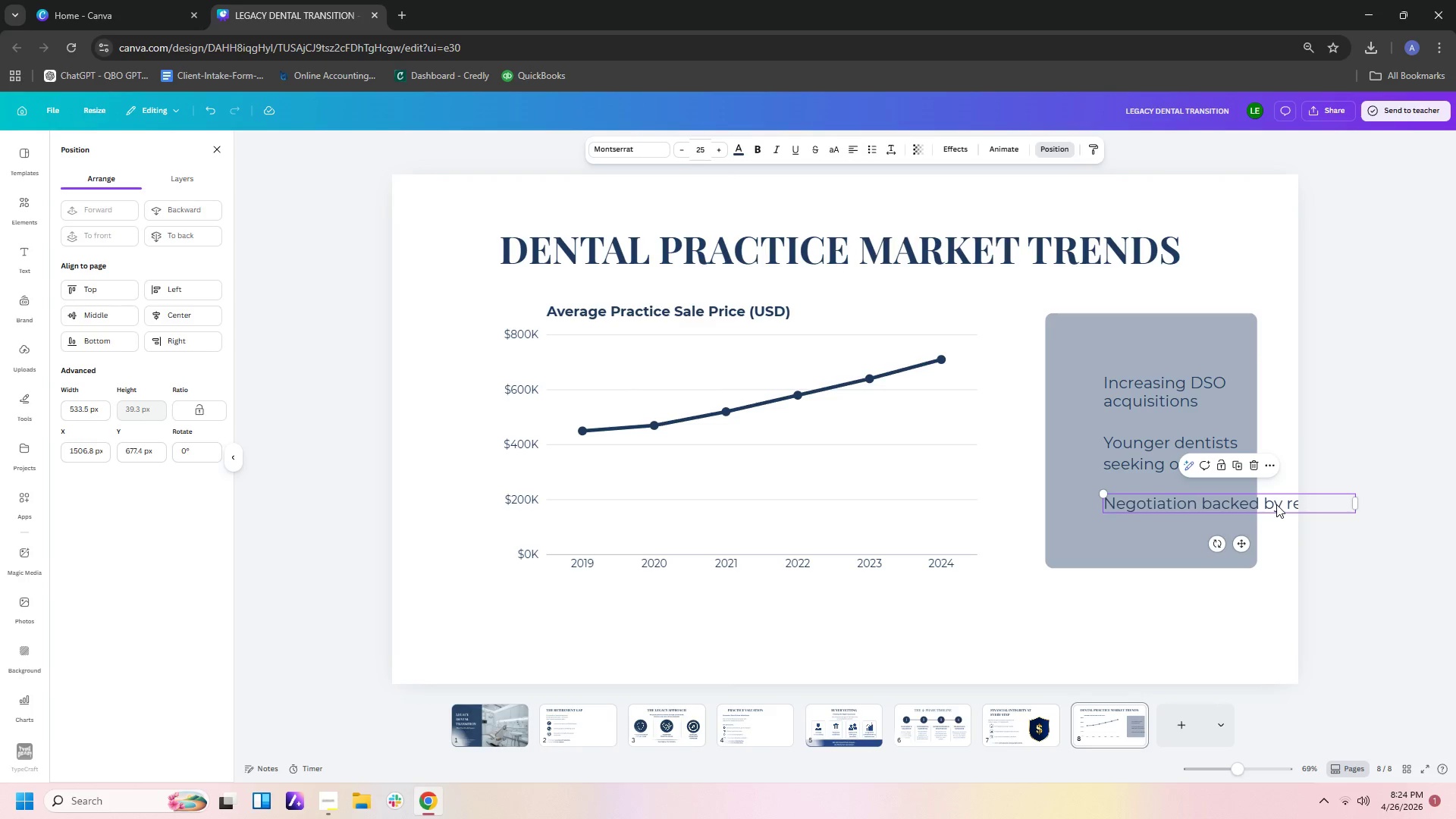 
triple_click([1276, 504])
 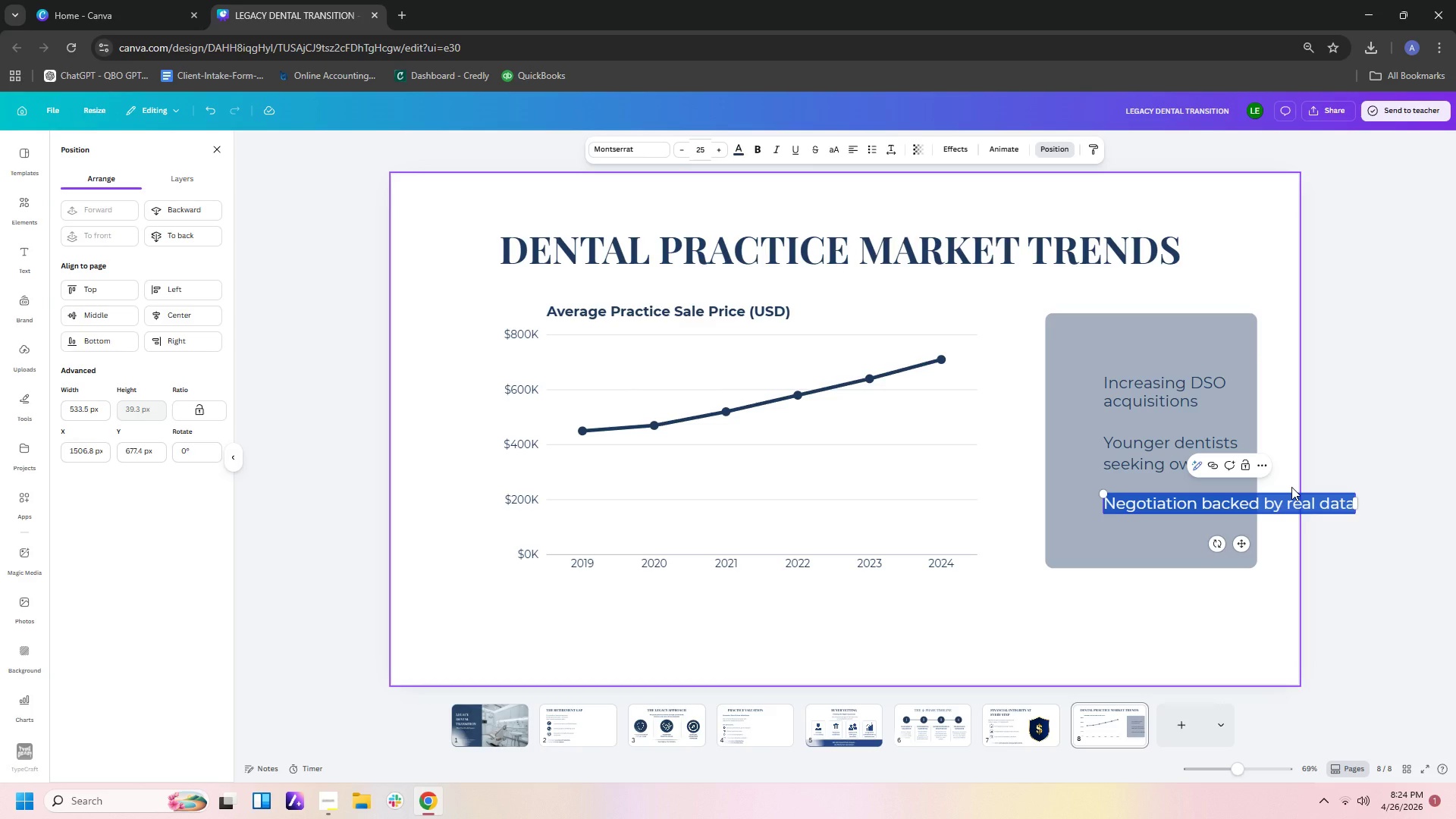 
type(Stable patient demand)
 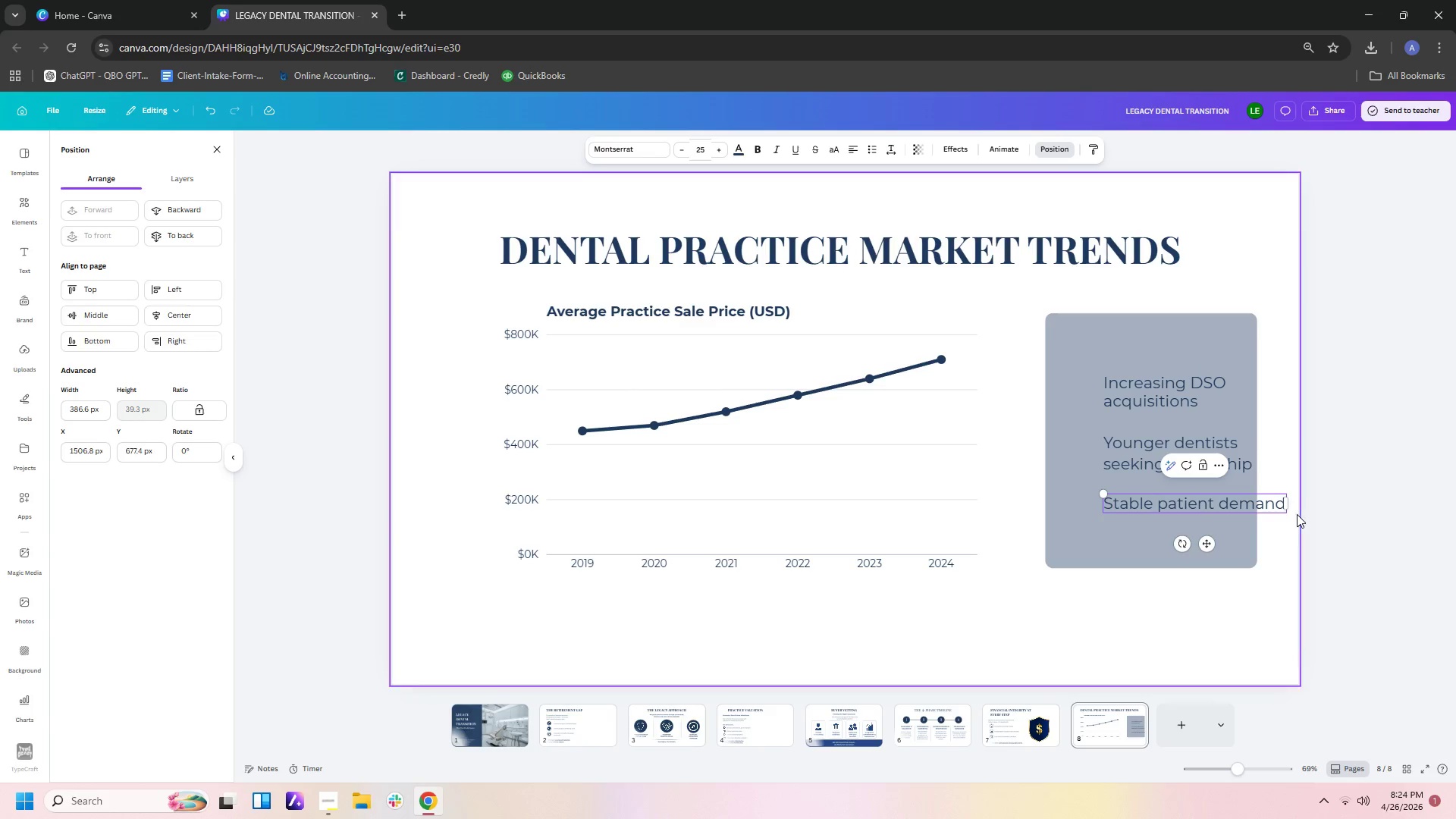 
left_click_drag(start_coordinate=[1290, 507], to_coordinate=[1272, 513])
 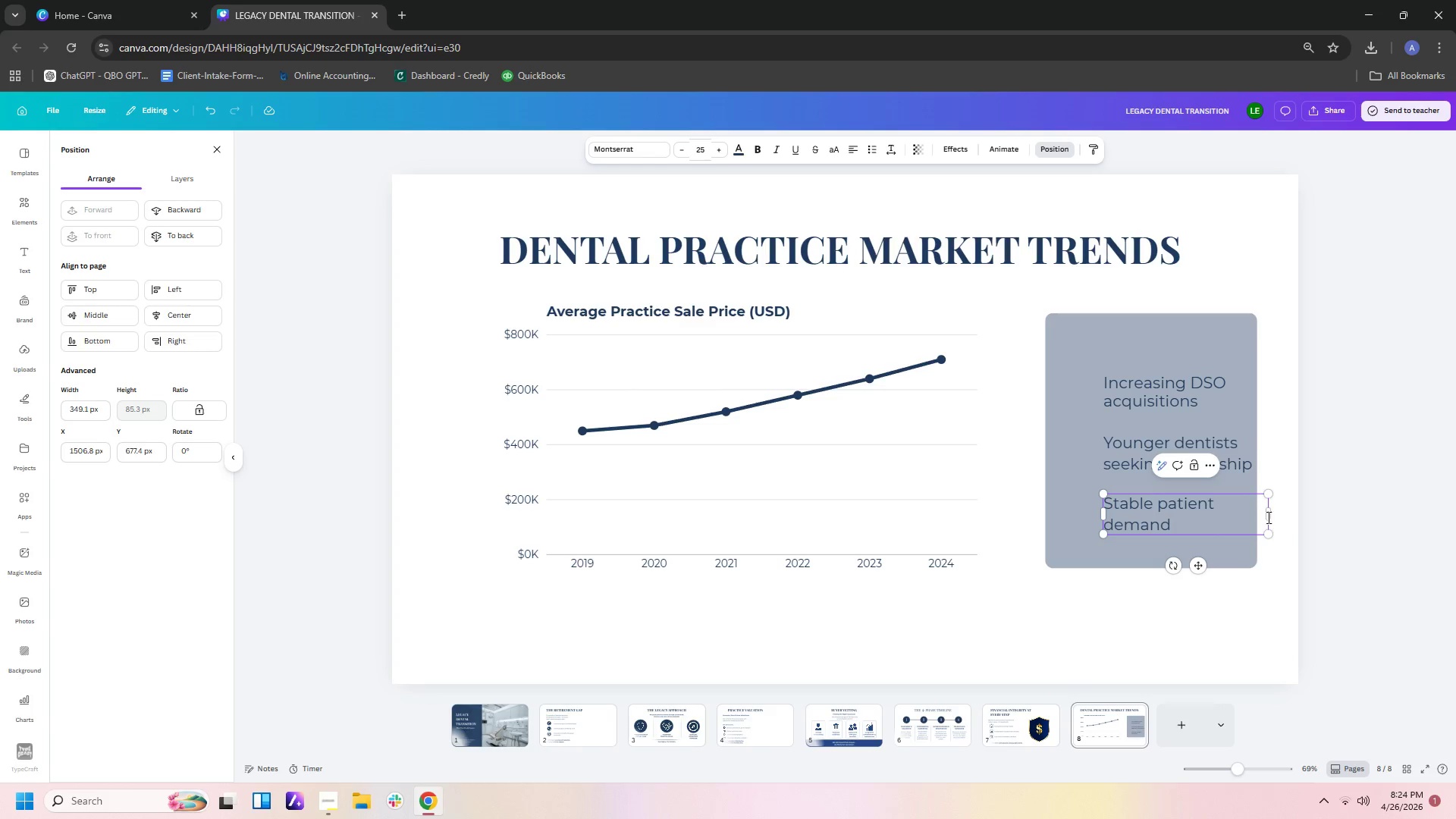 
left_click_drag(start_coordinate=[1270, 516], to_coordinate=[1238, 513])
 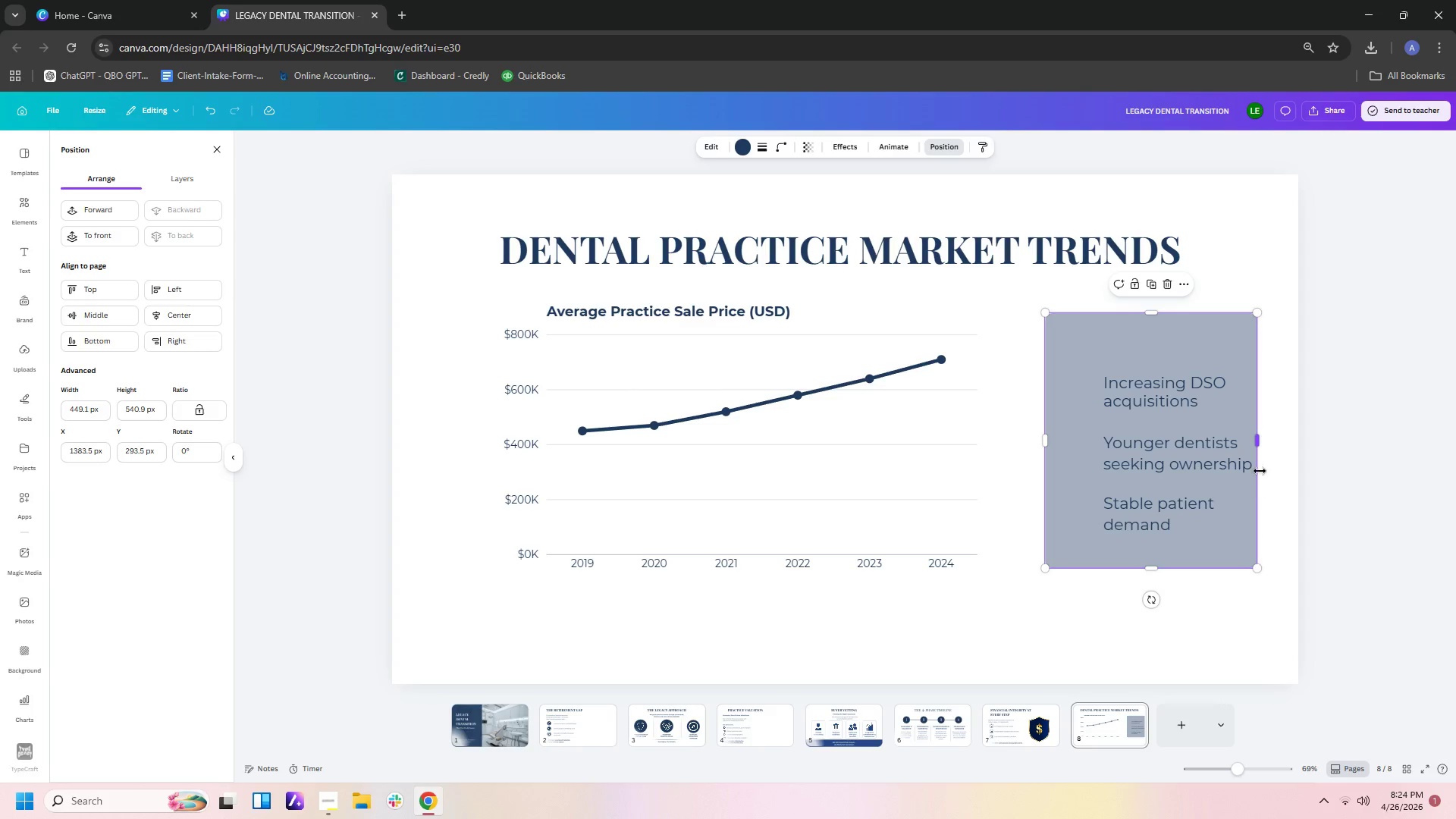 
left_click_drag(start_coordinate=[1260, 446], to_coordinate=[1270, 440])
 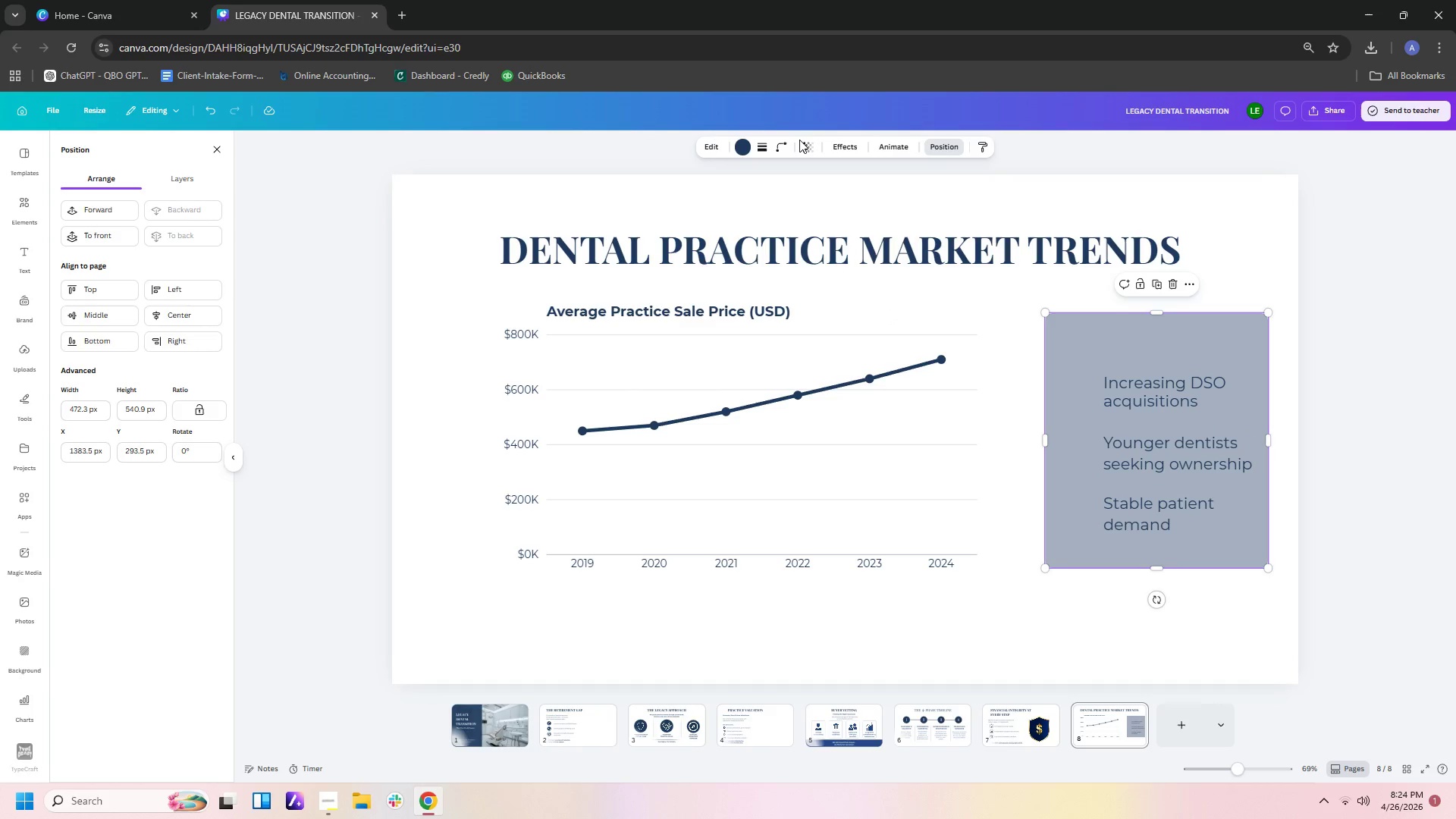 
left_click([802, 149])
 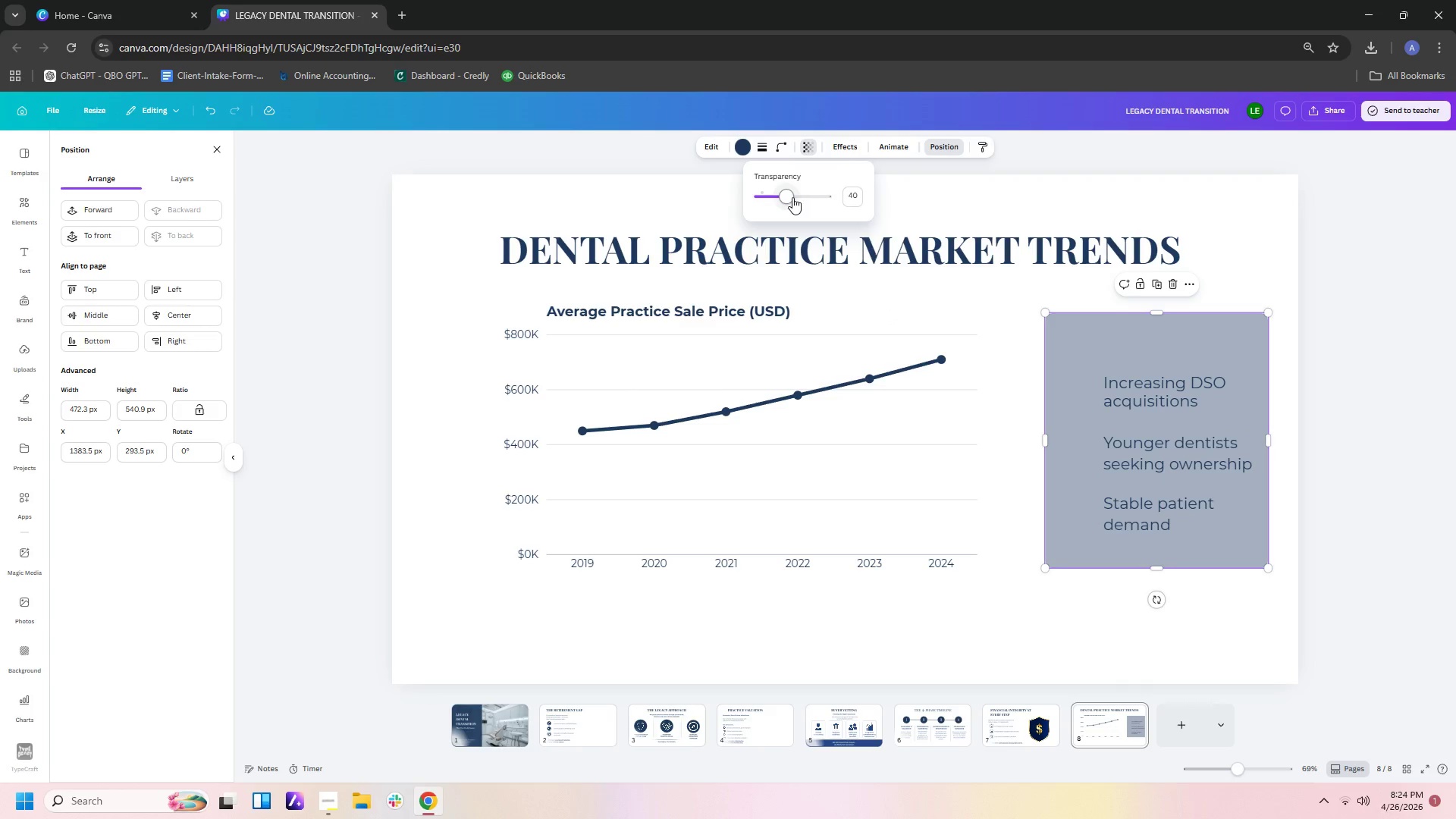 
left_click_drag(start_coordinate=[789, 197], to_coordinate=[780, 197])
 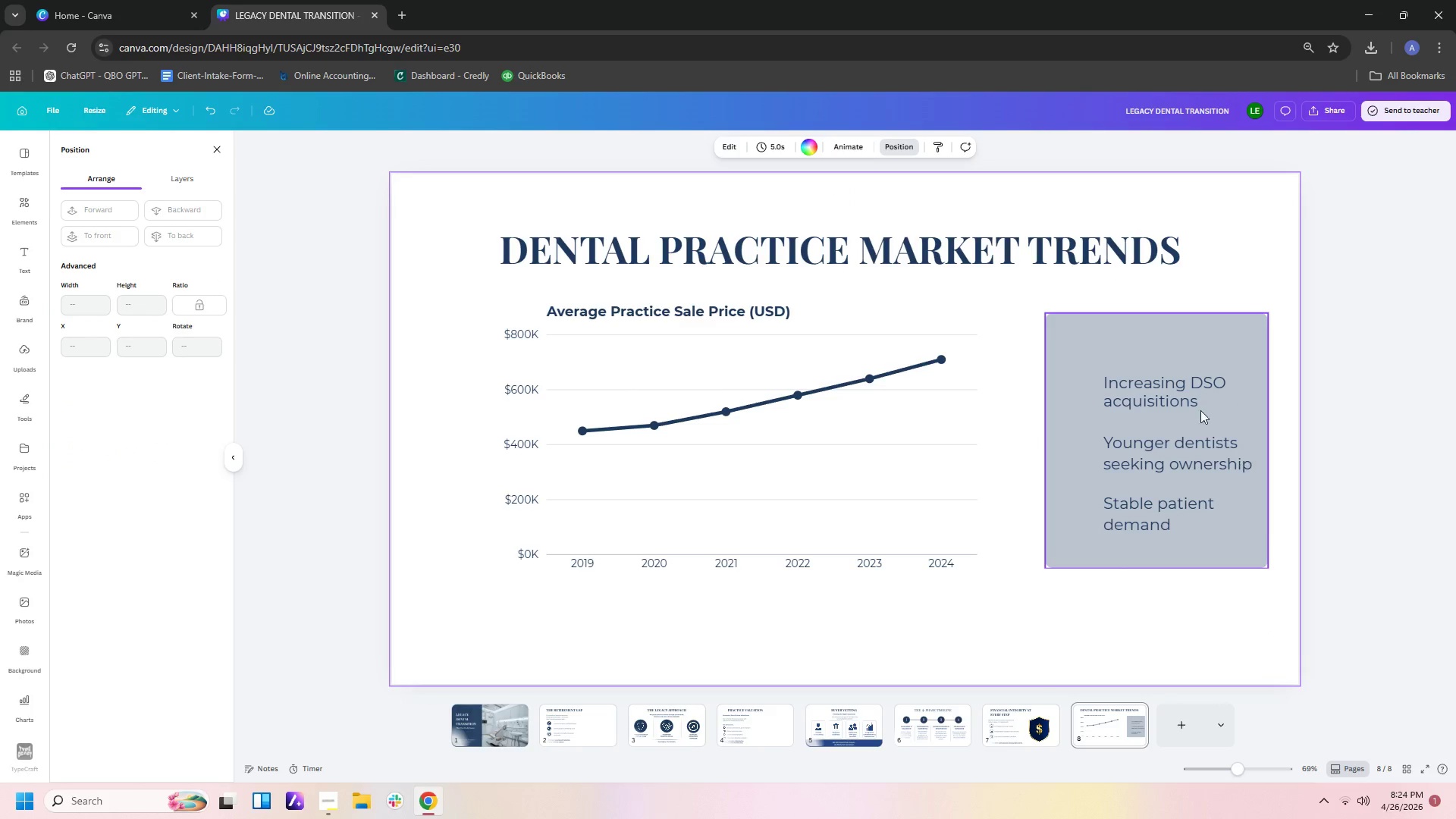 
left_click_drag(start_coordinate=[1166, 400], to_coordinate=[1166, 378])
 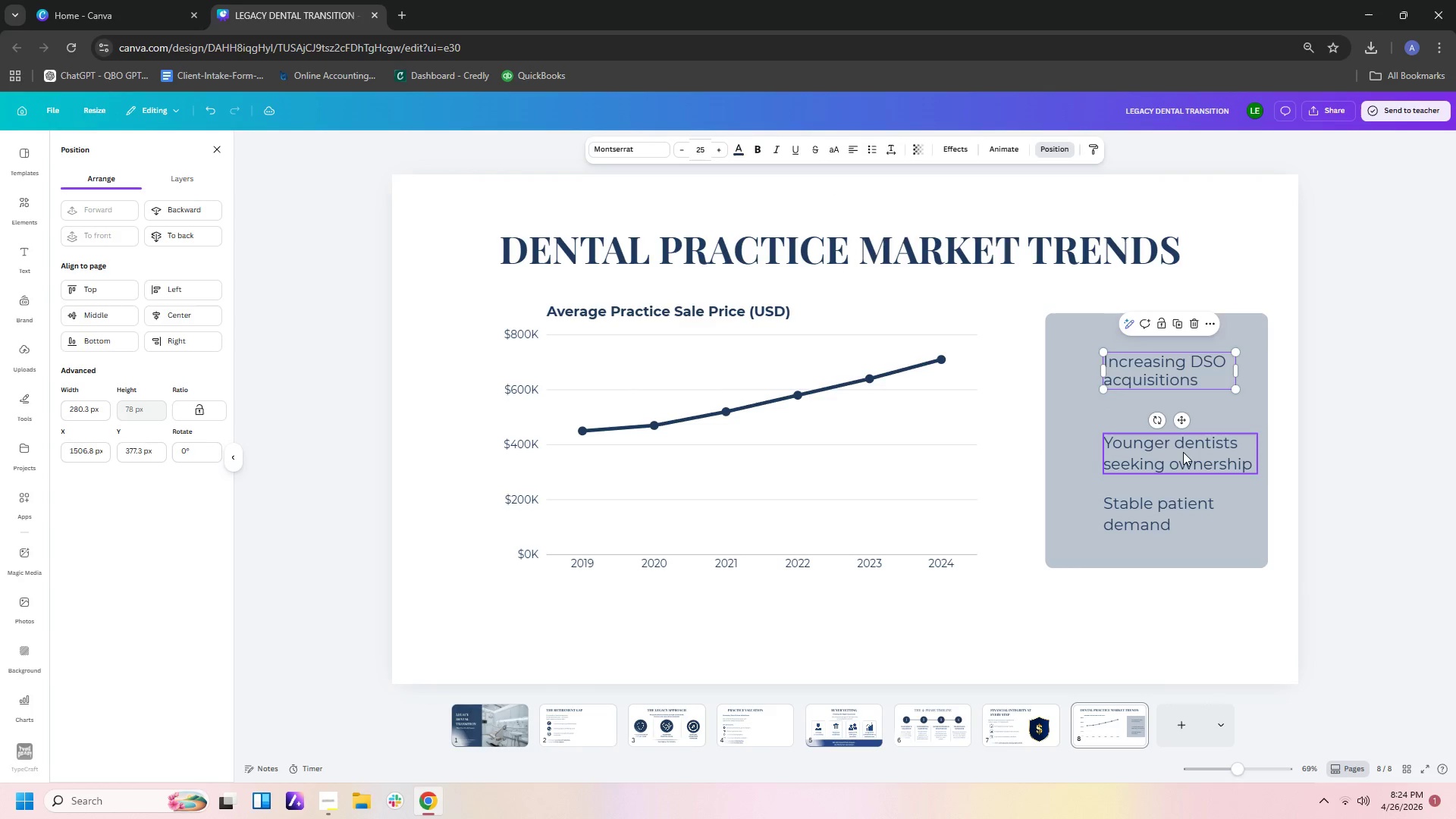 
left_click_drag(start_coordinate=[1183, 453], to_coordinate=[1183, 434])
 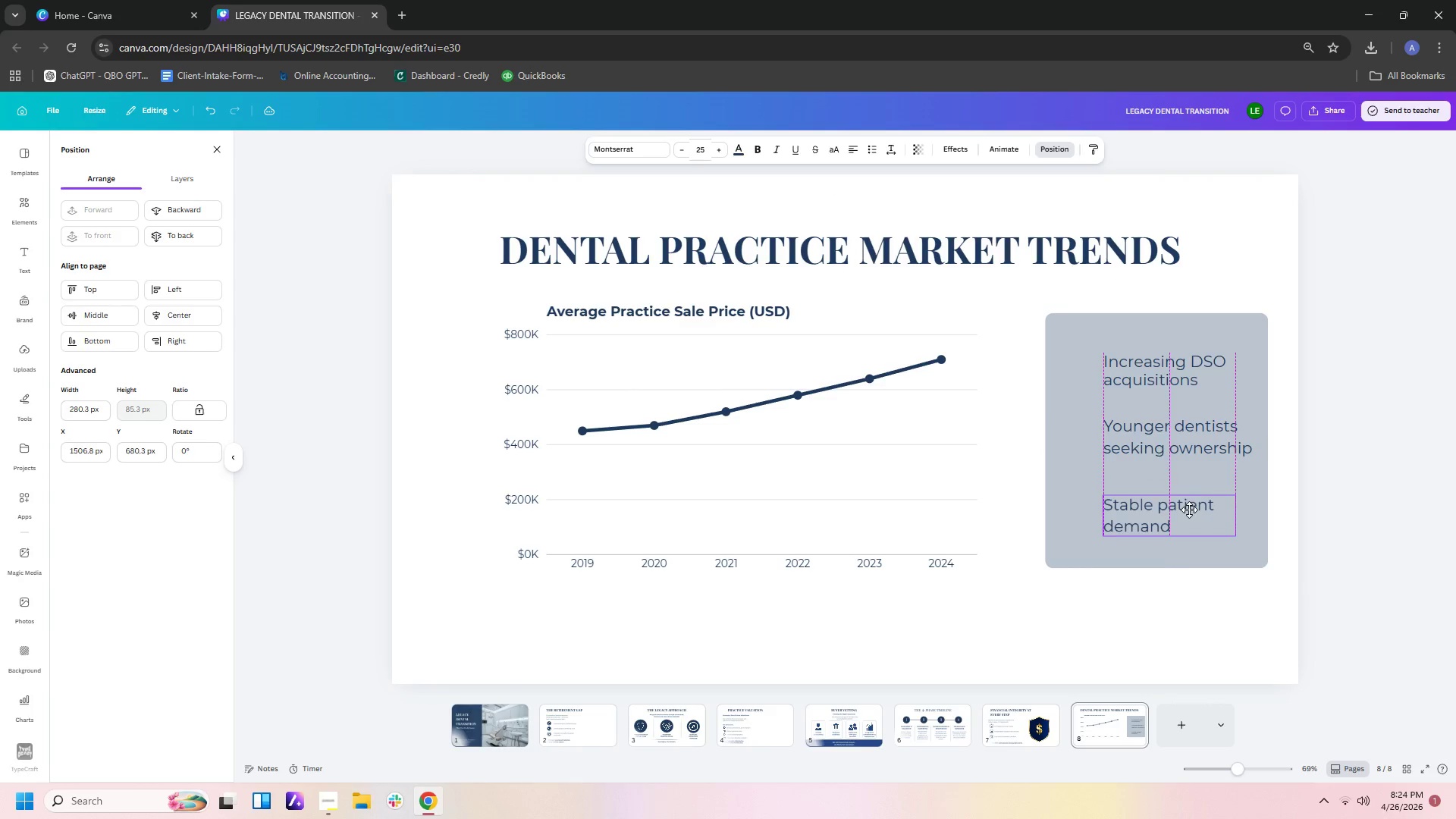 
left_click_drag(start_coordinate=[1204, 434], to_coordinate=[1203, 438])
 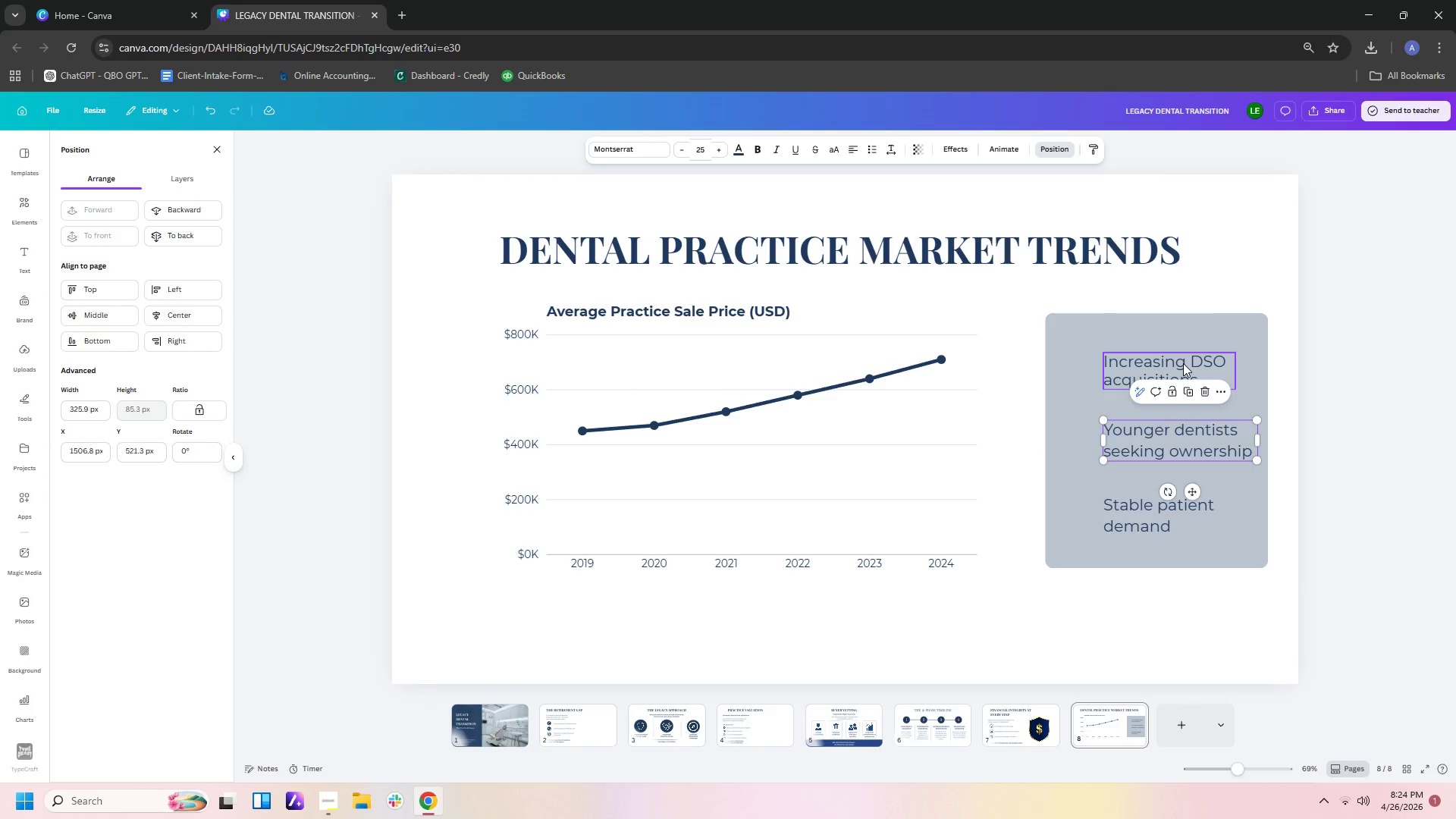 
left_click_drag(start_coordinate=[1183, 363], to_coordinate=[1183, 355])
 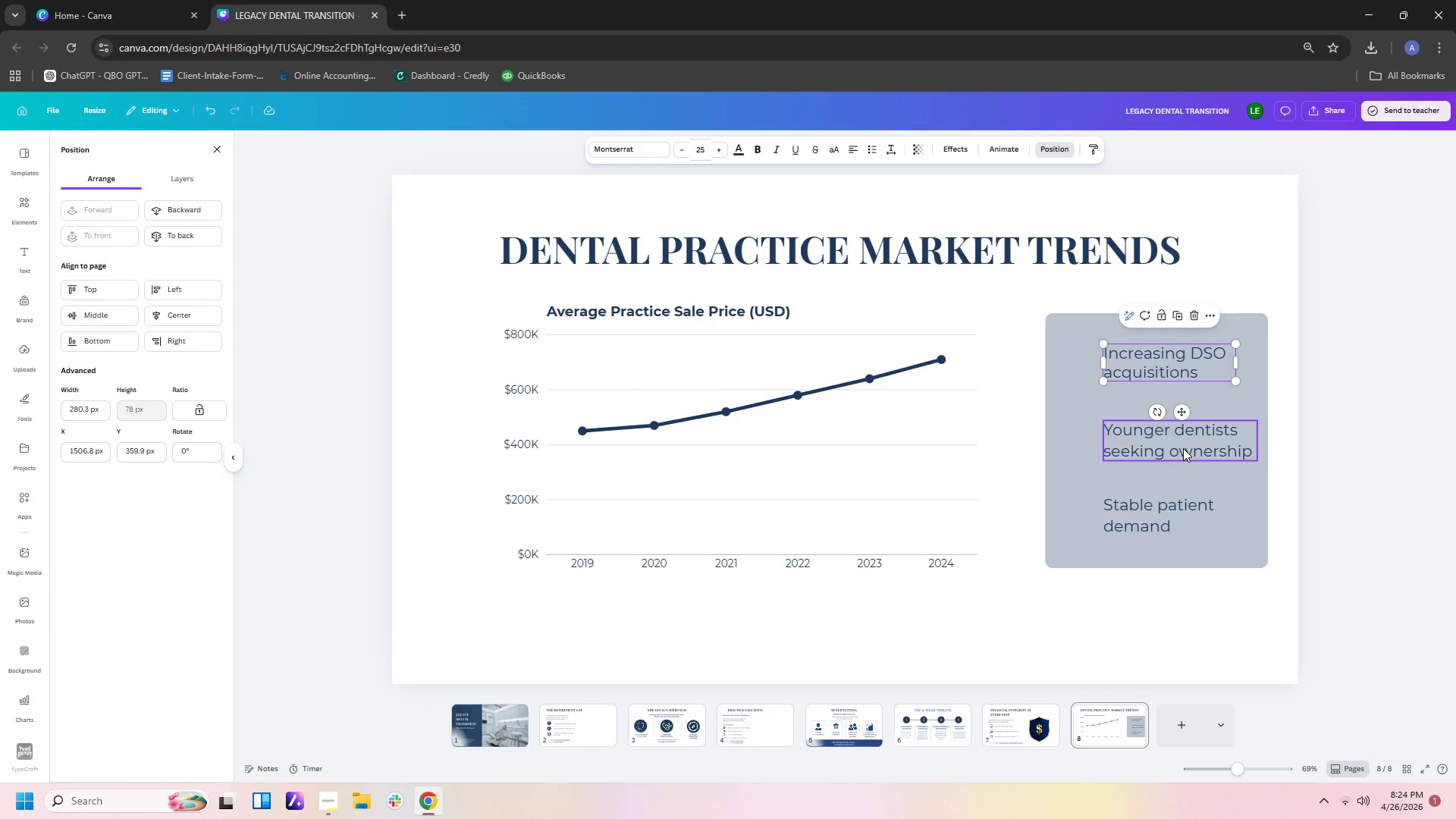 
left_click_drag(start_coordinate=[1183, 448], to_coordinate=[1183, 441])
 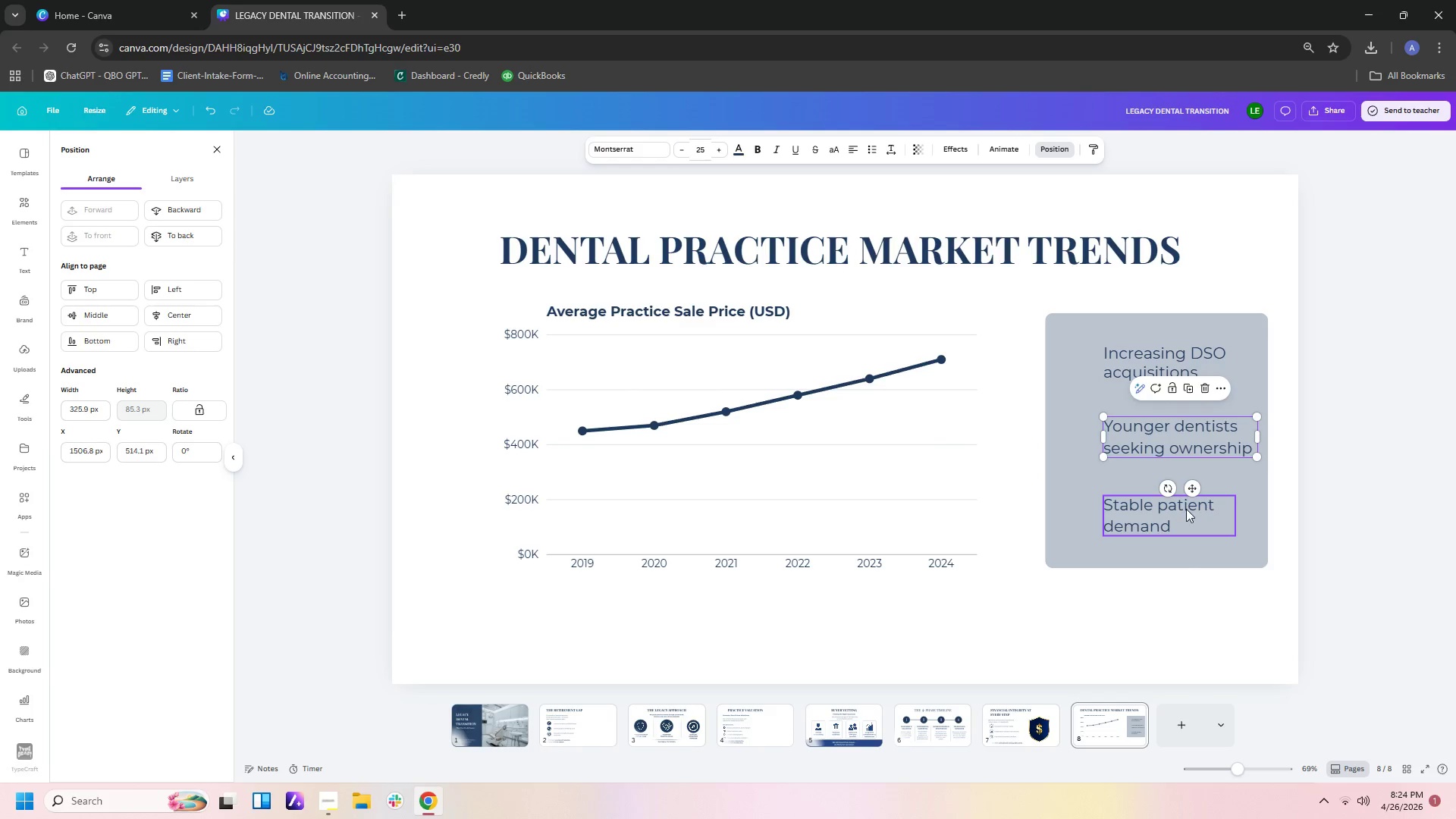 
left_click_drag(start_coordinate=[1186, 509], to_coordinate=[1186, 502])
 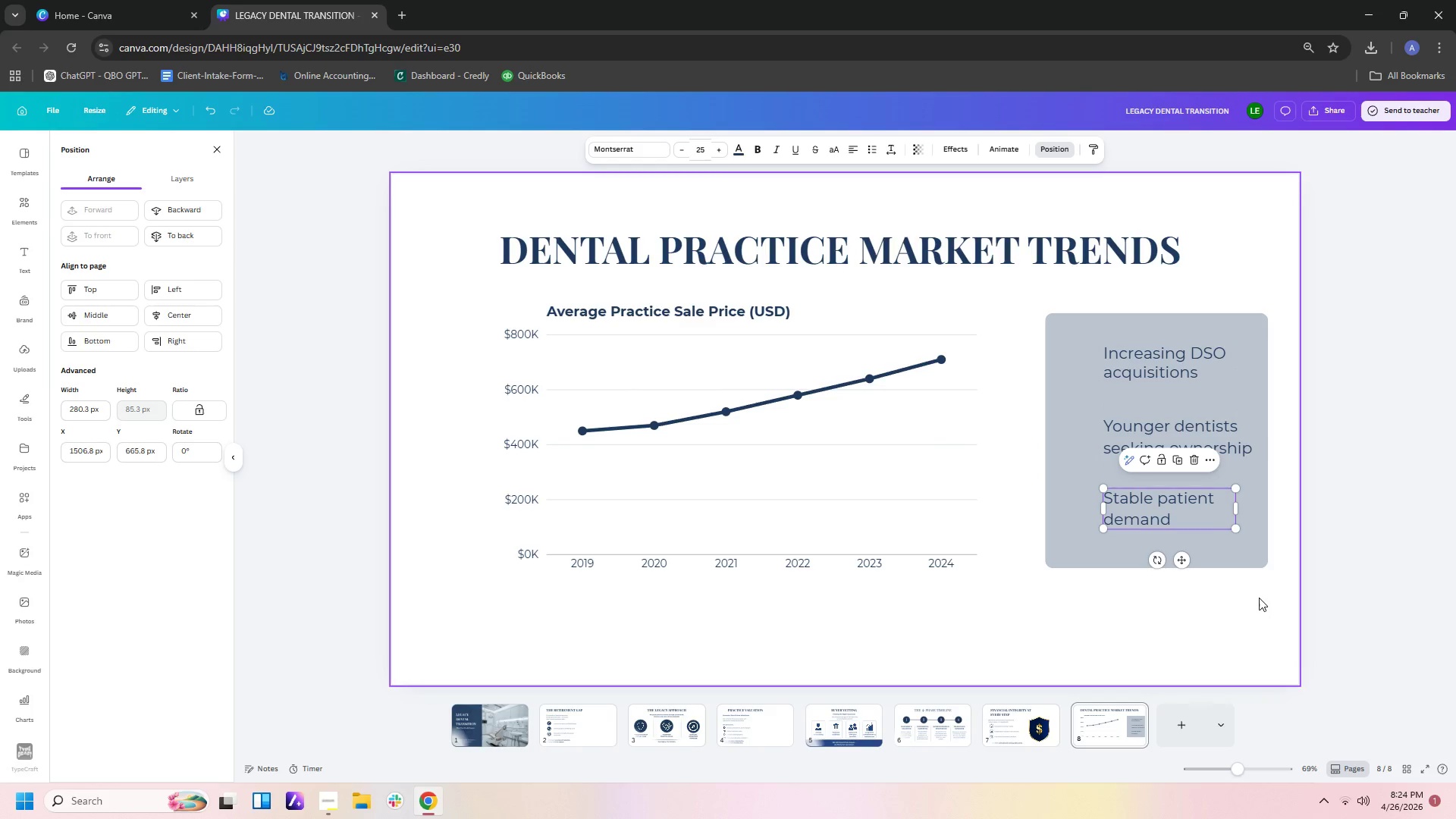 
left_click([1259, 599])
 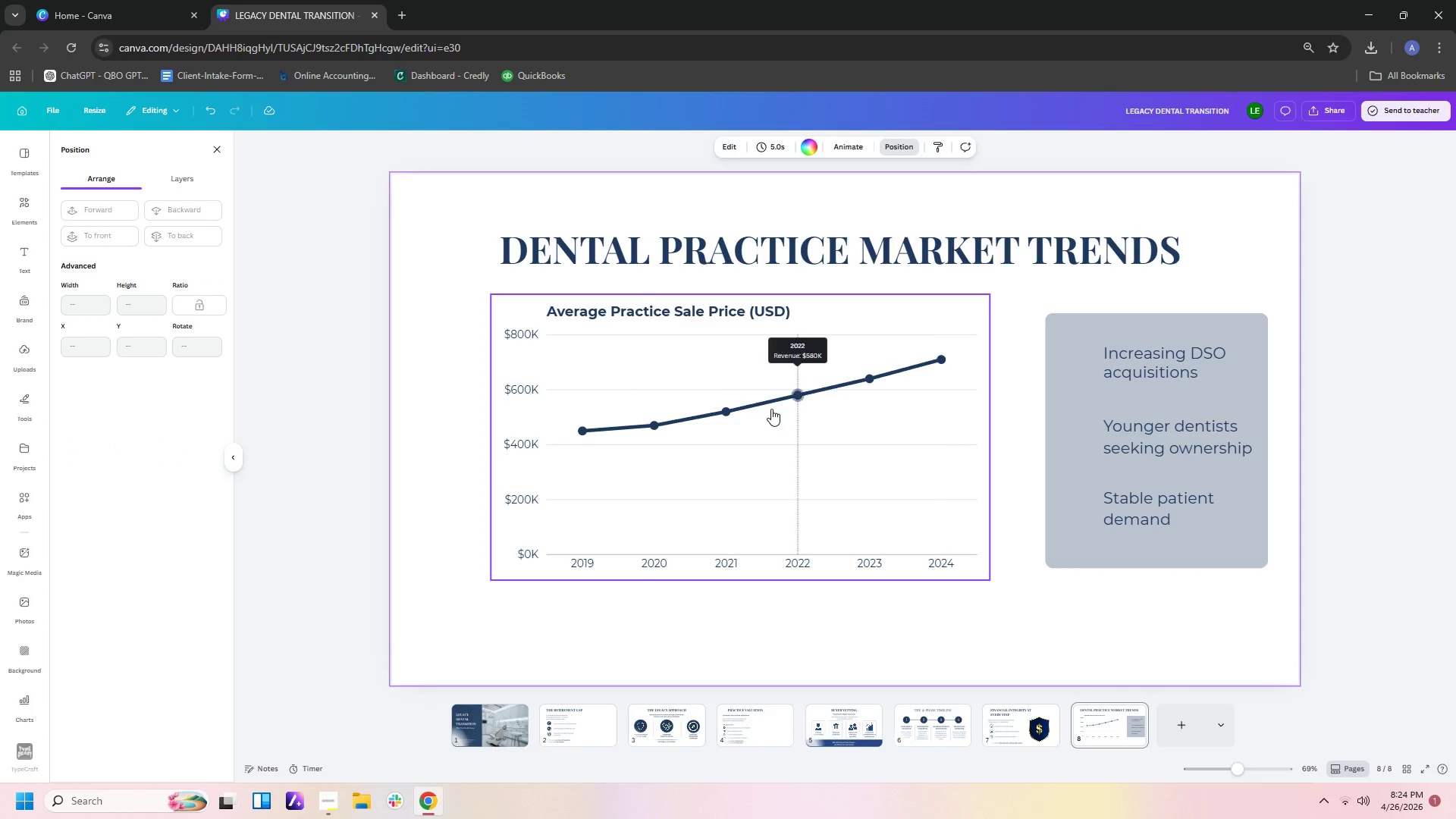 
wait(5.42)
 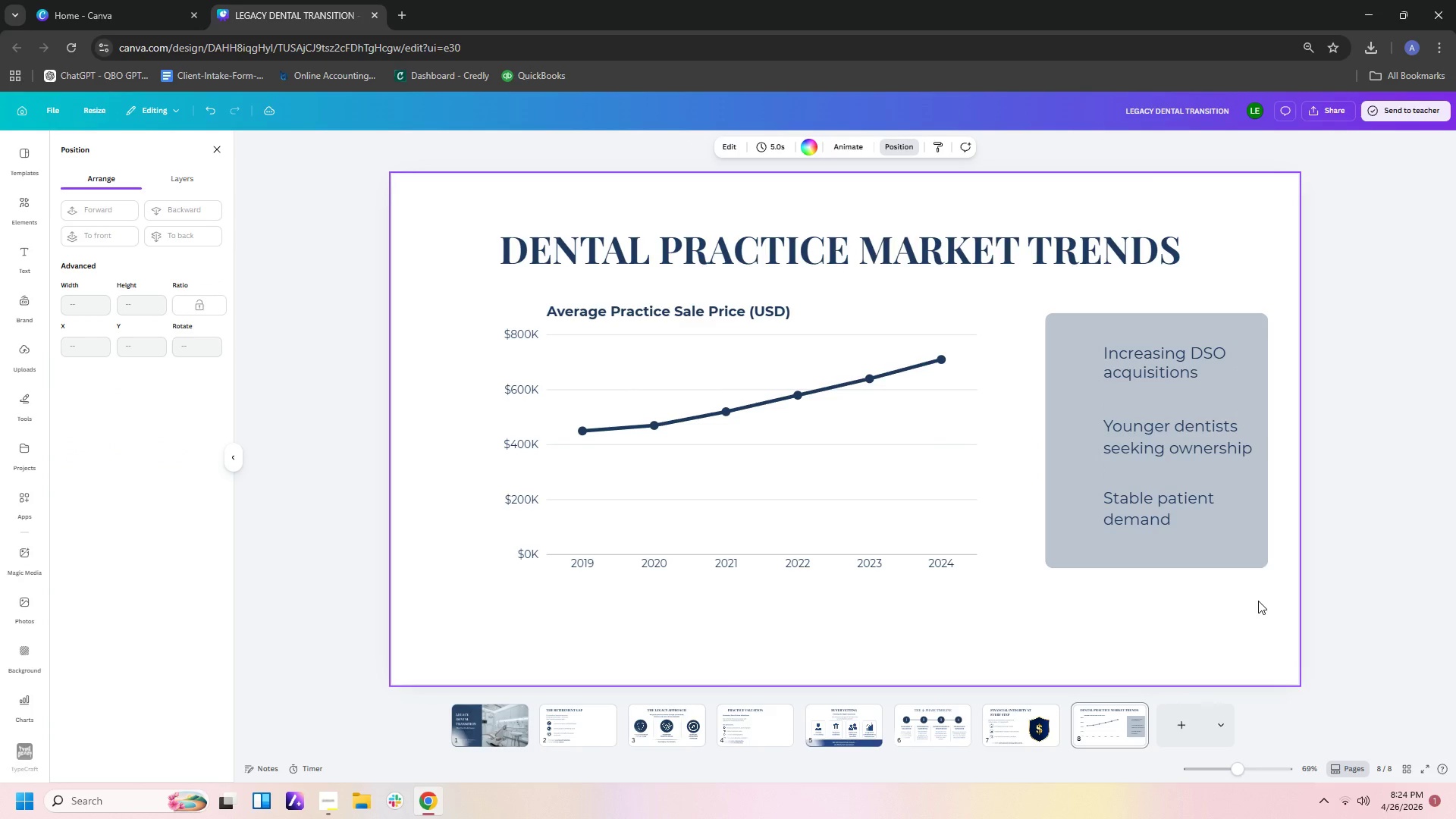 
mouse_move([11, 167])
 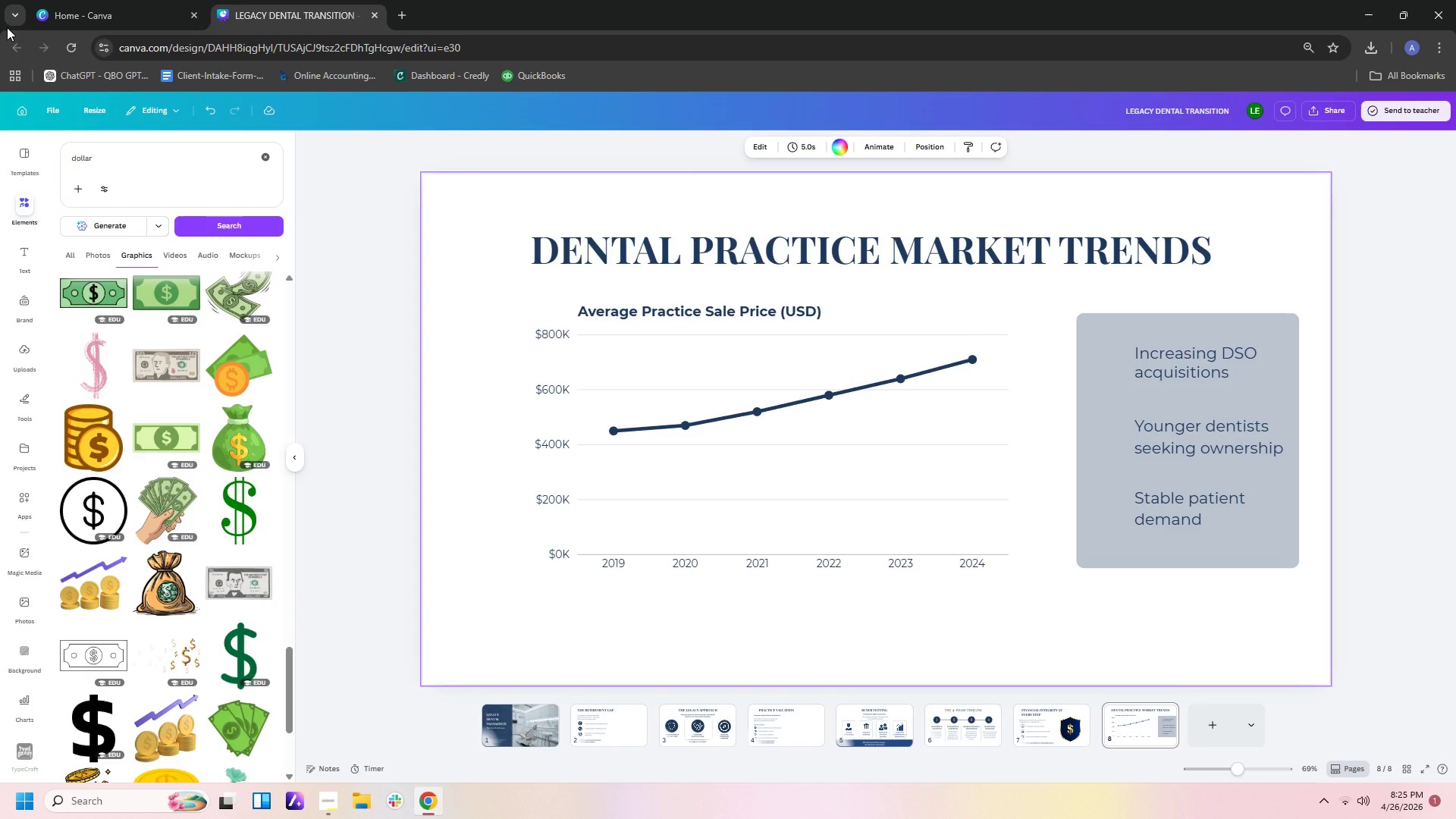 
wait(14.88)
 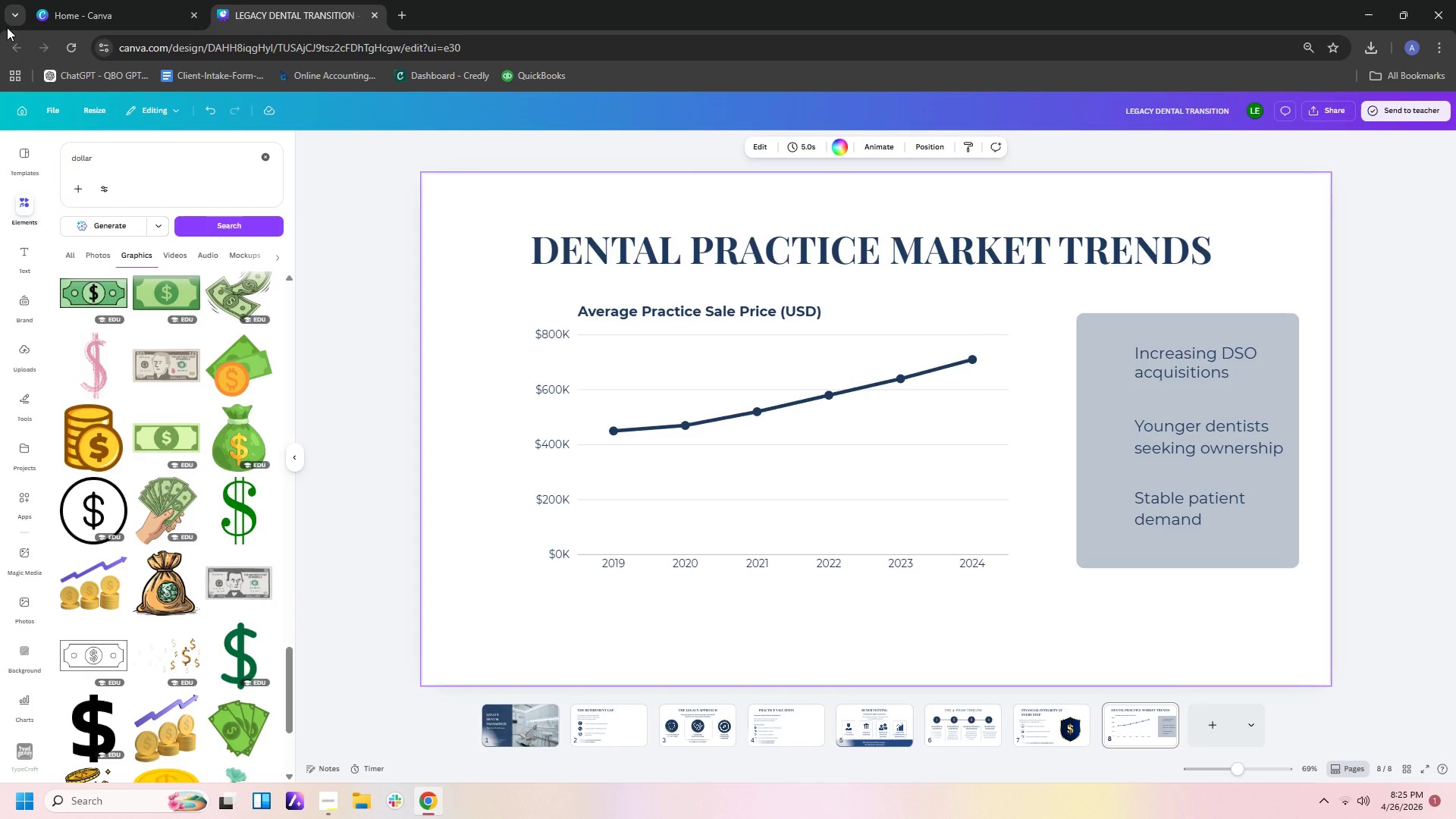 
left_click_drag(start_coordinate=[114, 159], to_coordinate=[0, 148])
 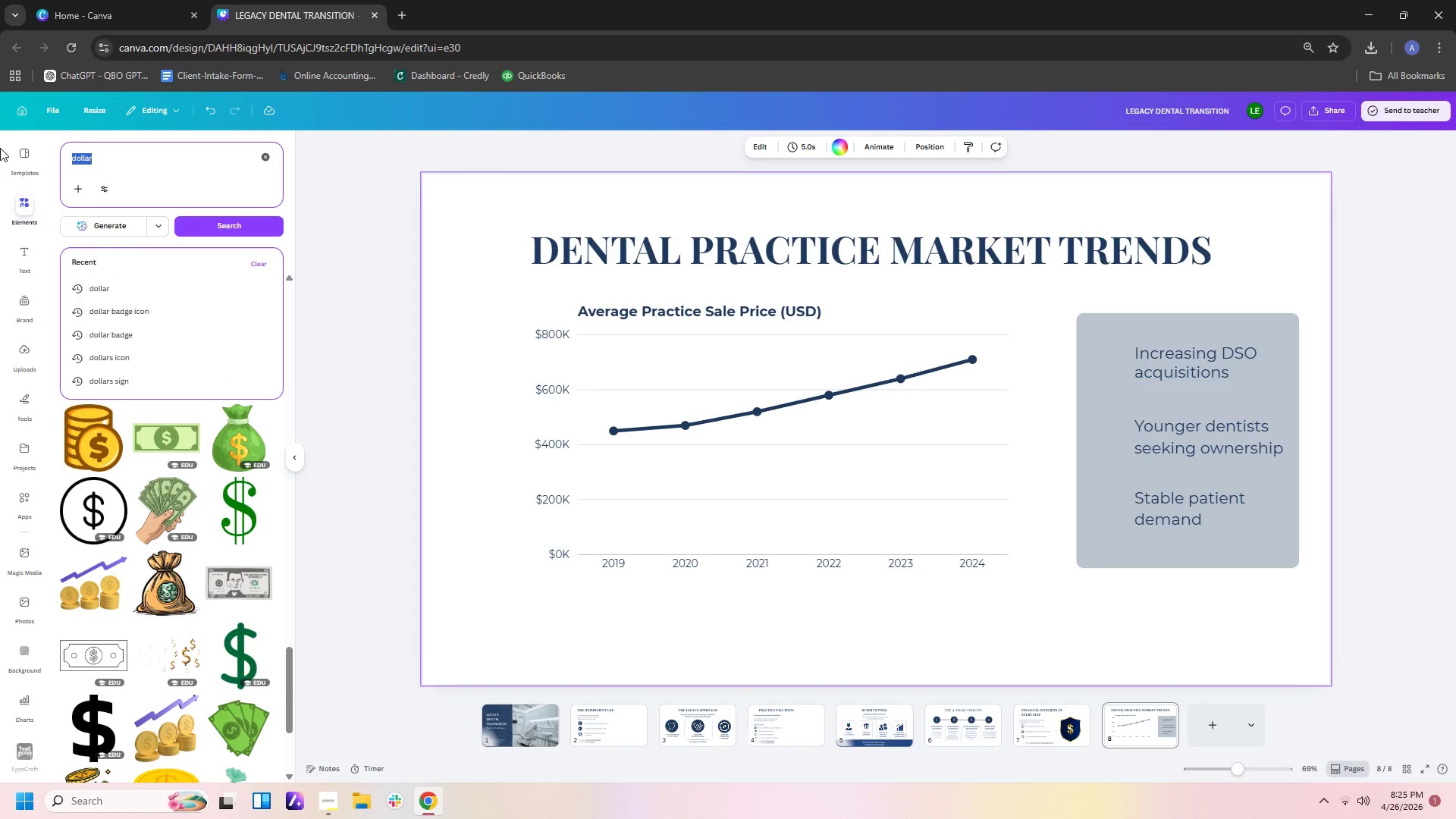 
type(community icon)
 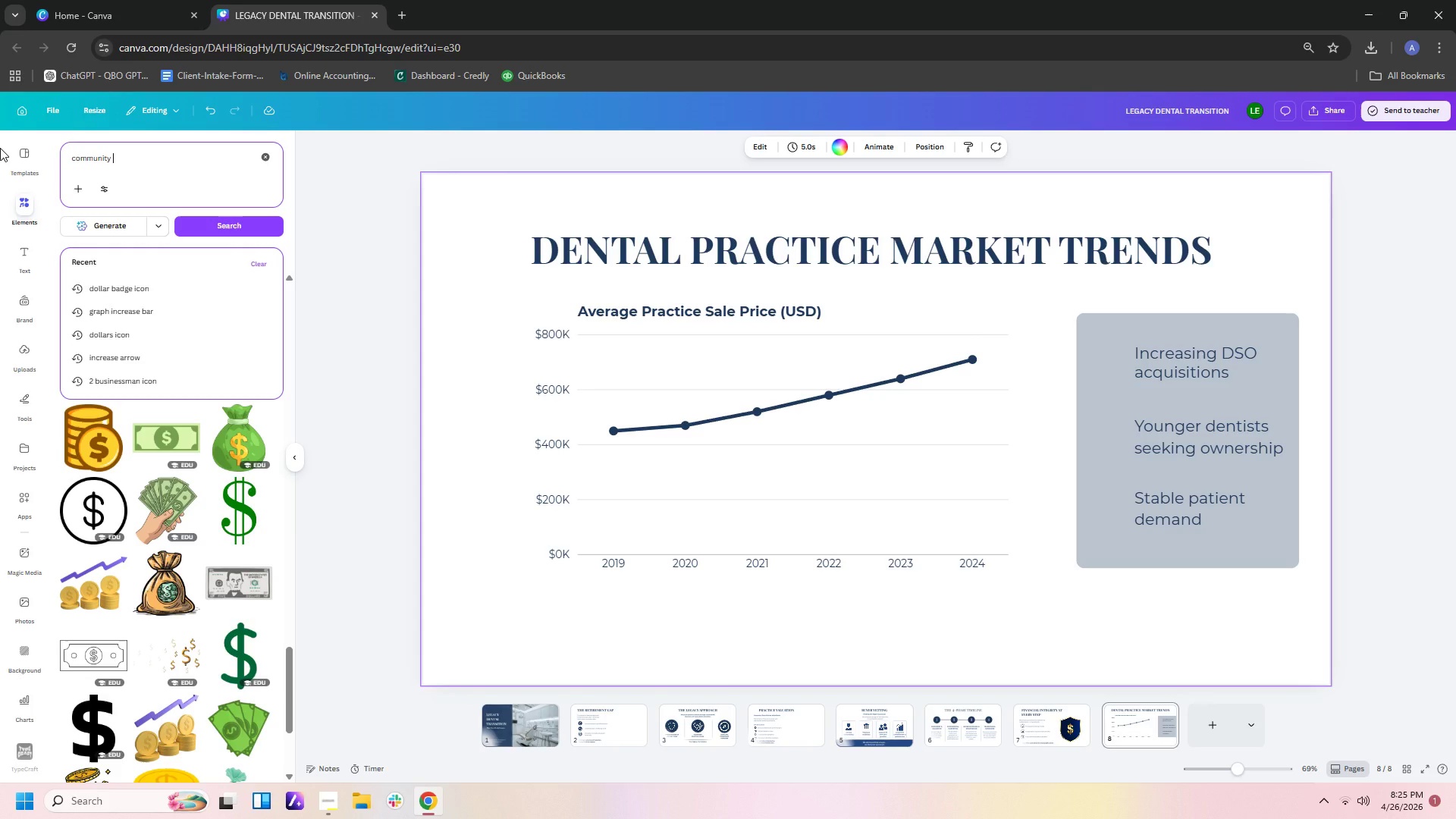 
key(Enter)
 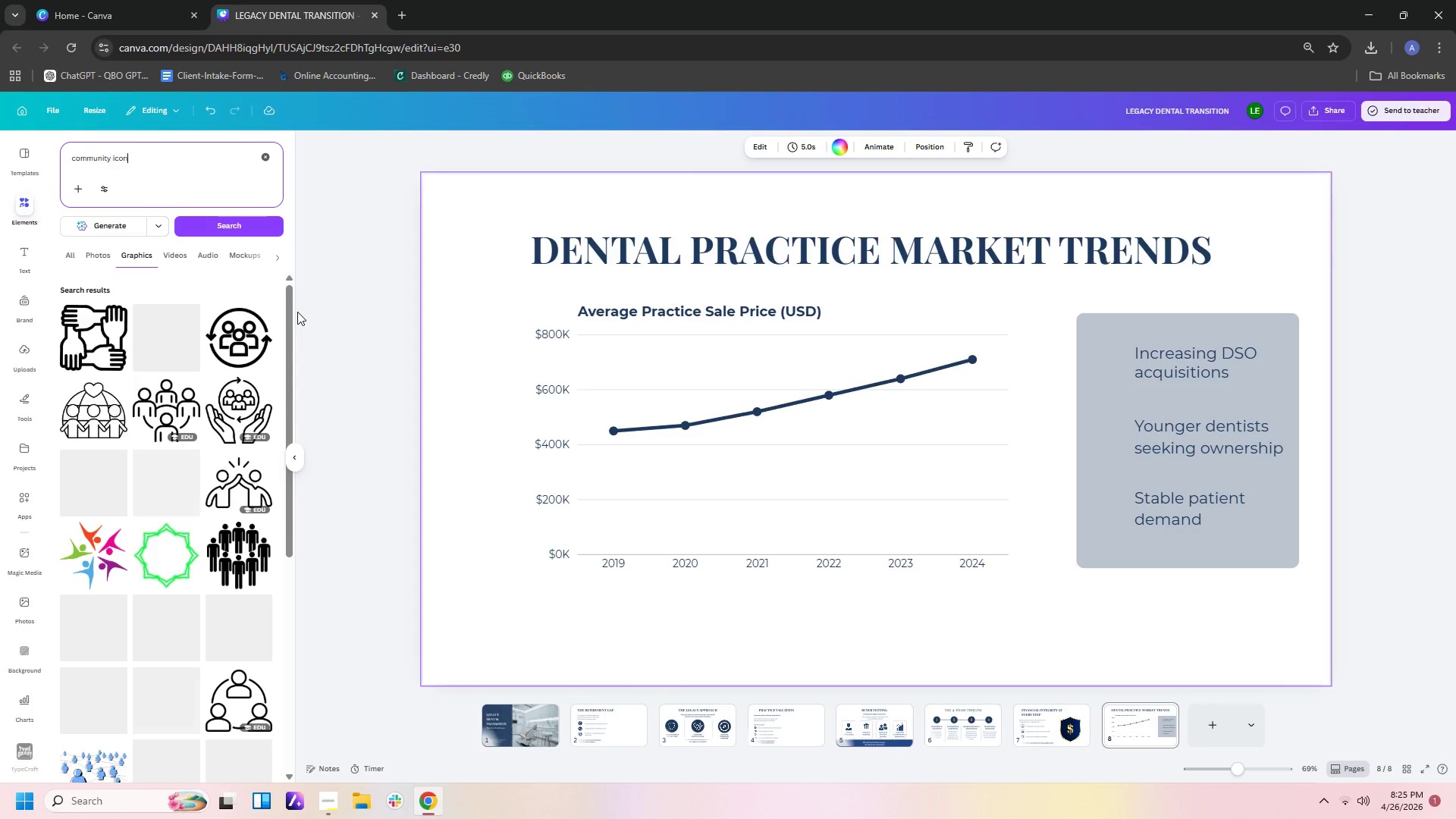 
wait(5.61)
 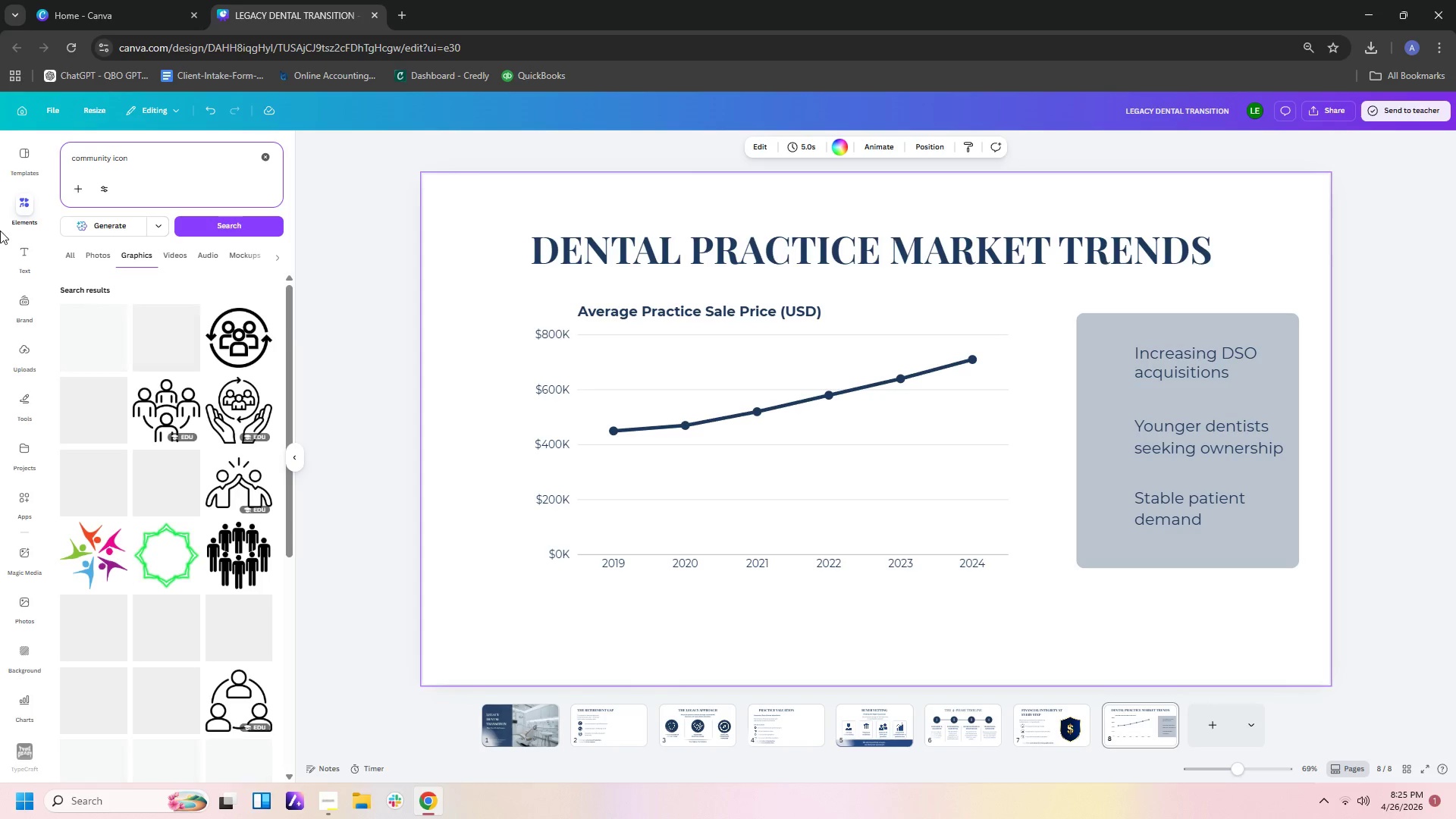 
scroll: coordinate [216, 456], scroll_direction: down, amount: 2.0
 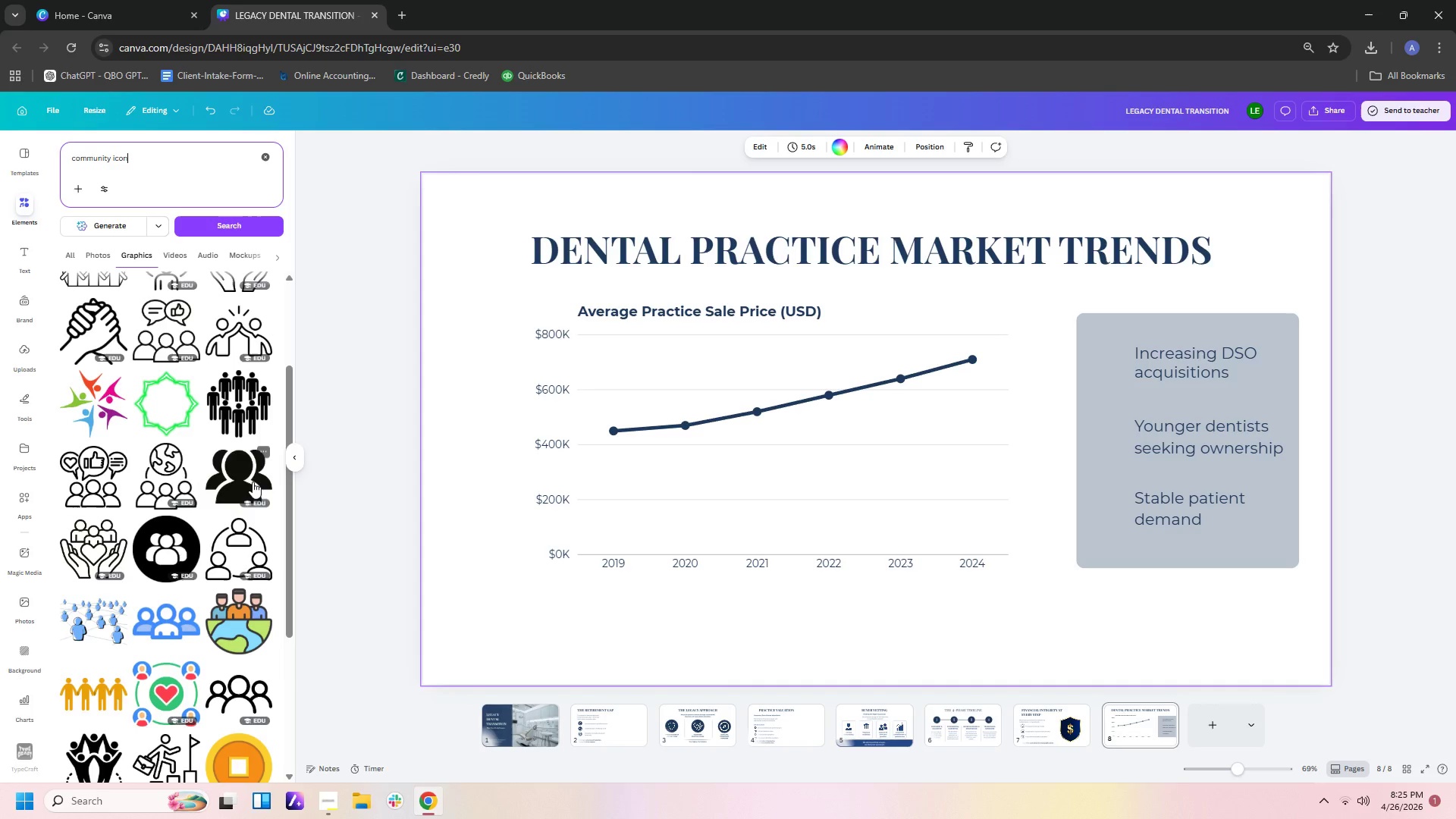 
left_click([242, 479])
 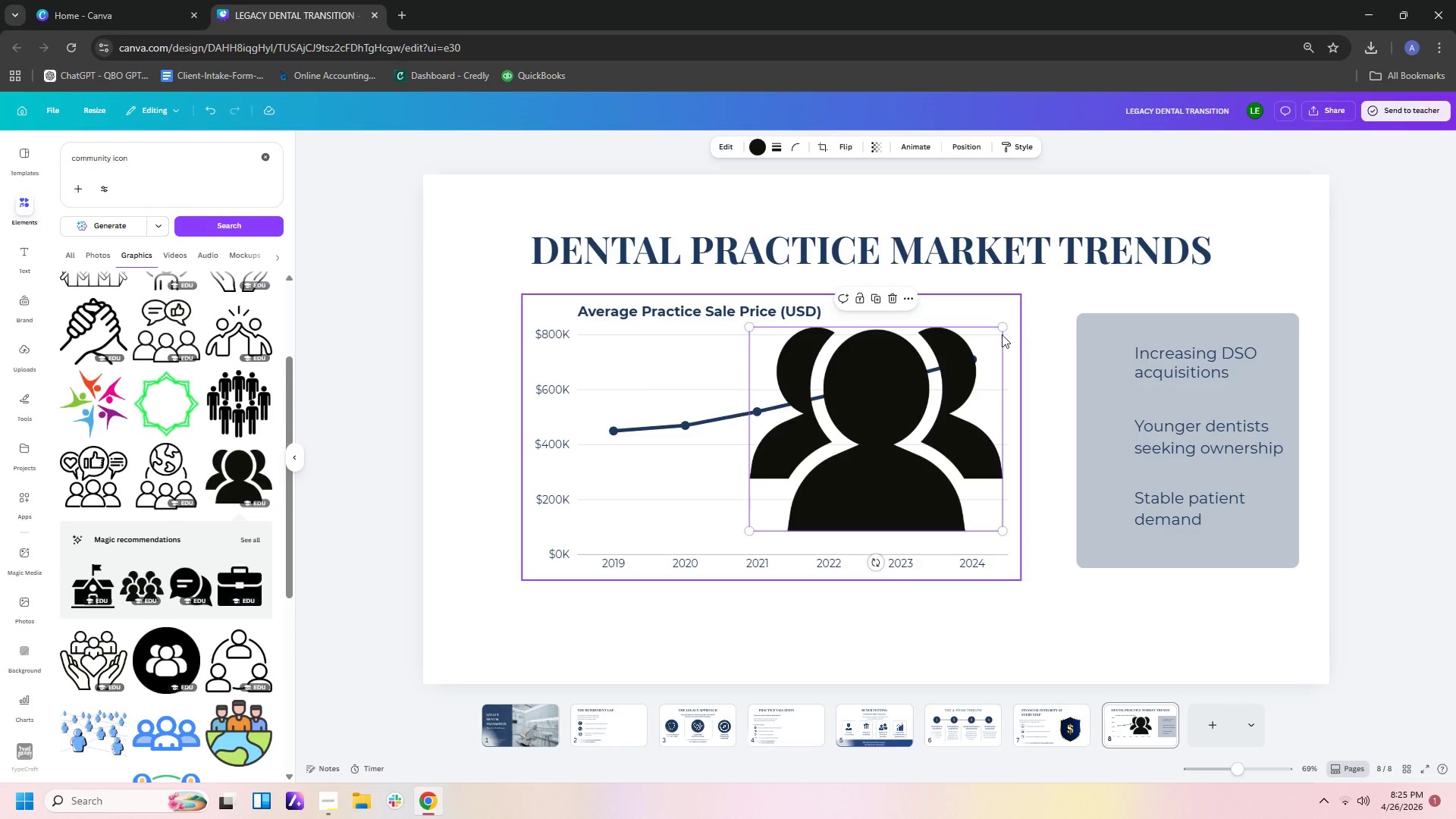 
left_click_drag(start_coordinate=[1004, 325], to_coordinate=[893, 463])
 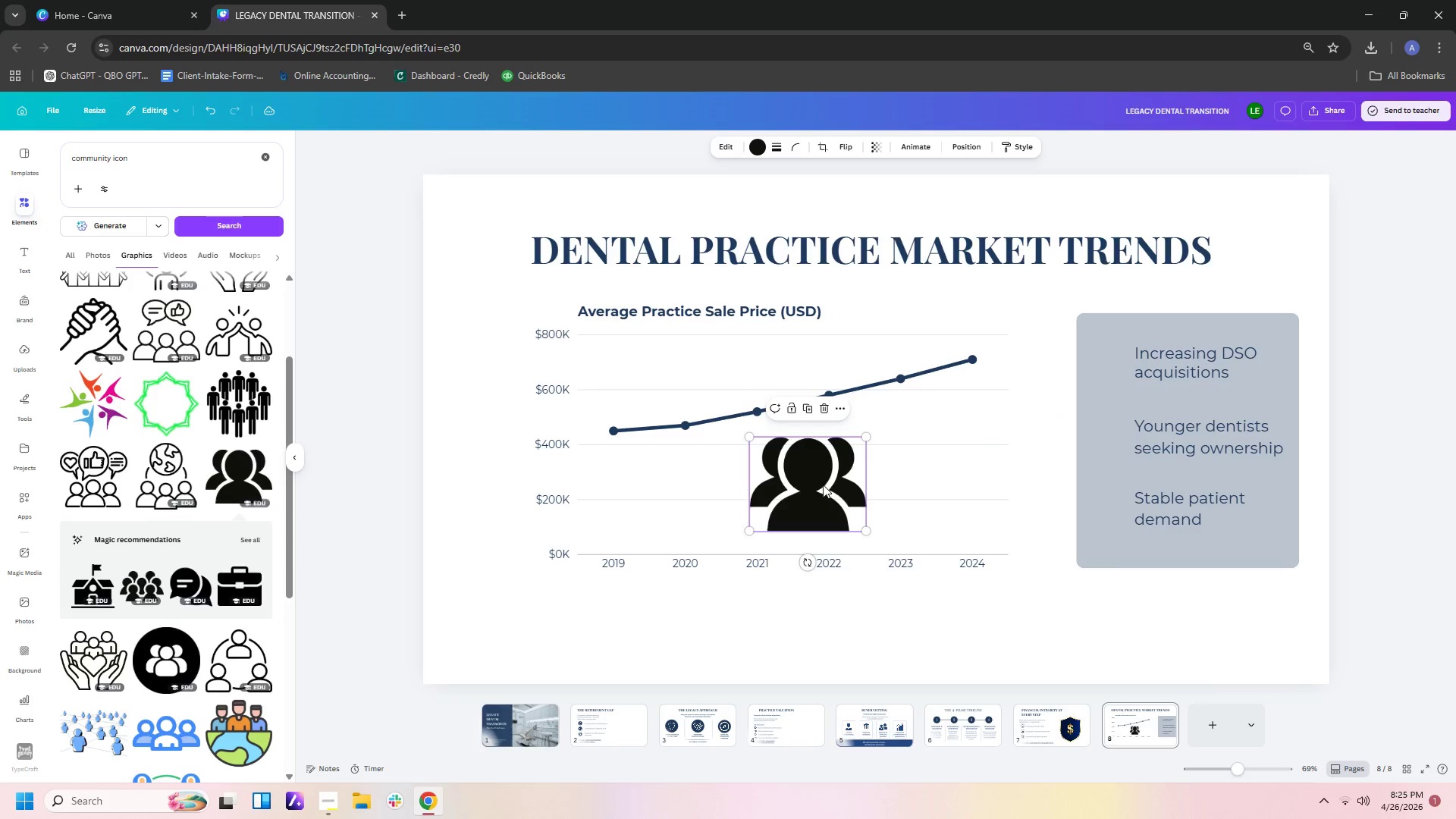 
left_click_drag(start_coordinate=[813, 478], to_coordinate=[1141, 380])
 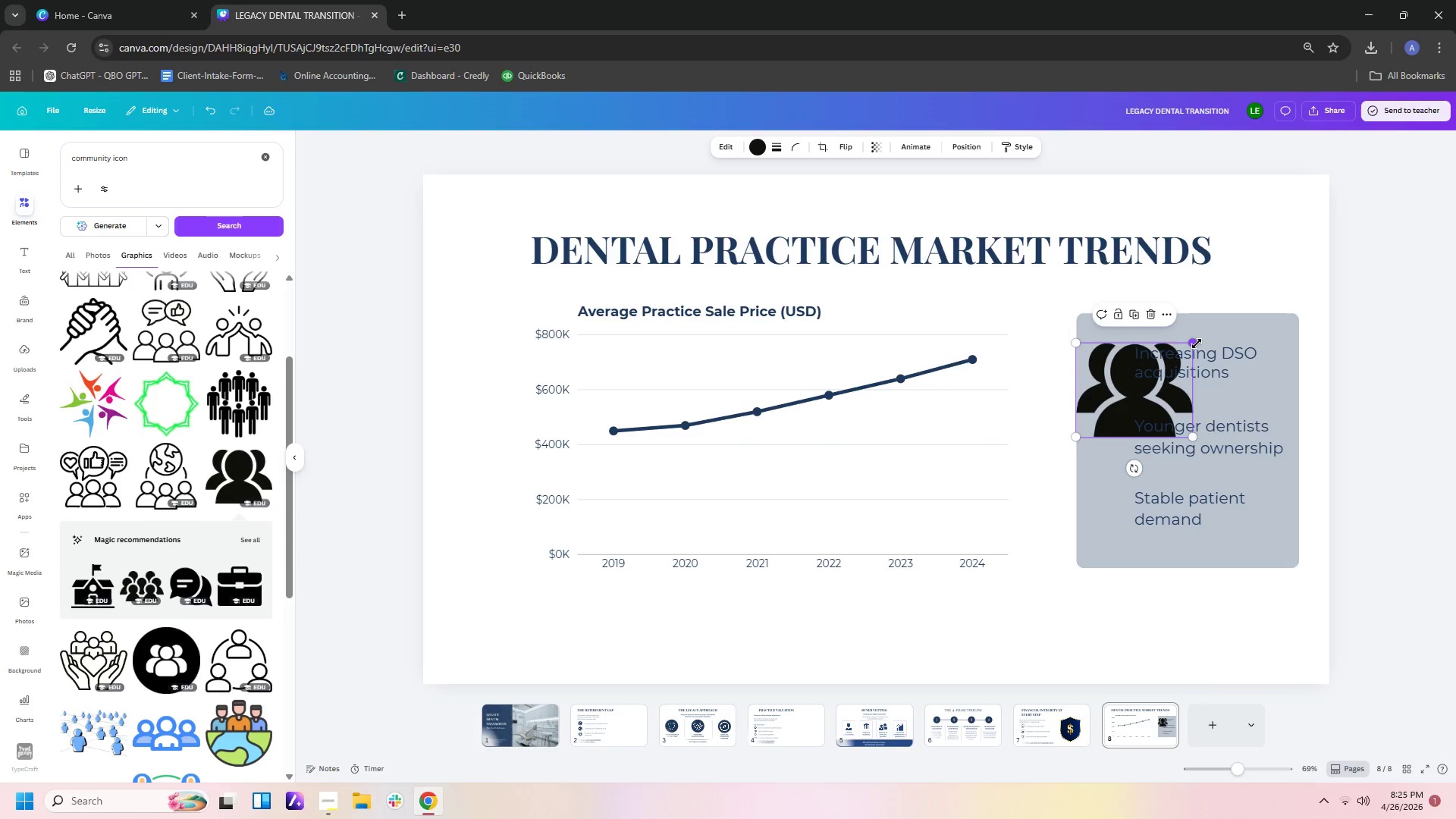 
left_click_drag(start_coordinate=[1197, 344], to_coordinate=[1147, 407])
 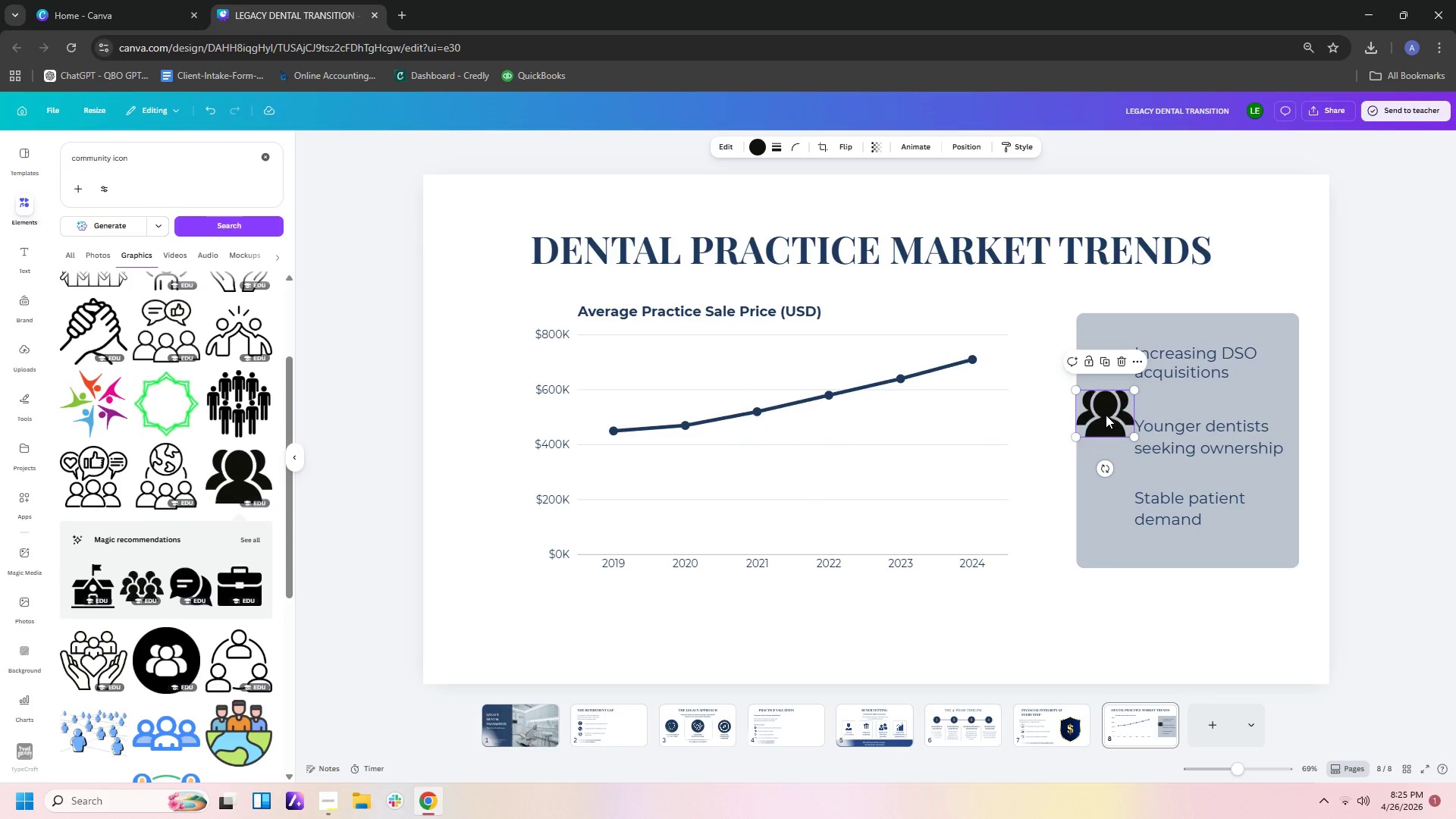 
left_click_drag(start_coordinate=[1105, 415], to_coordinate=[1106, 365])
 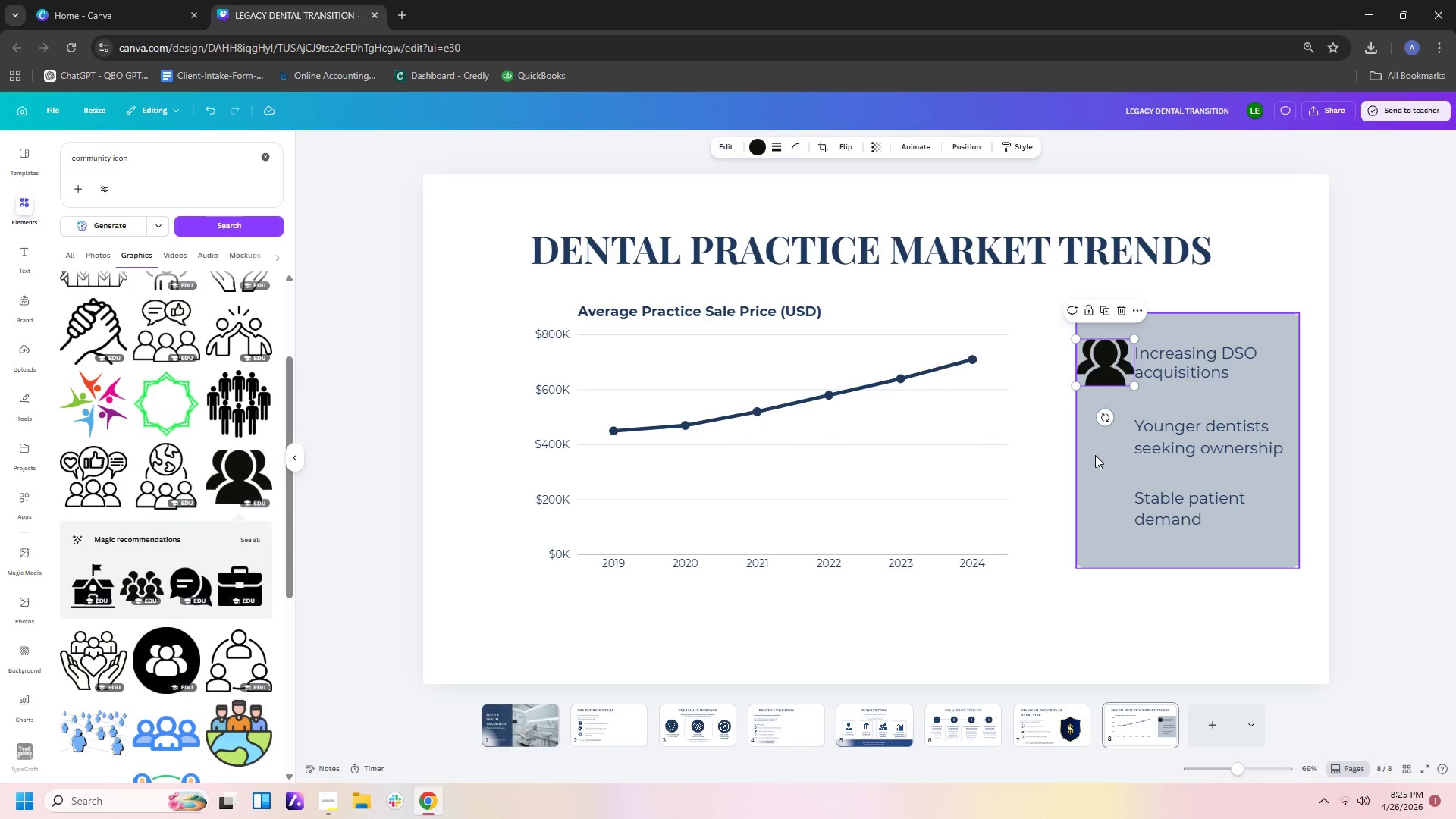 
left_click([1094, 458])
 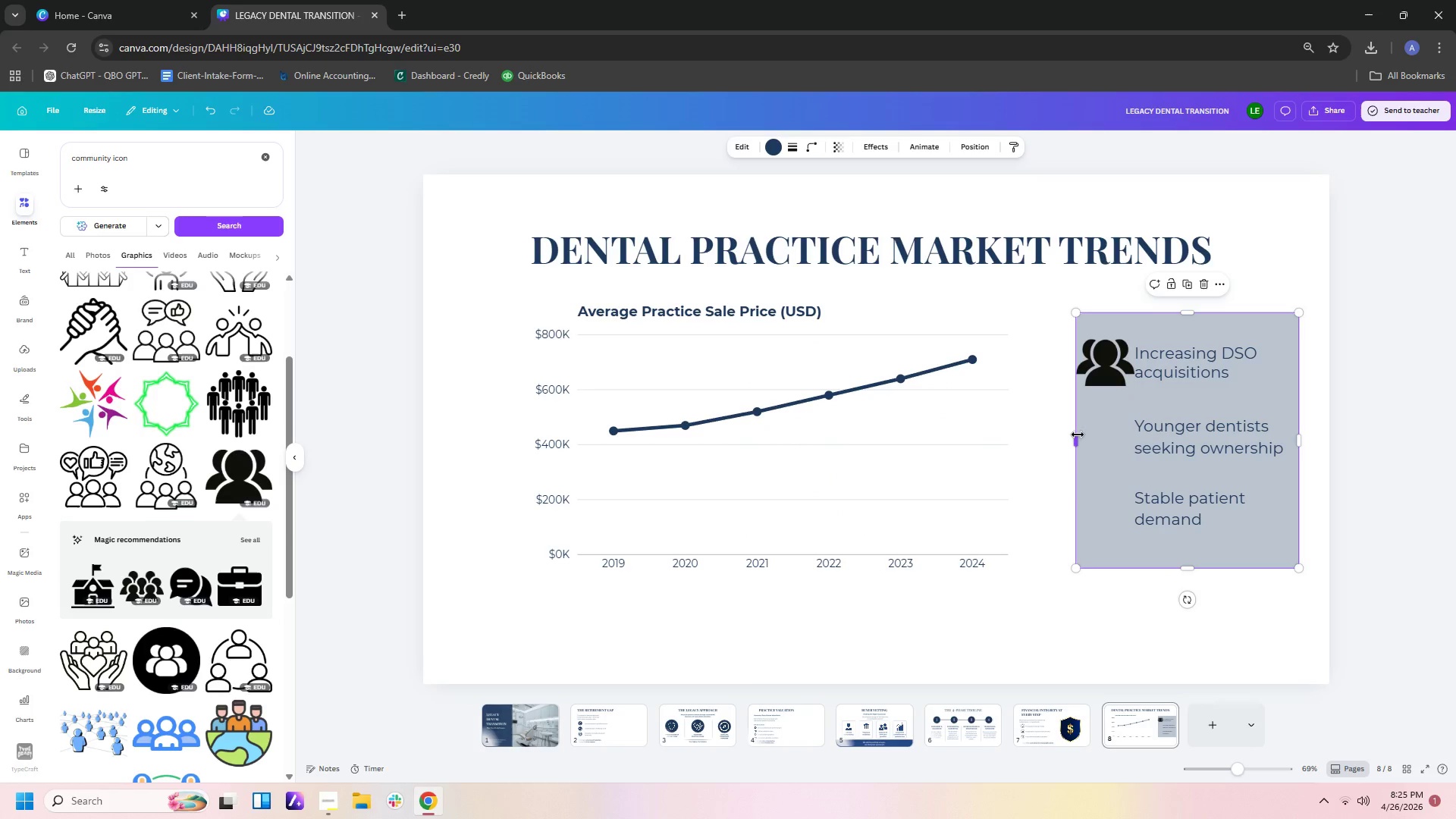 
left_click_drag(start_coordinate=[1078, 435], to_coordinate=[1060, 440])
 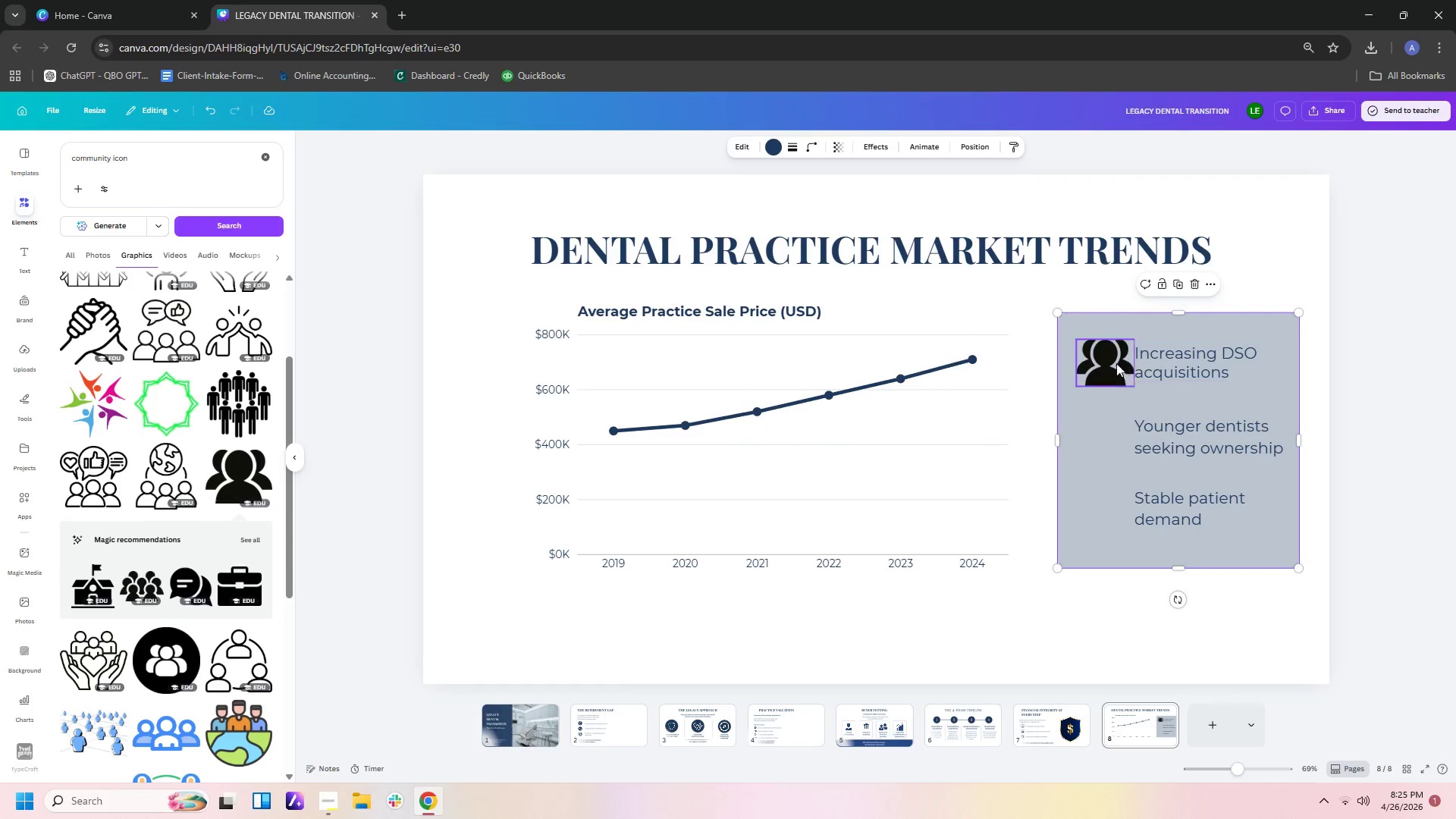 
left_click([1109, 365])
 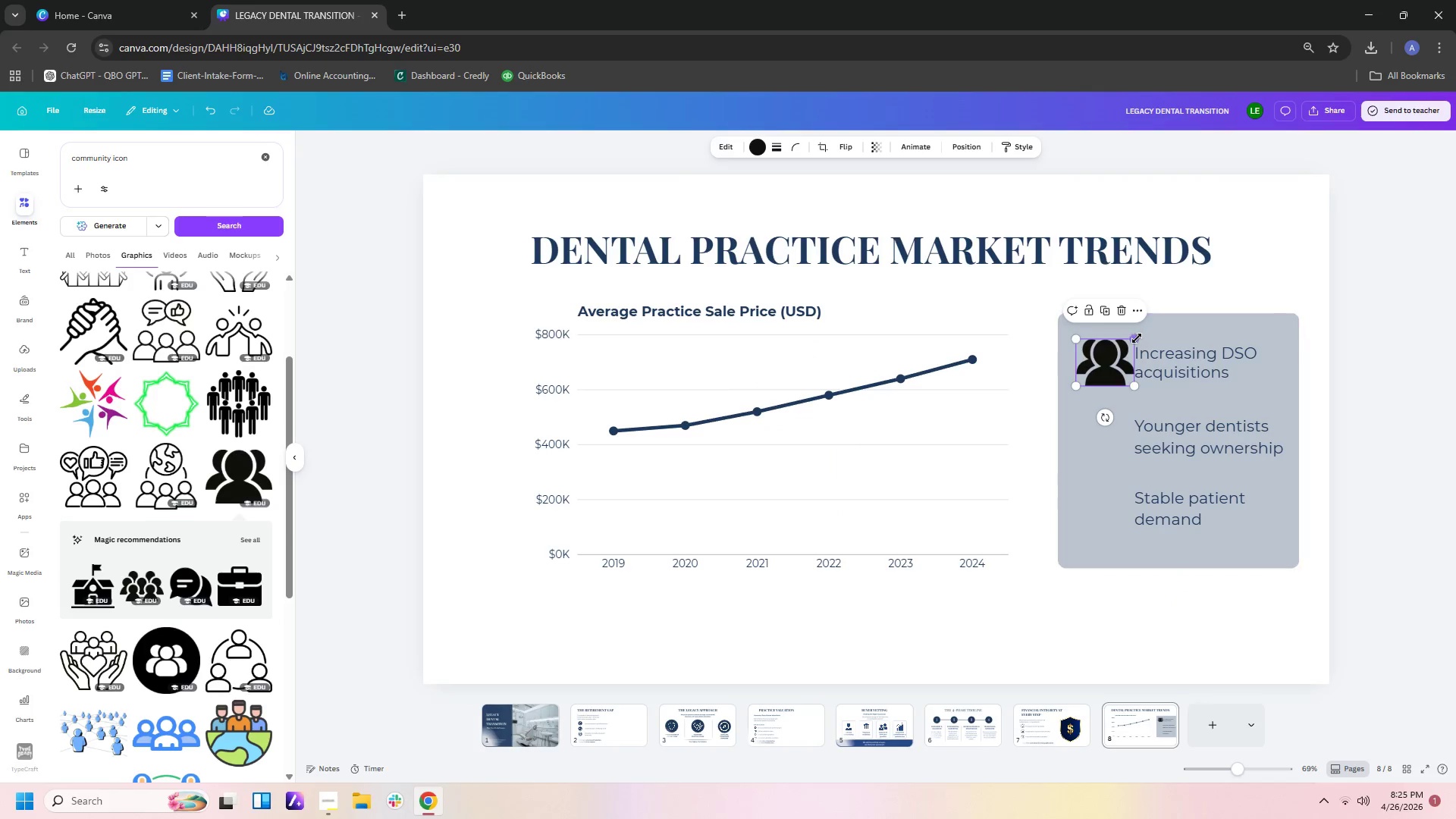 
left_click_drag(start_coordinate=[1137, 338], to_coordinate=[1129, 347])
 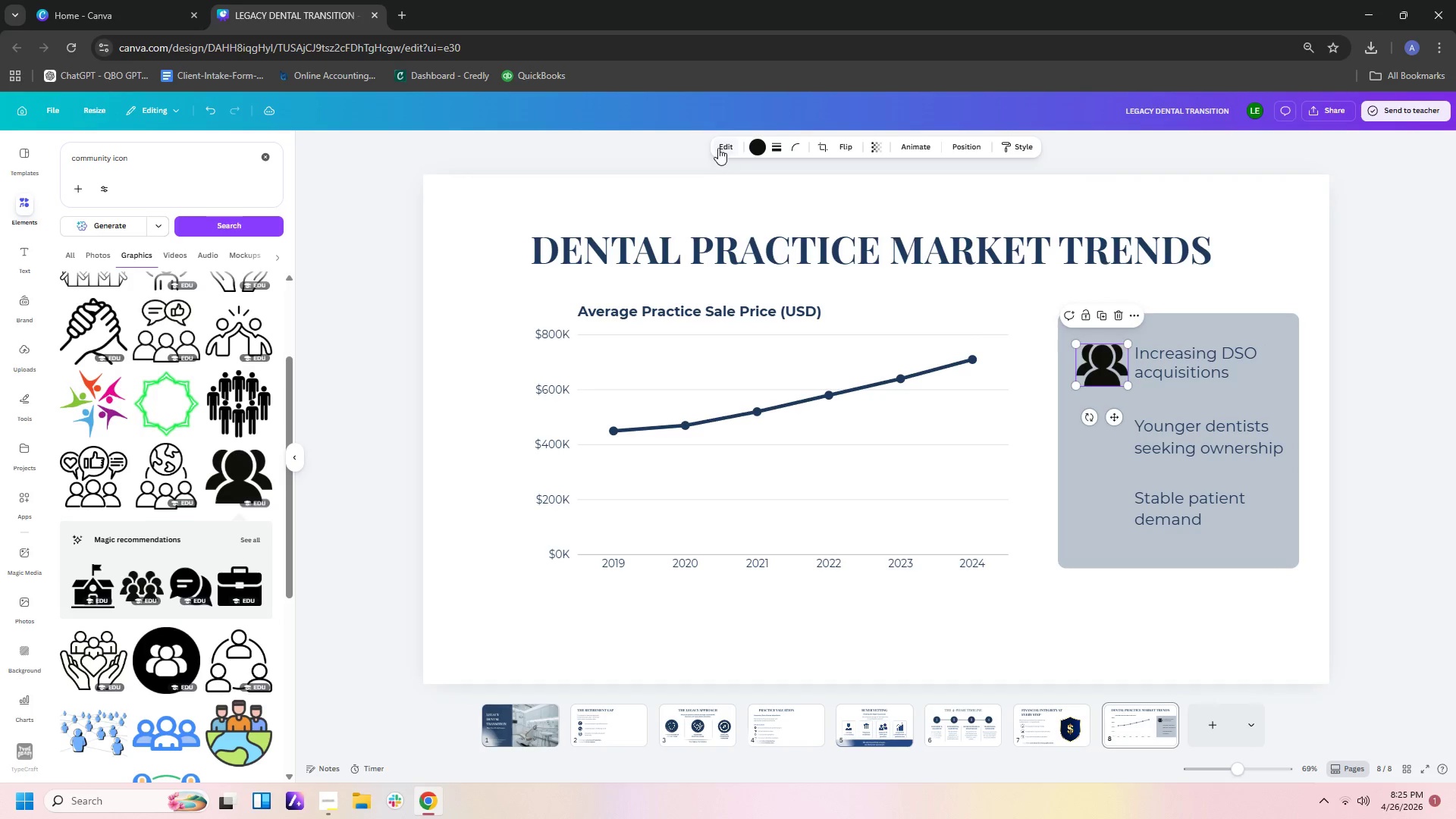 
left_click([755, 143])
 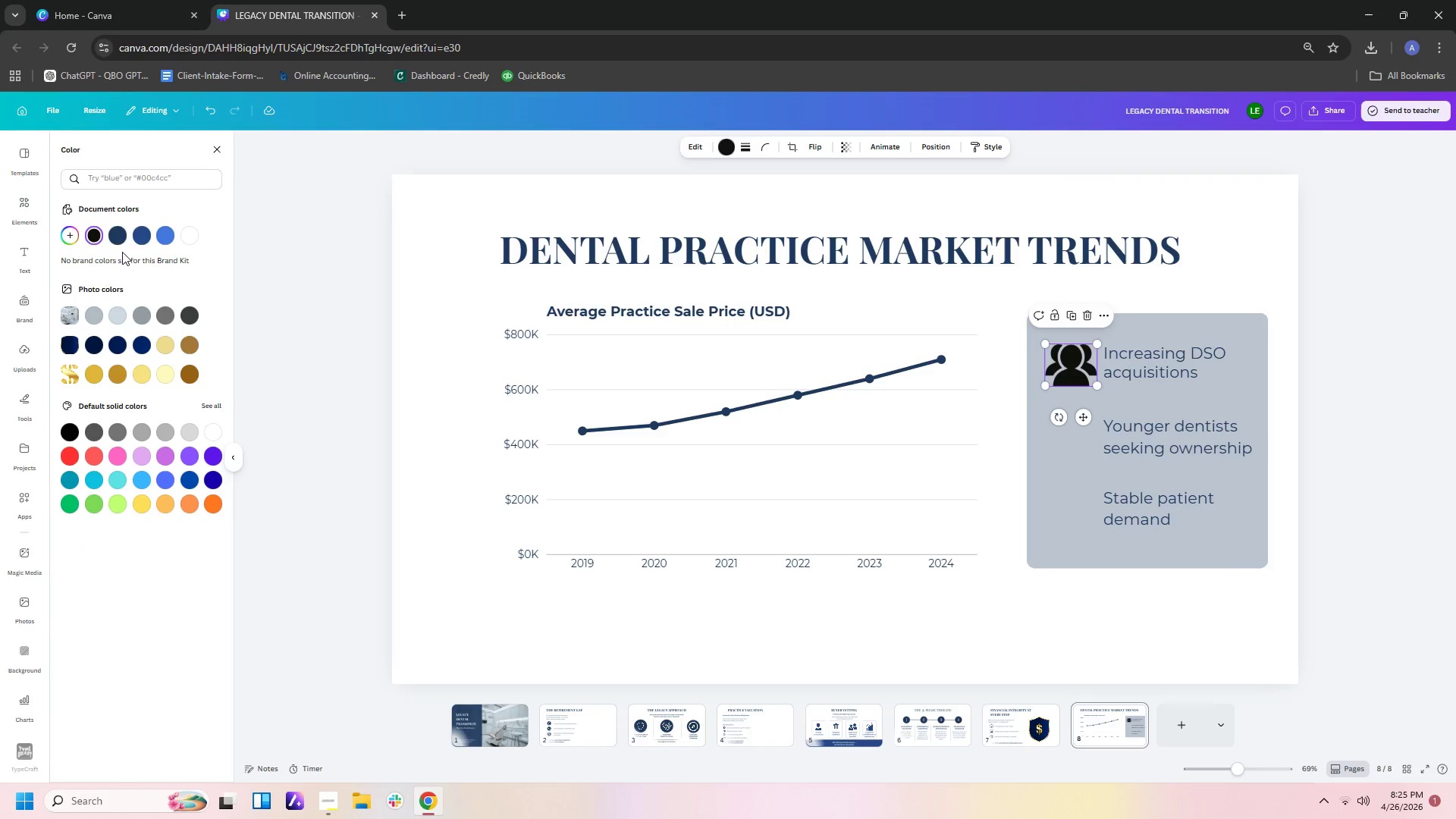 
left_click([115, 234])
 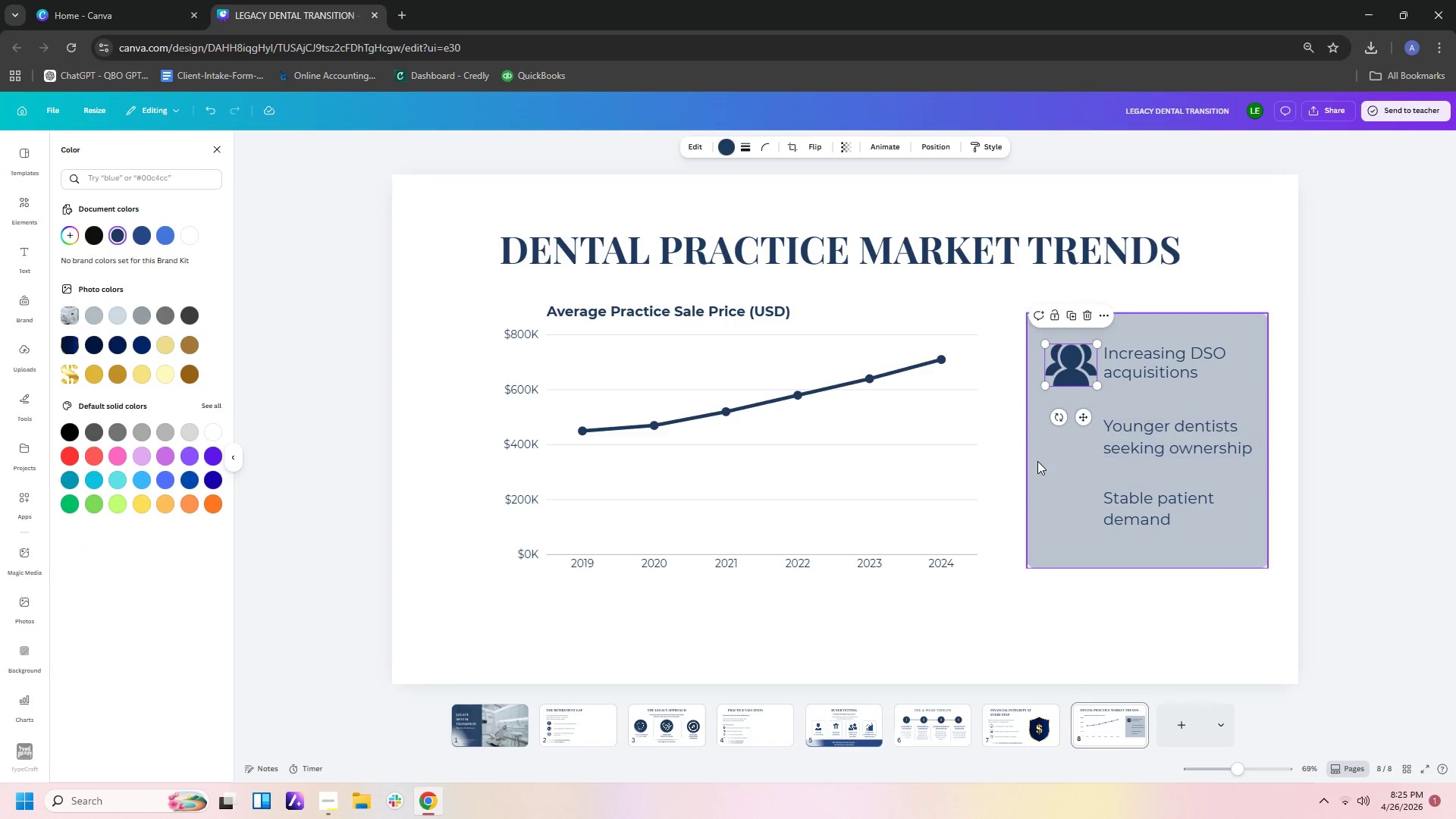 
left_click([1034, 461])
 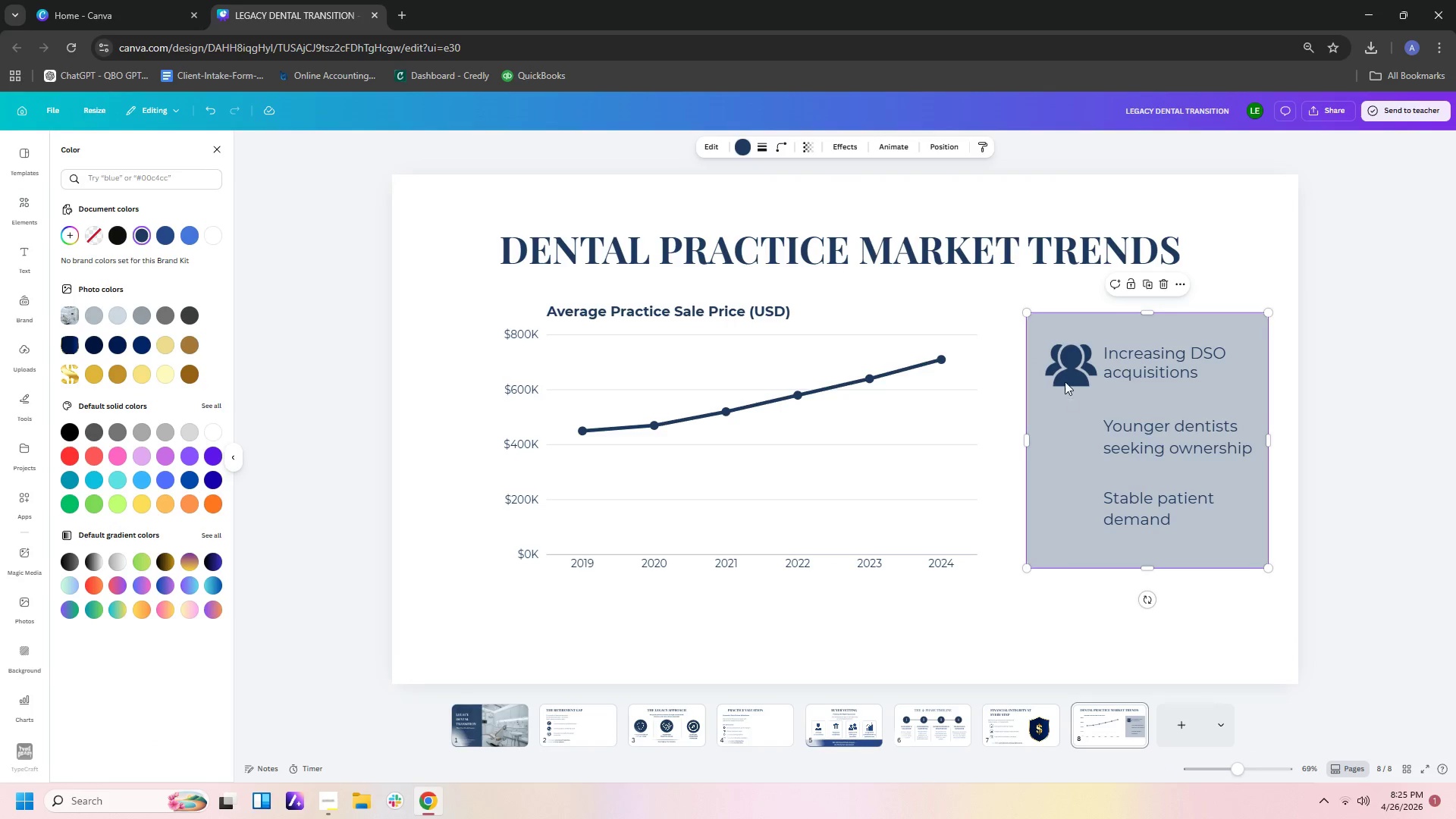 
left_click([1065, 366])
 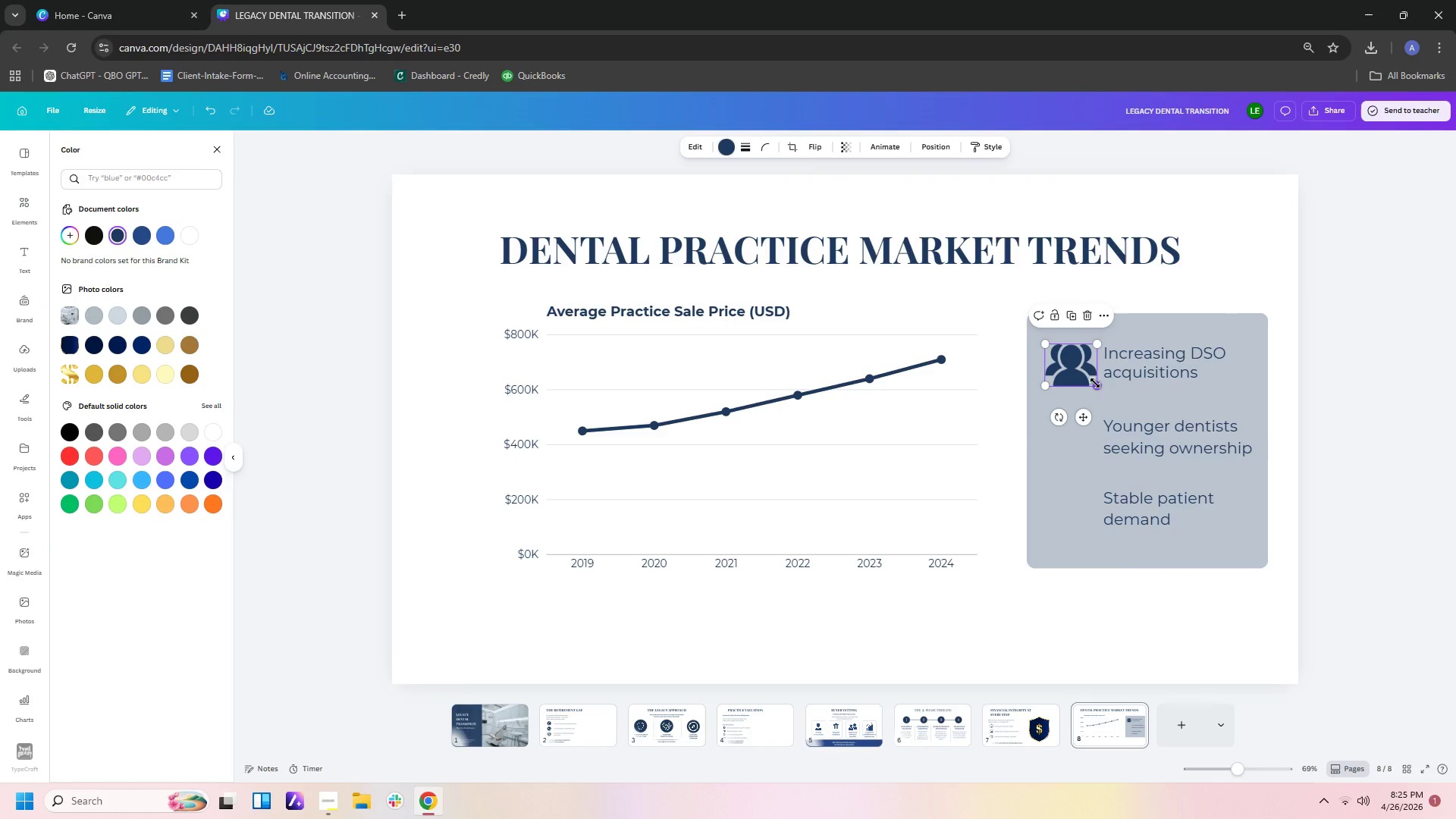 
left_click_drag(start_coordinate=[1097, 384], to_coordinate=[1093, 380])
 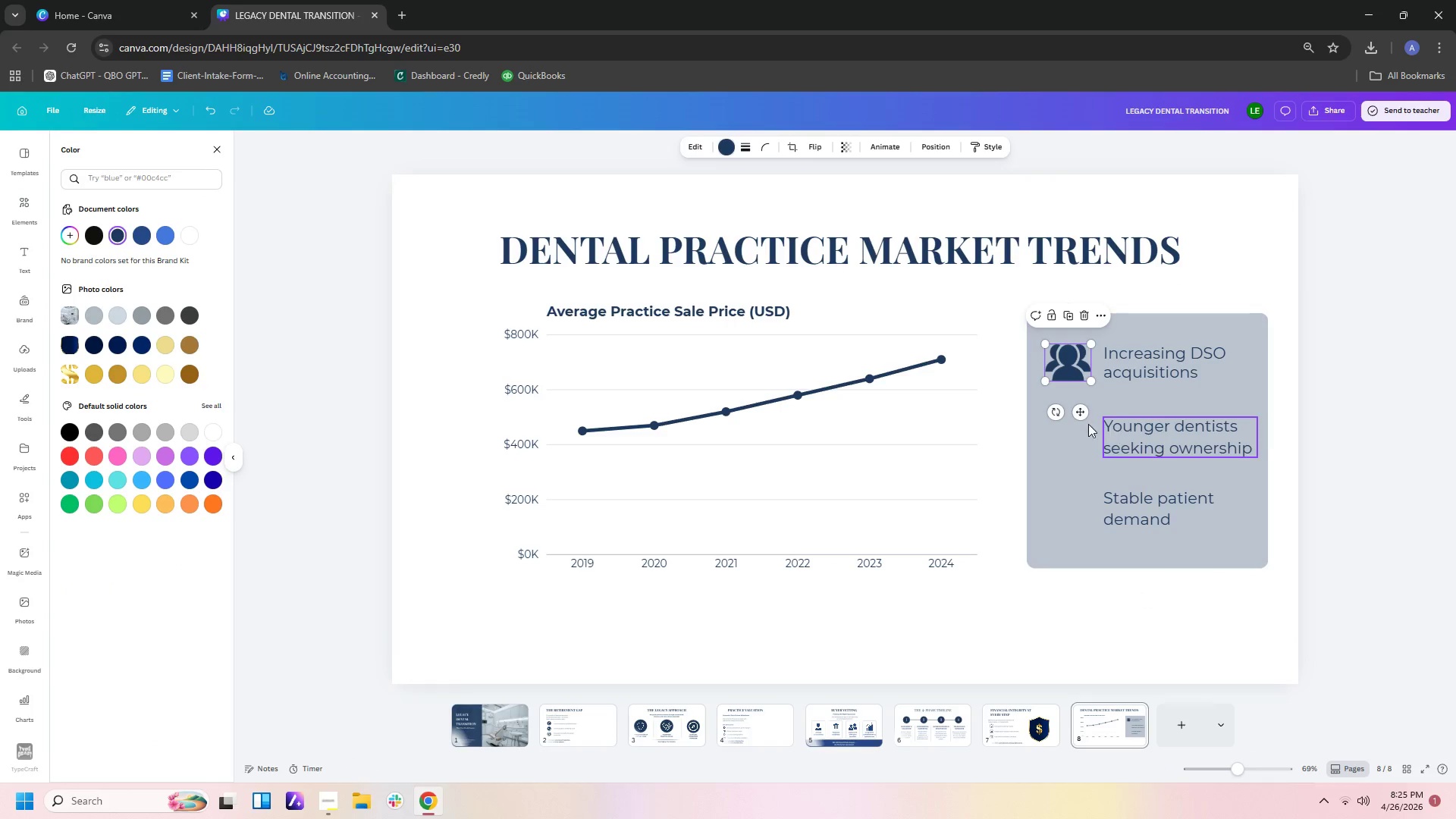 
left_click([1041, 452])
 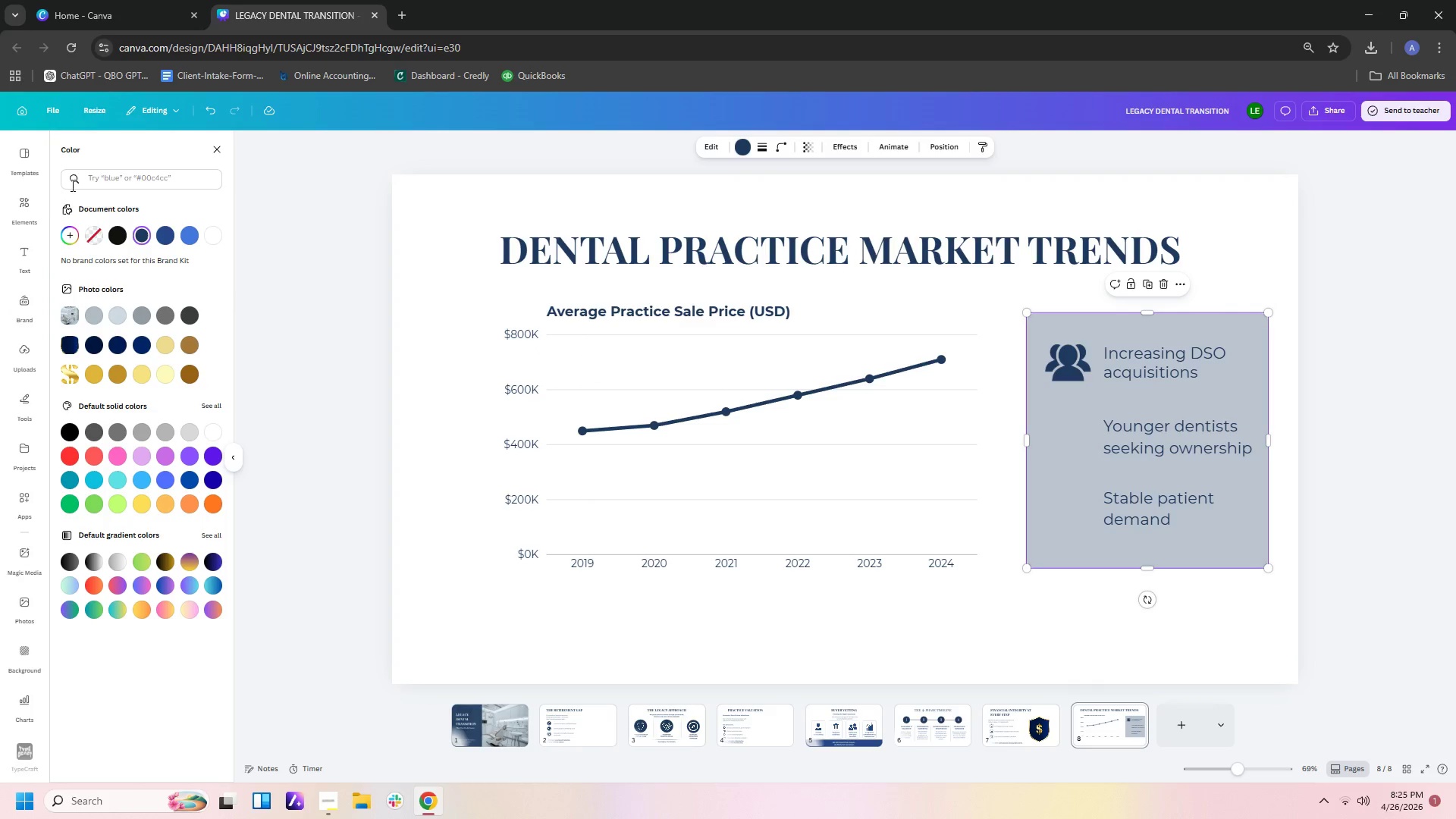 
wait(5.05)
 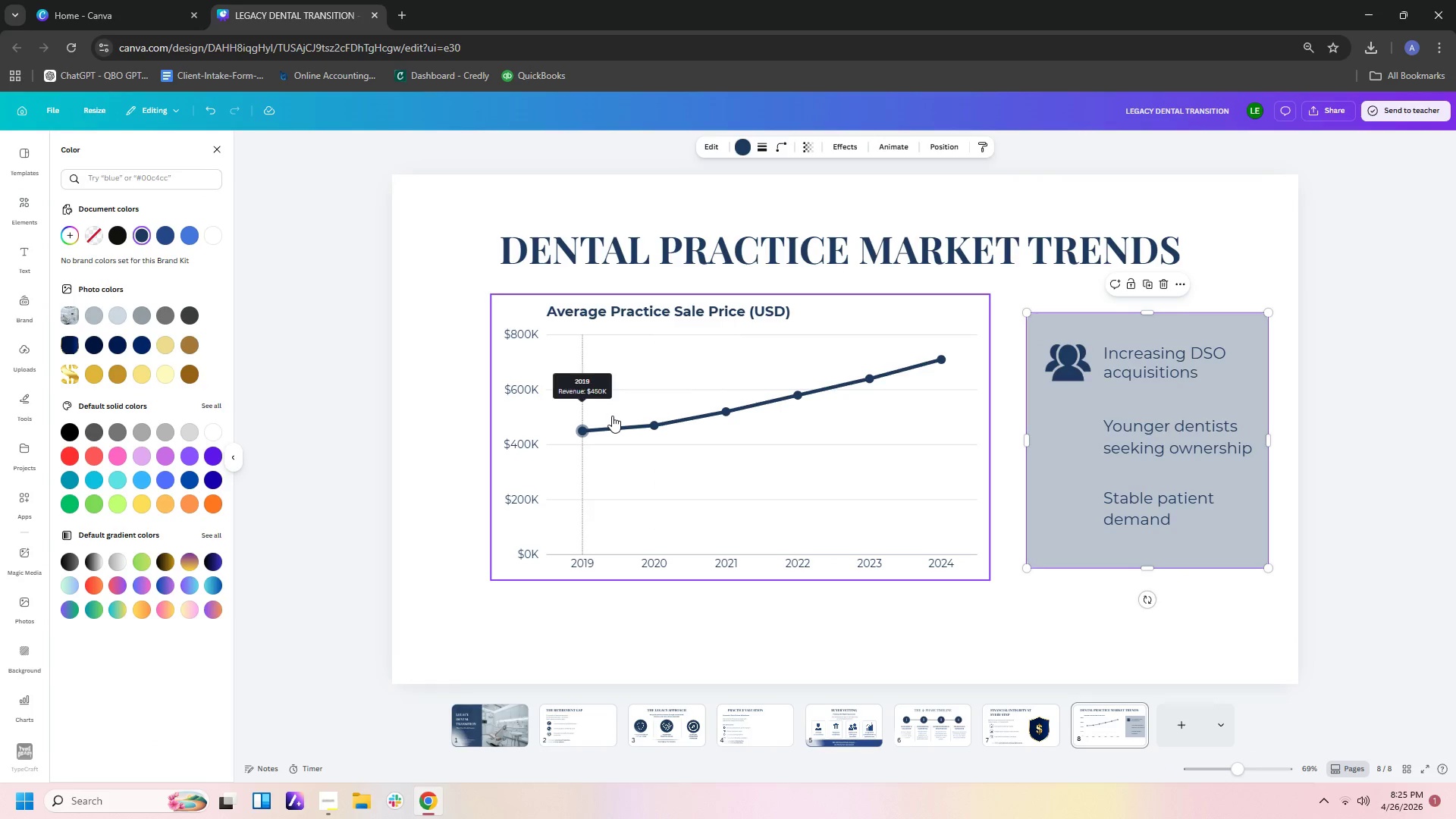 
left_click([24, 263])
 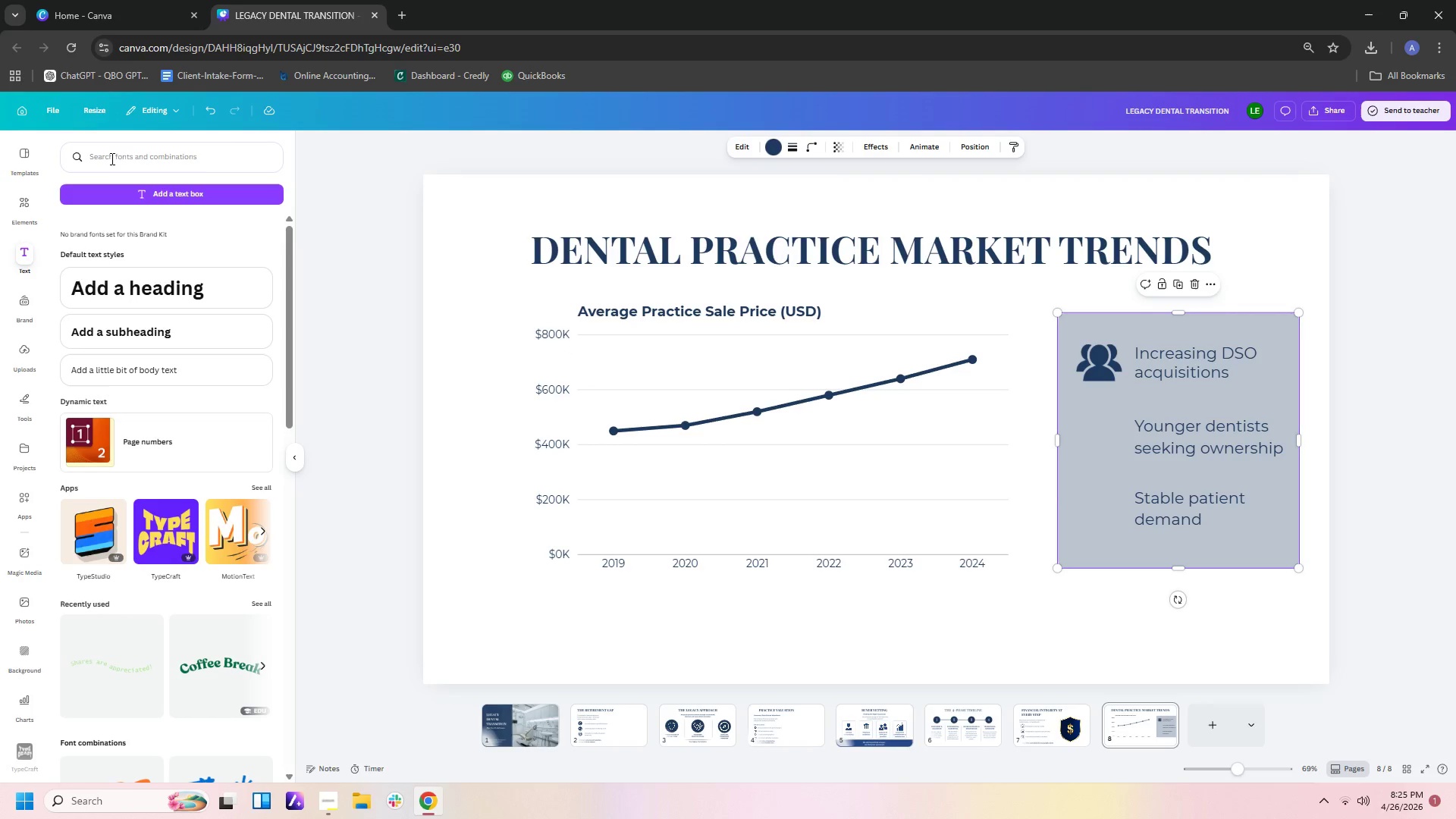 
left_click([115, 156])
 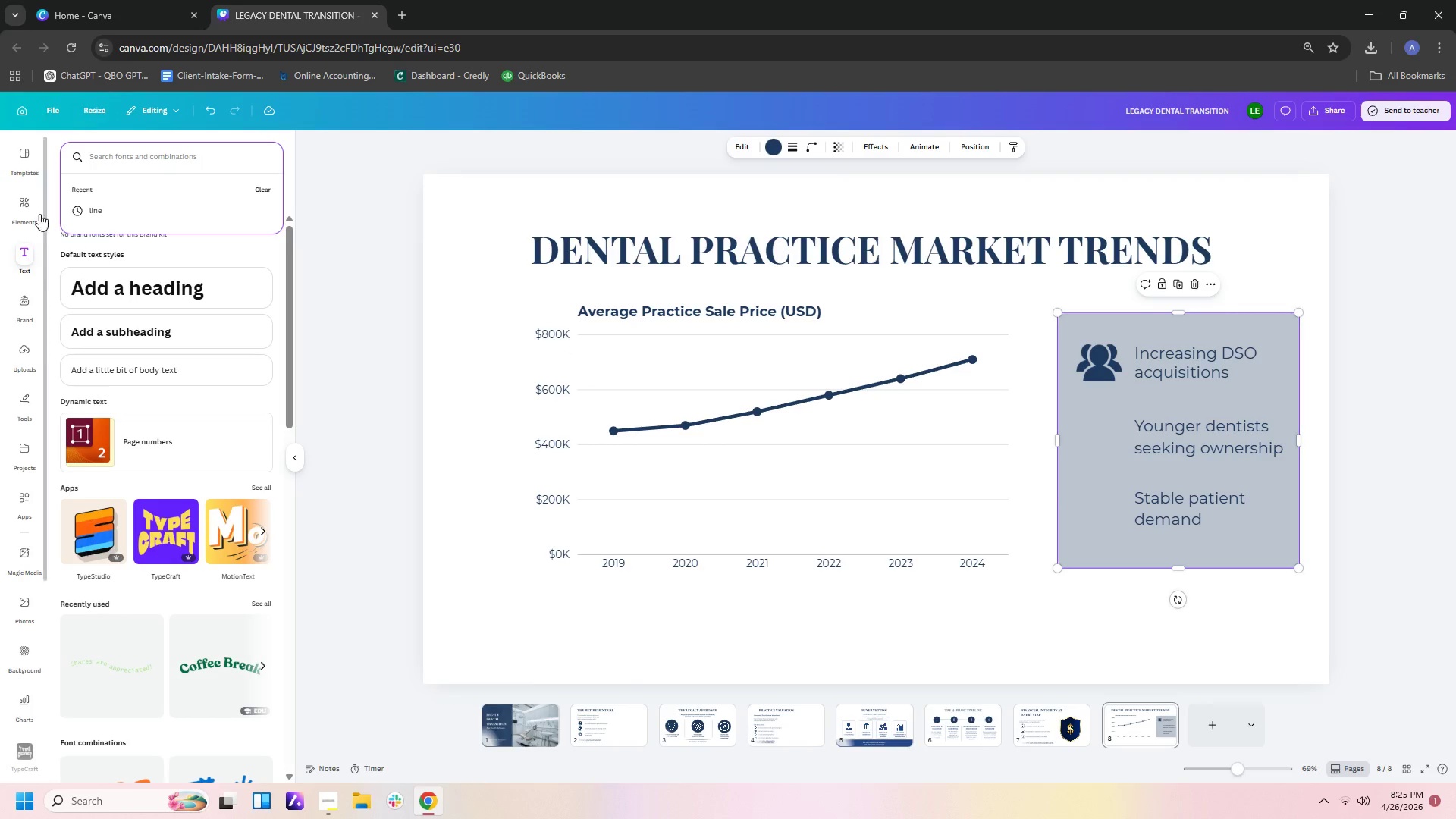 
left_click([36, 207])
 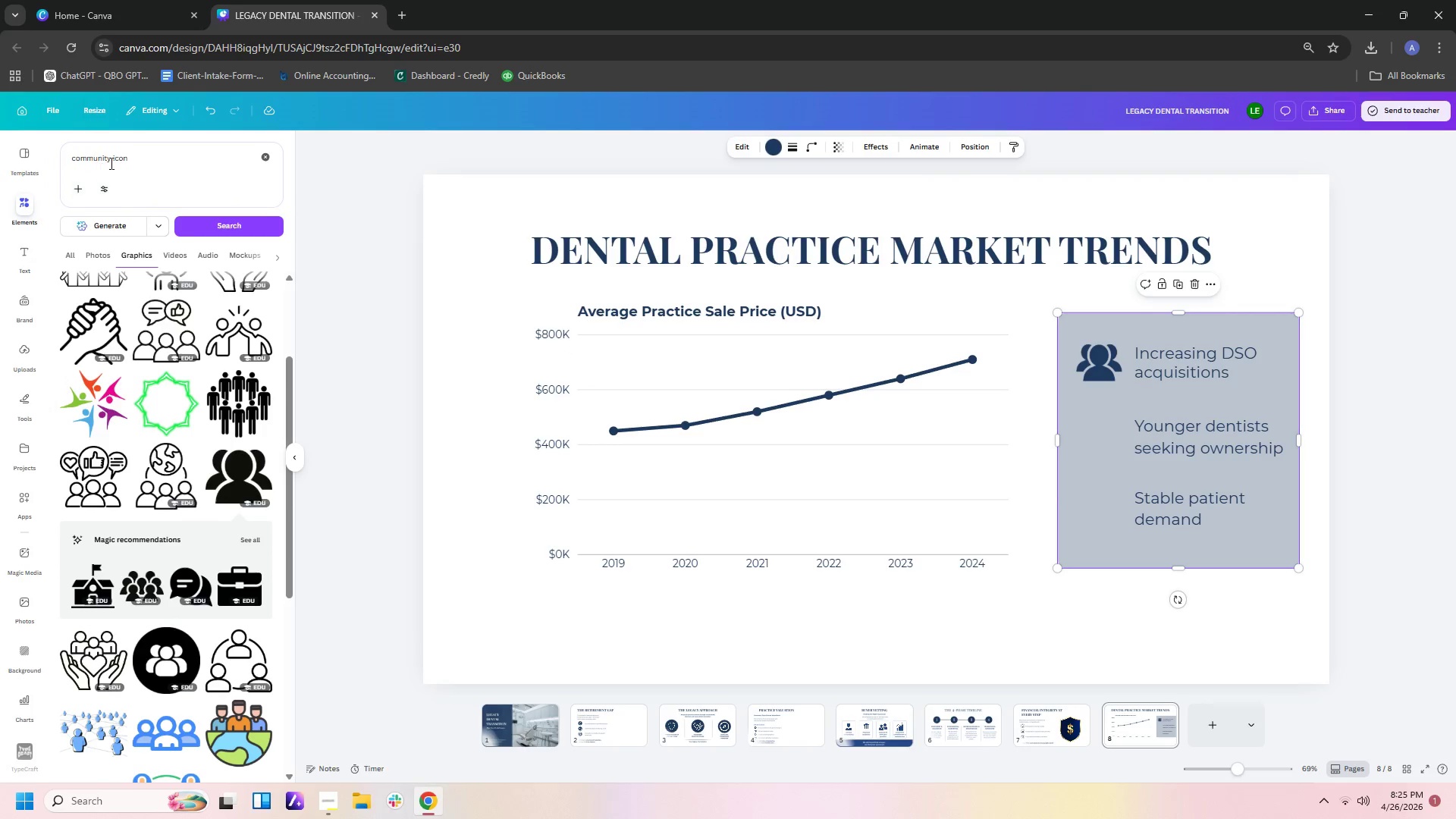 
left_click_drag(start_coordinate=[139, 157], to_coordinate=[0, 153])
 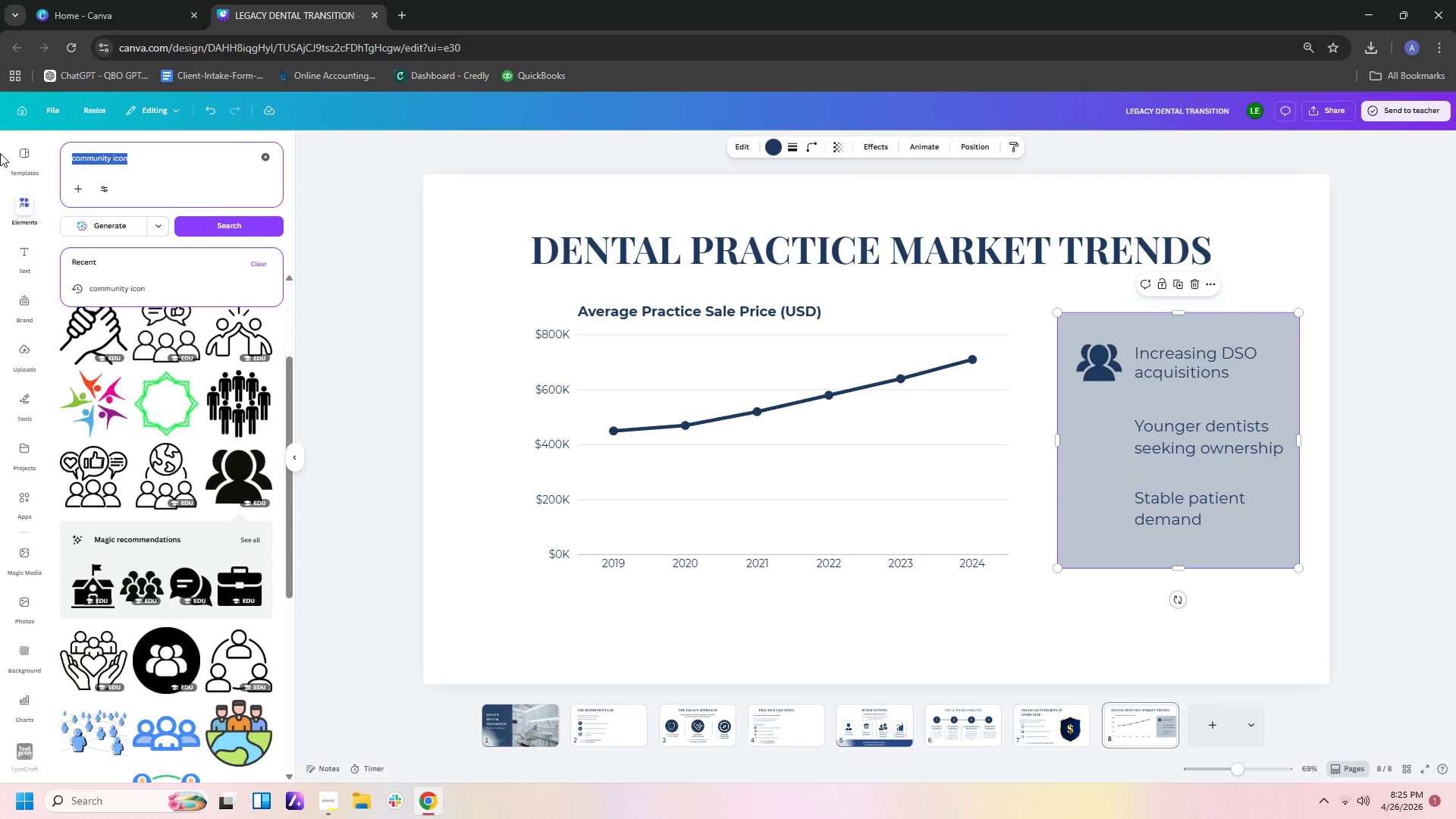 
type(tooth icon)
 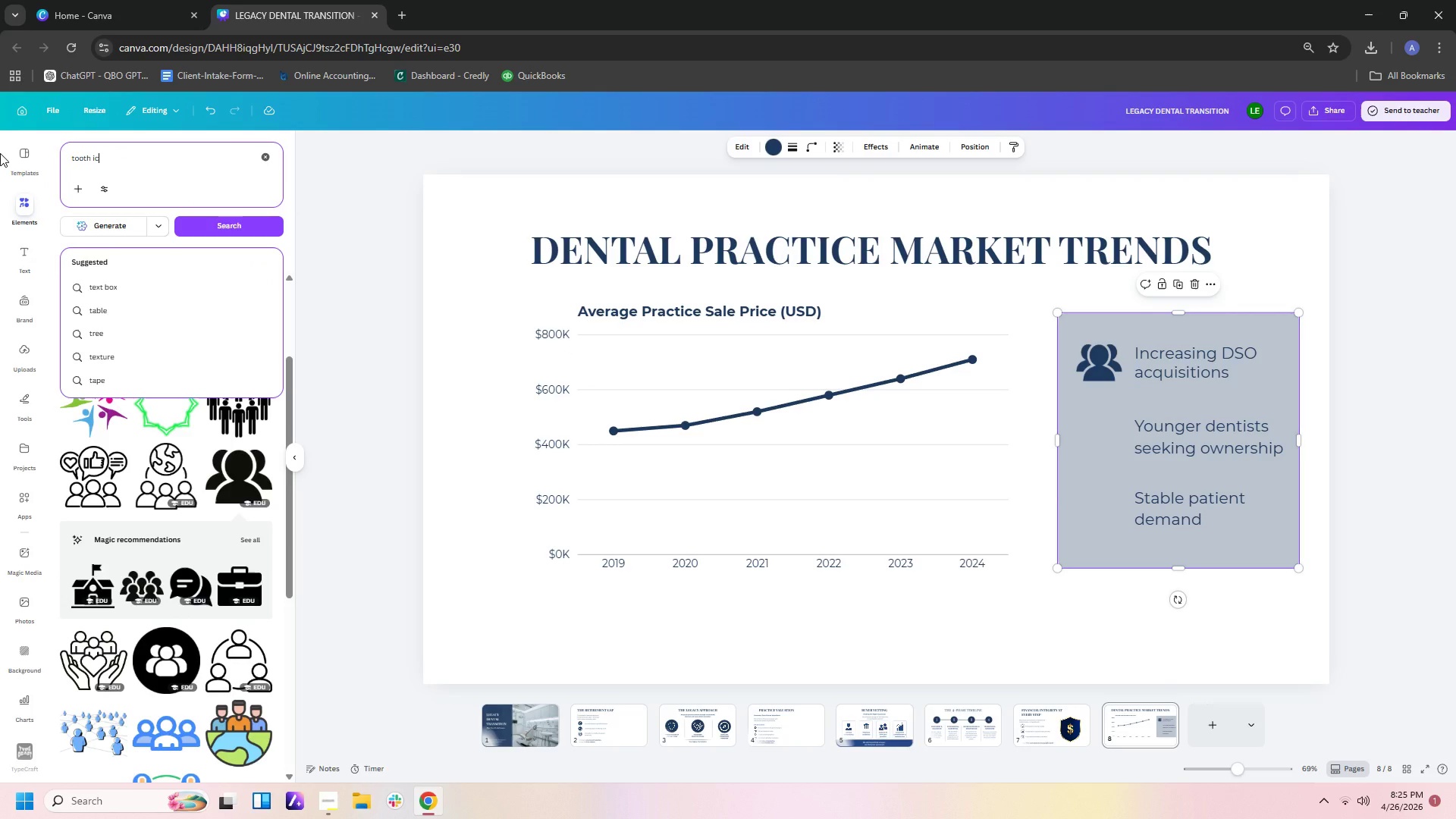 
key(Enter)
 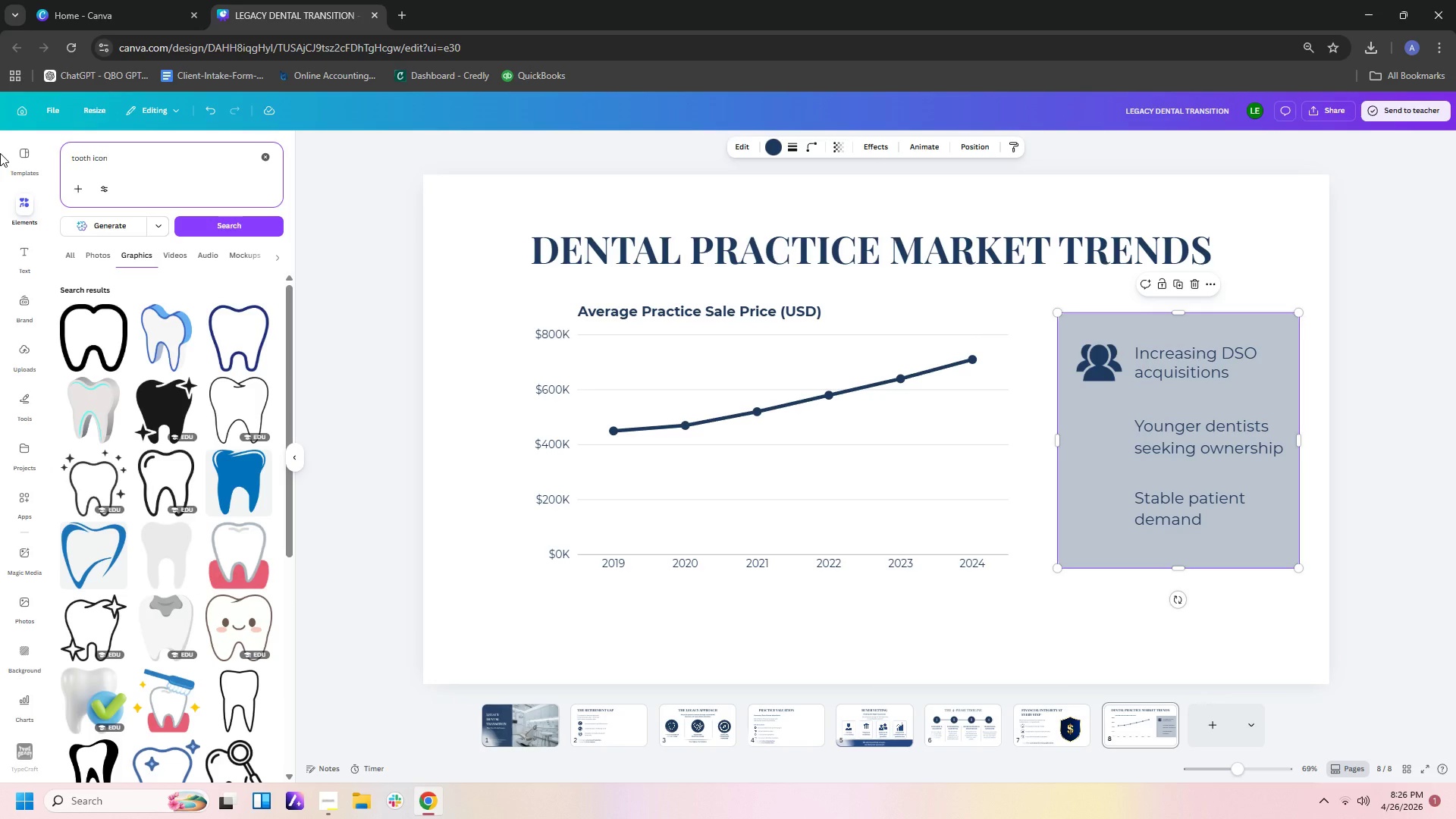 
wait(14.17)
 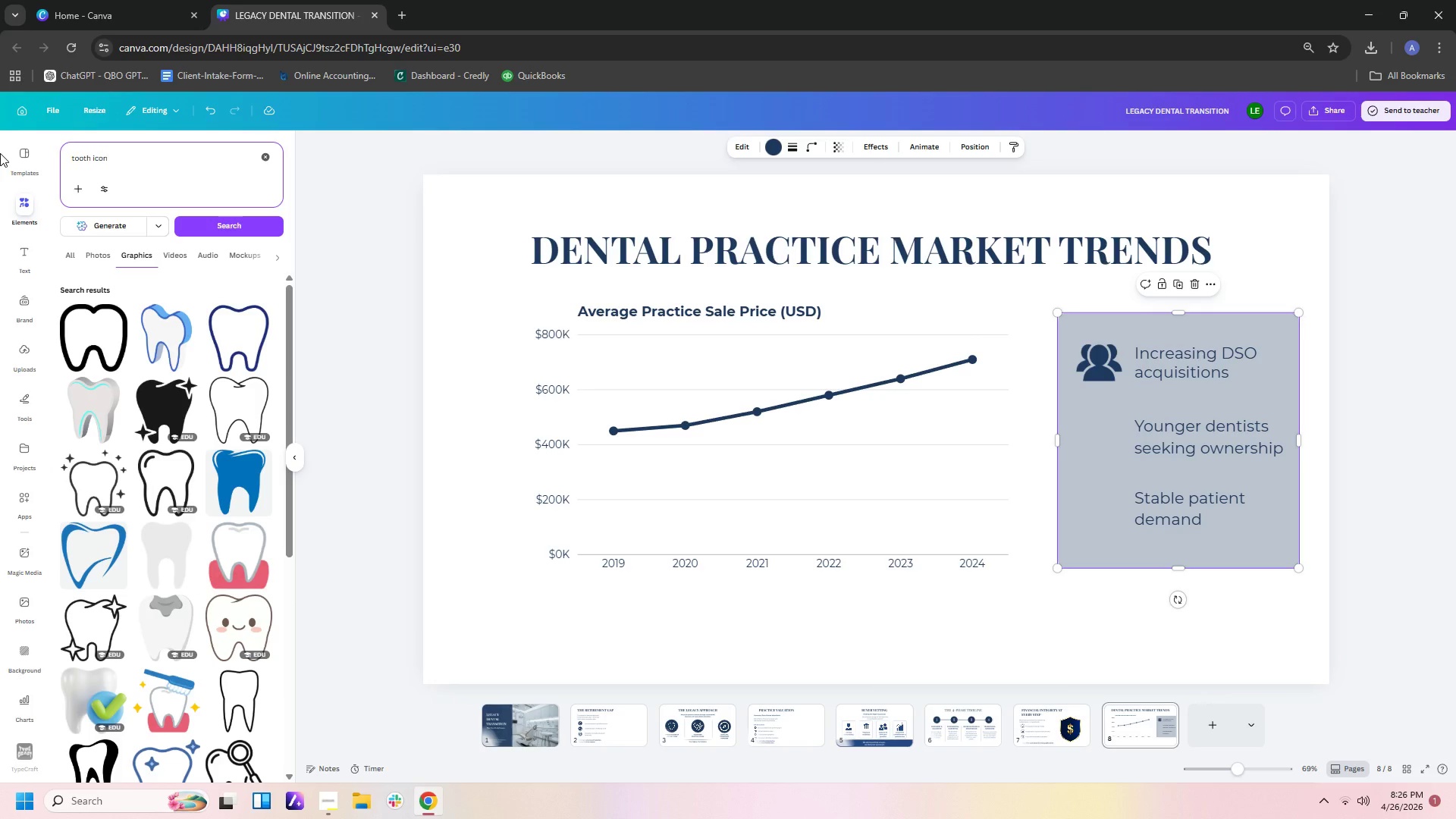 
scroll: coordinate [204, 472], scroll_direction: down, amount: 14.0
 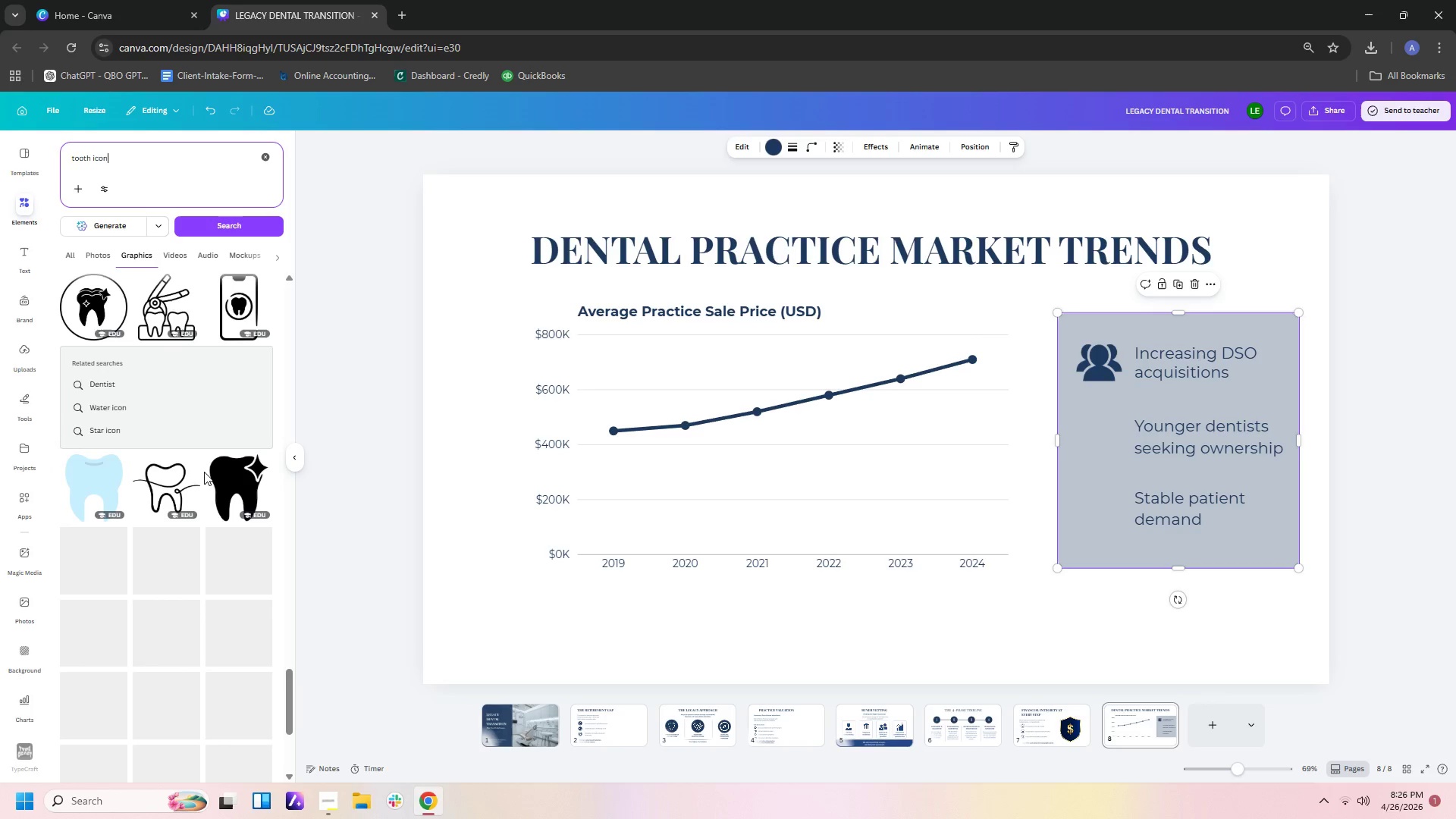 
scroll: coordinate [204, 469], scroll_direction: down, amount: 12.0
 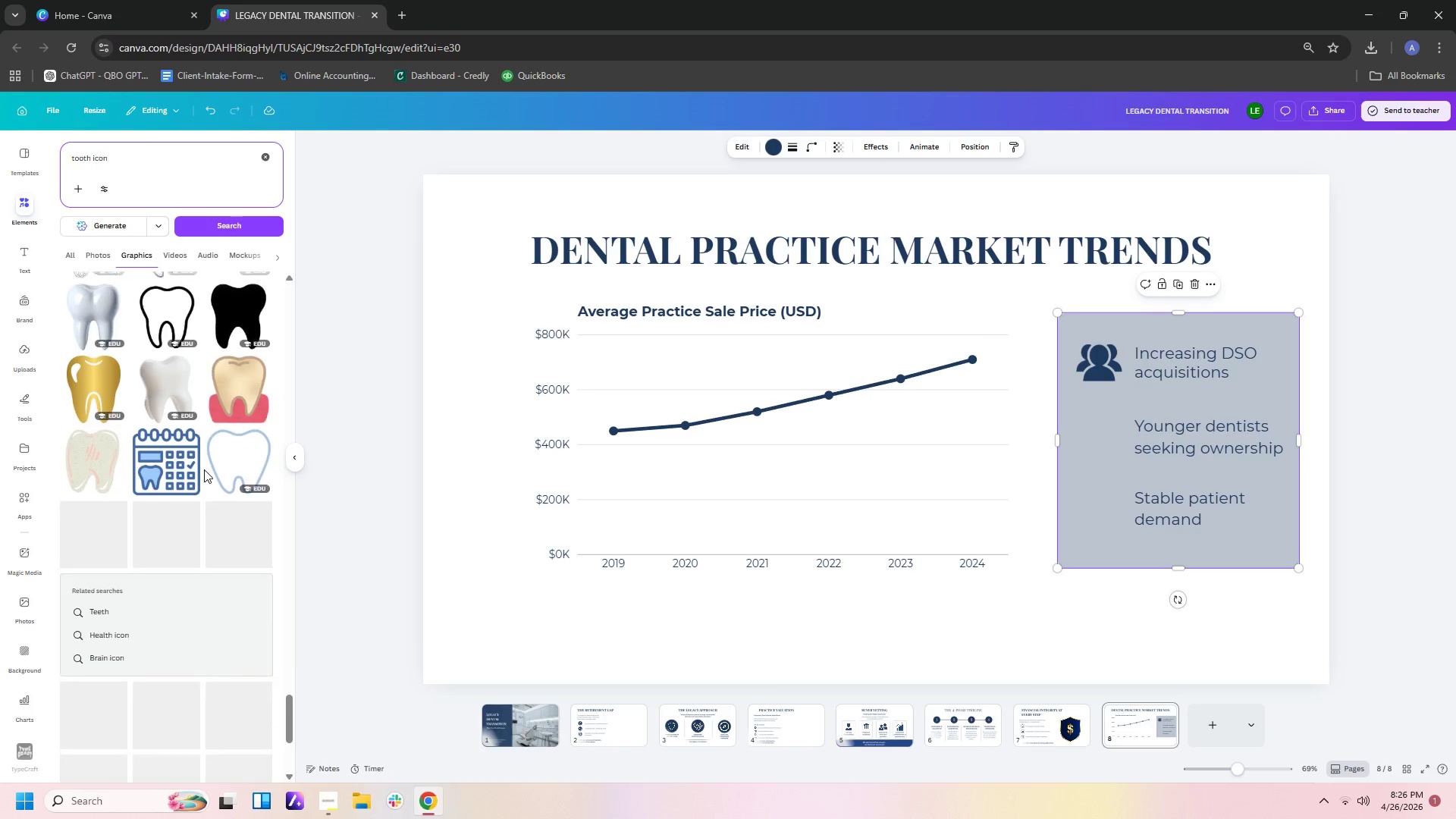 
scroll: coordinate [215, 540], scroll_direction: down, amount: 9.0
 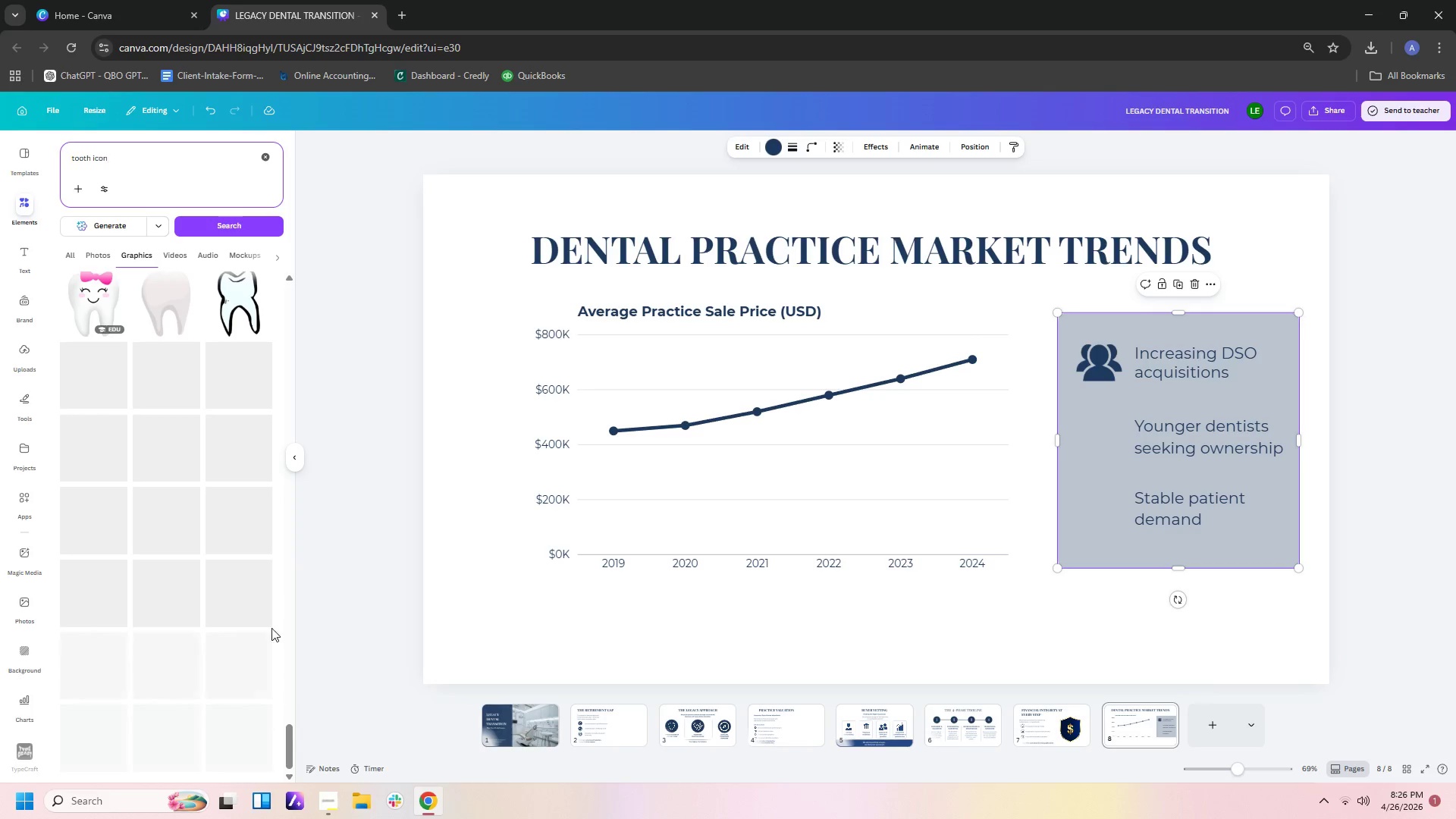 
scroll: coordinate [241, 539], scroll_direction: up, amount: 3.0
 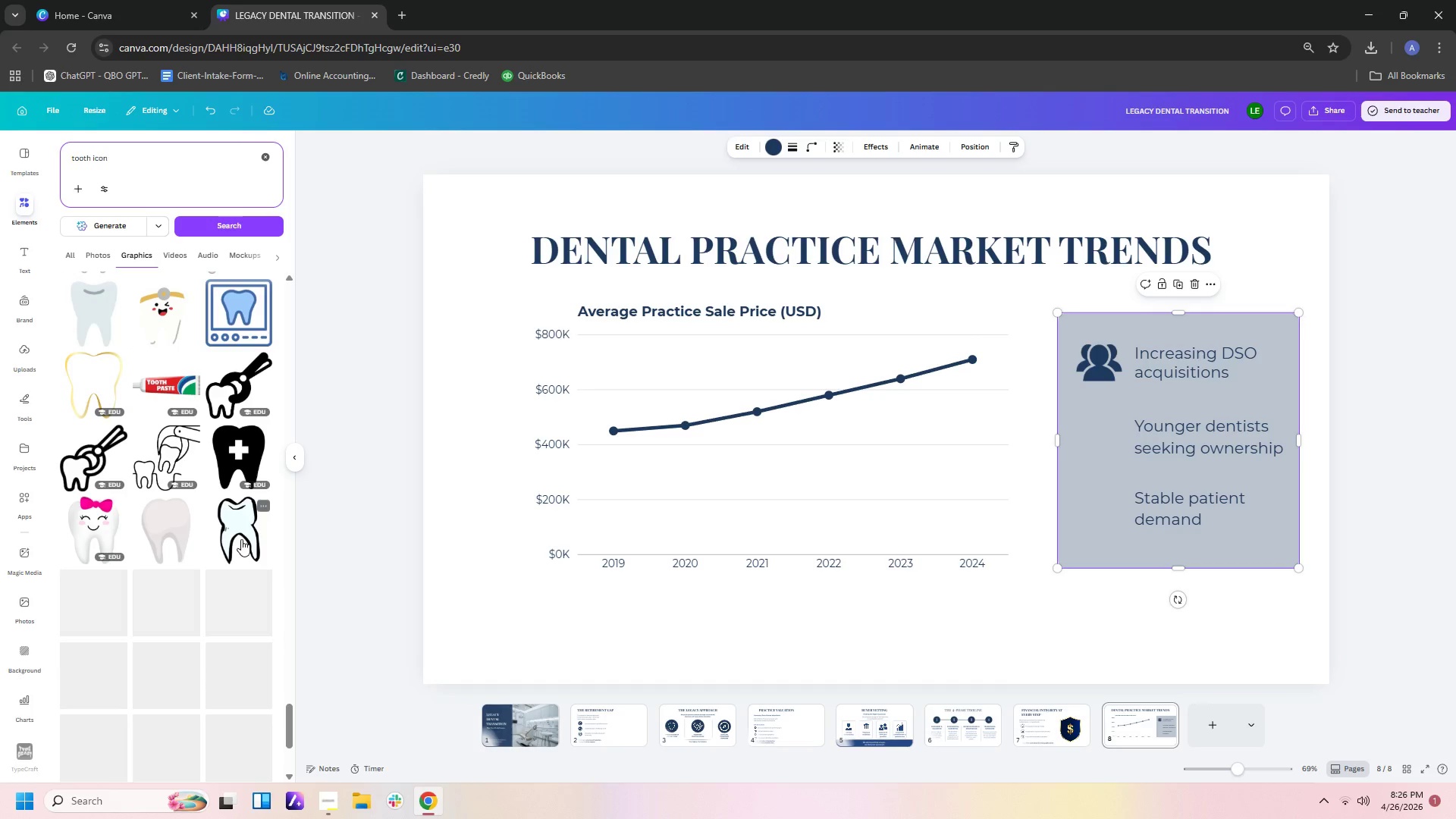 
scroll: coordinate [241, 539], scroll_direction: down, amount: 8.0
 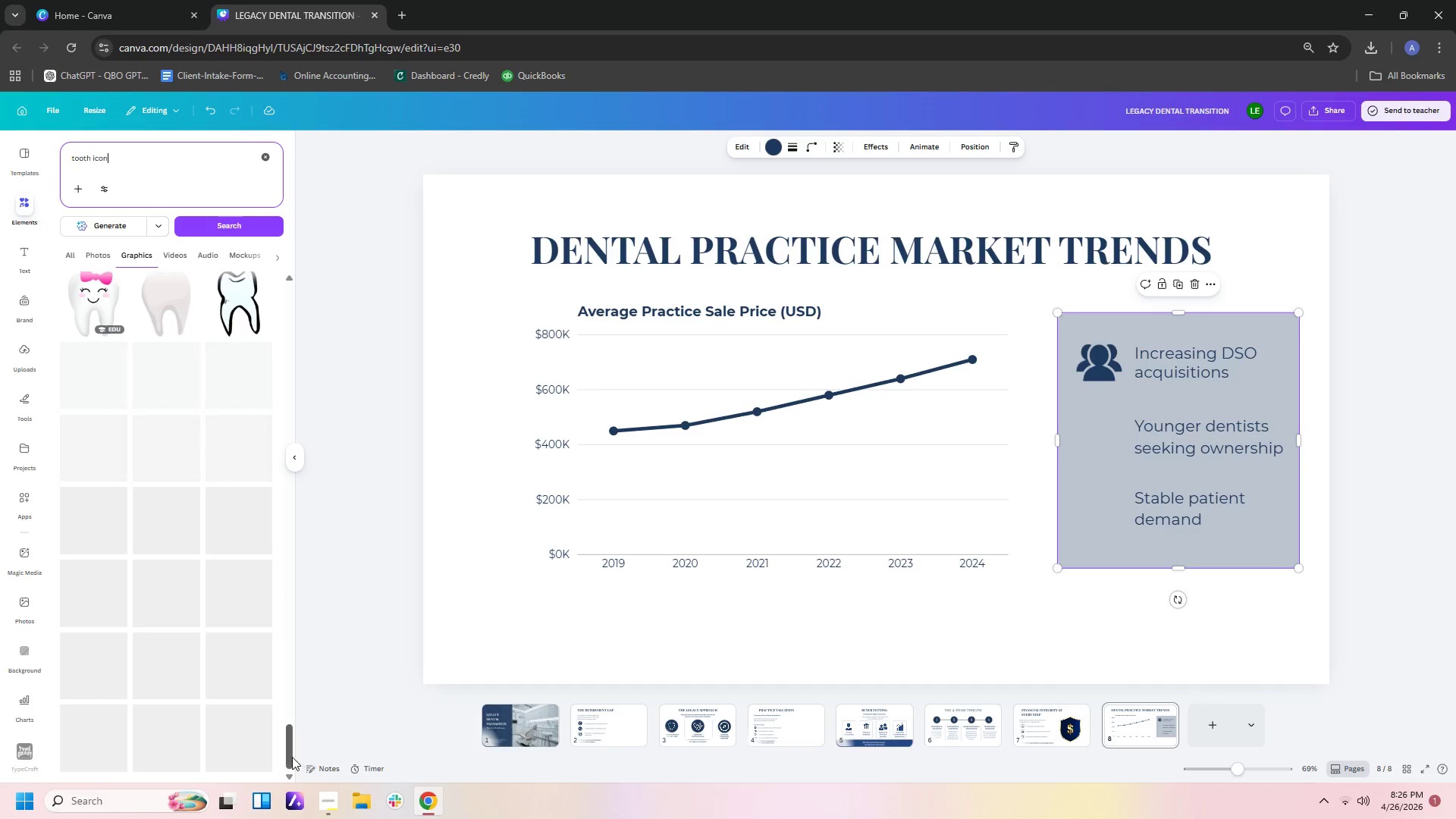 
left_click_drag(start_coordinate=[292, 757], to_coordinate=[303, 306])
 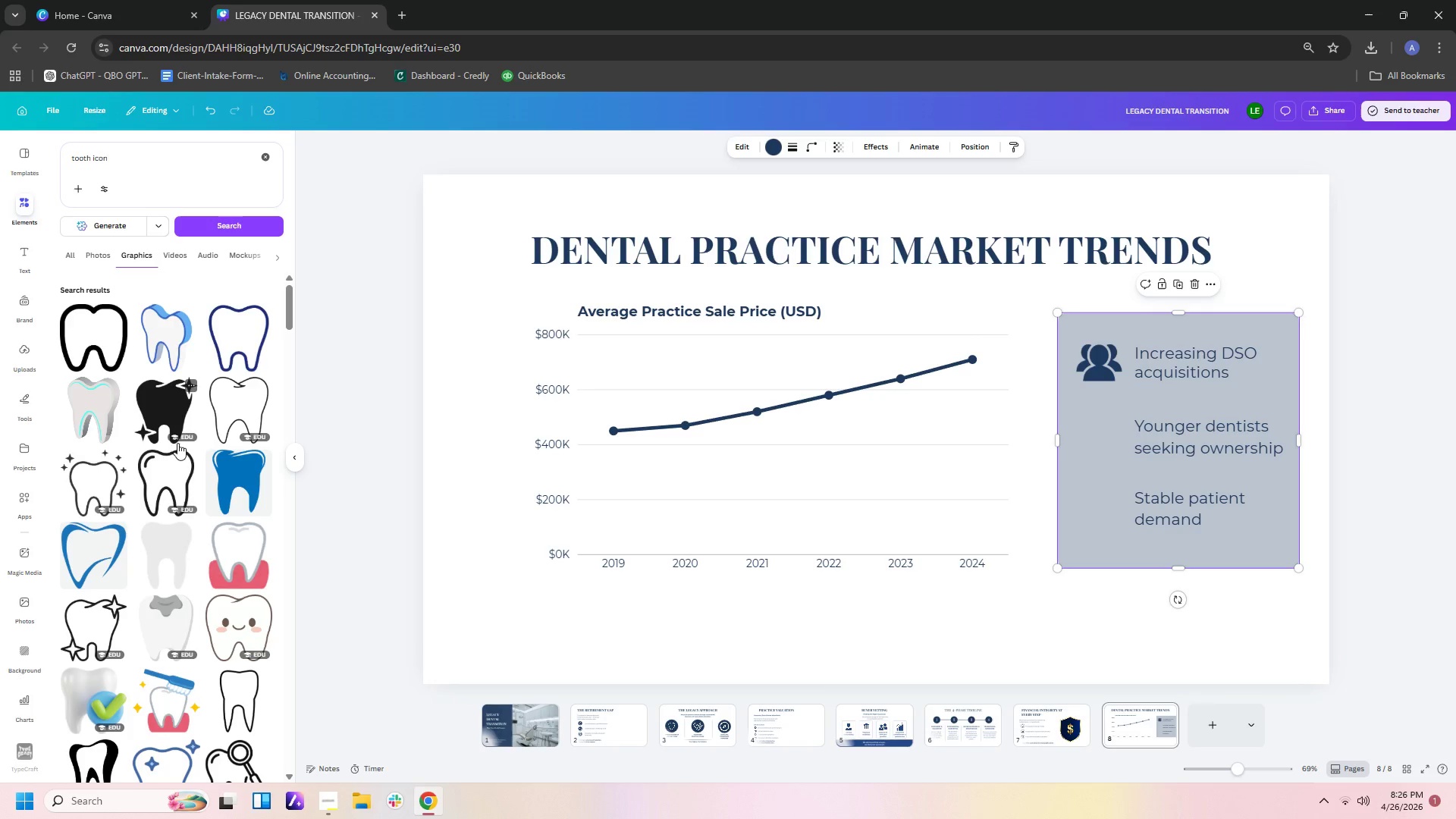 
scroll: coordinate [152, 514], scroll_direction: down, amount: 6.0
 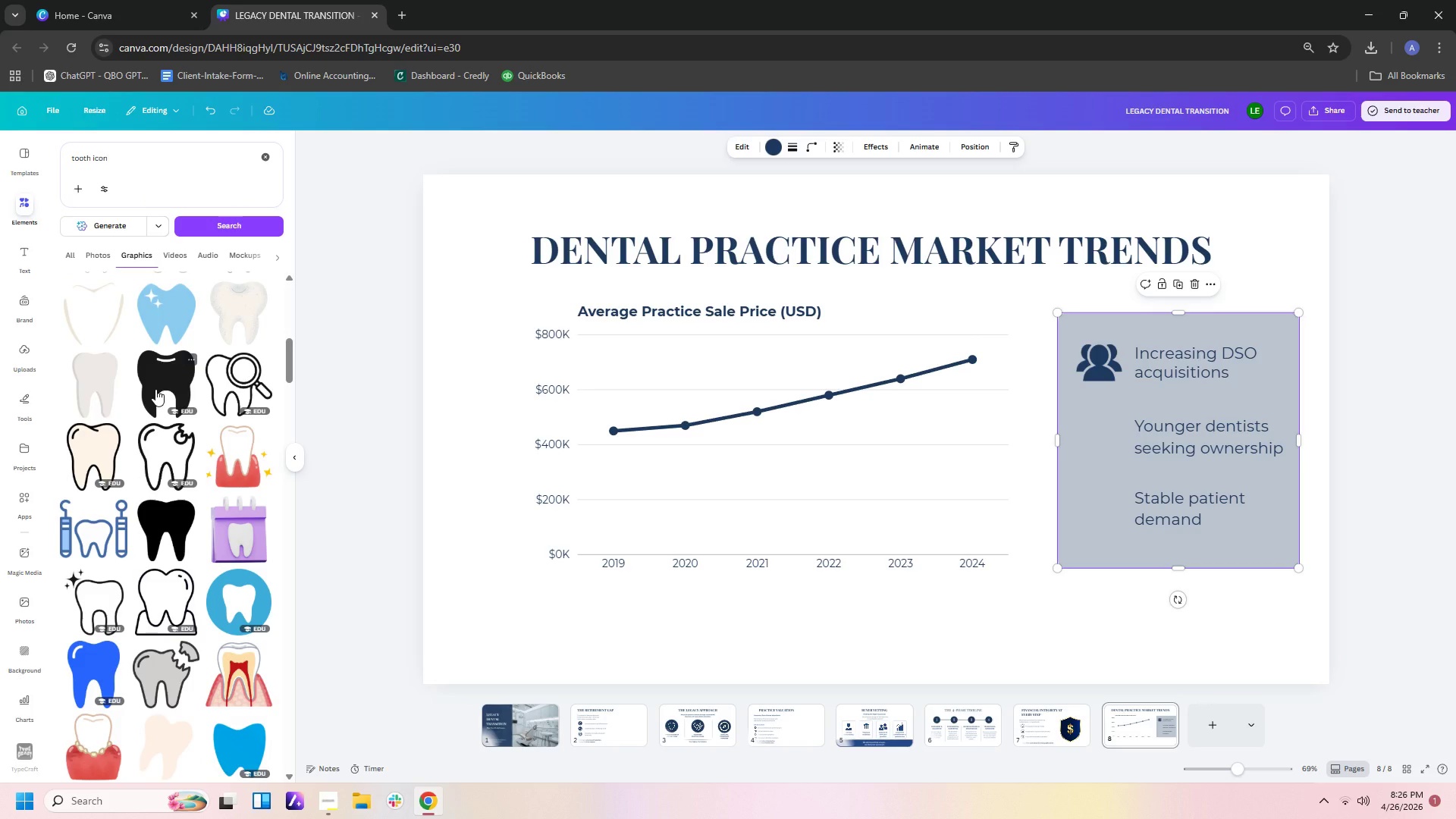 
left_click([155, 389])
 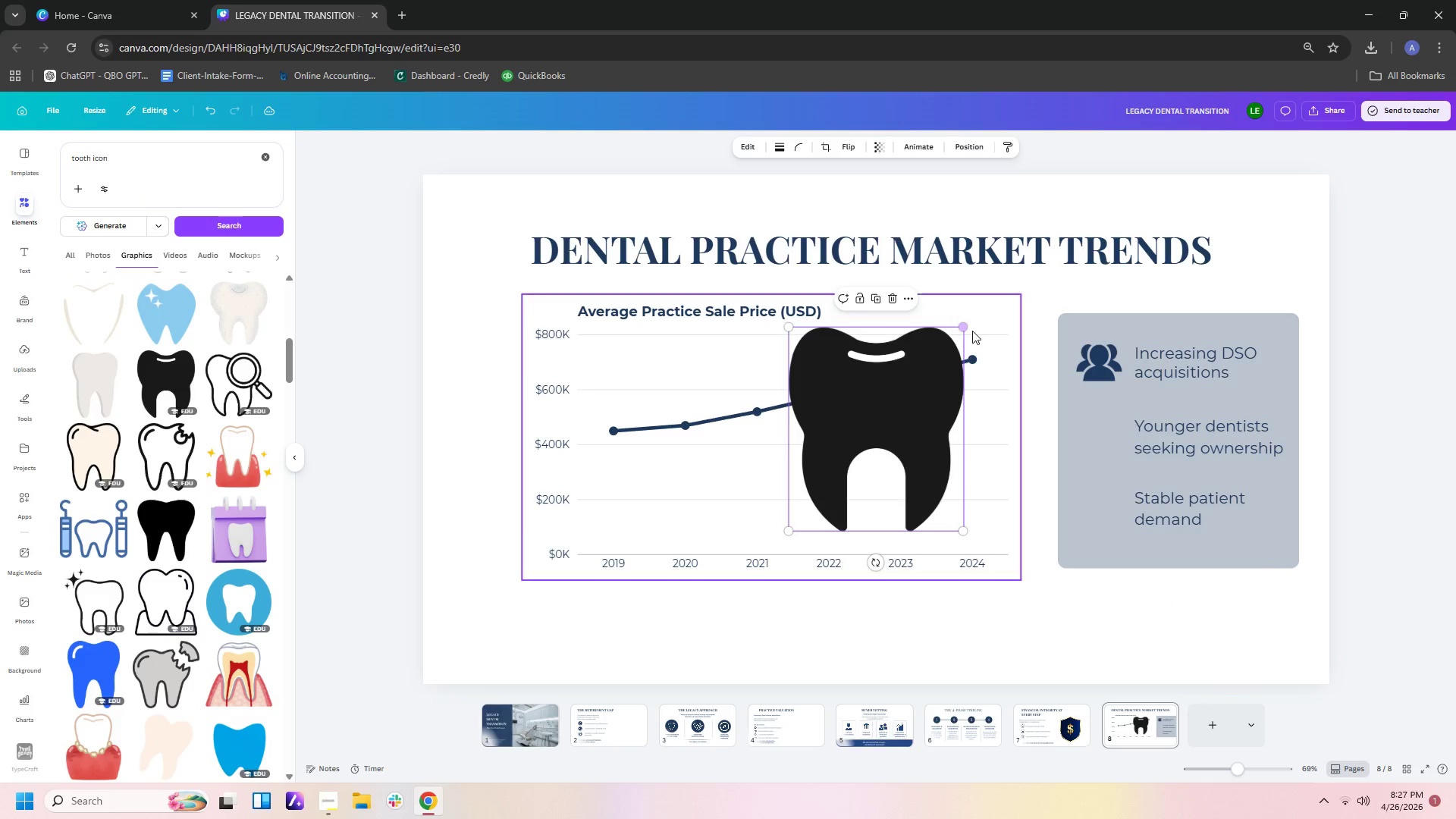 
left_click_drag(start_coordinate=[967, 326], to_coordinate=[849, 447])
 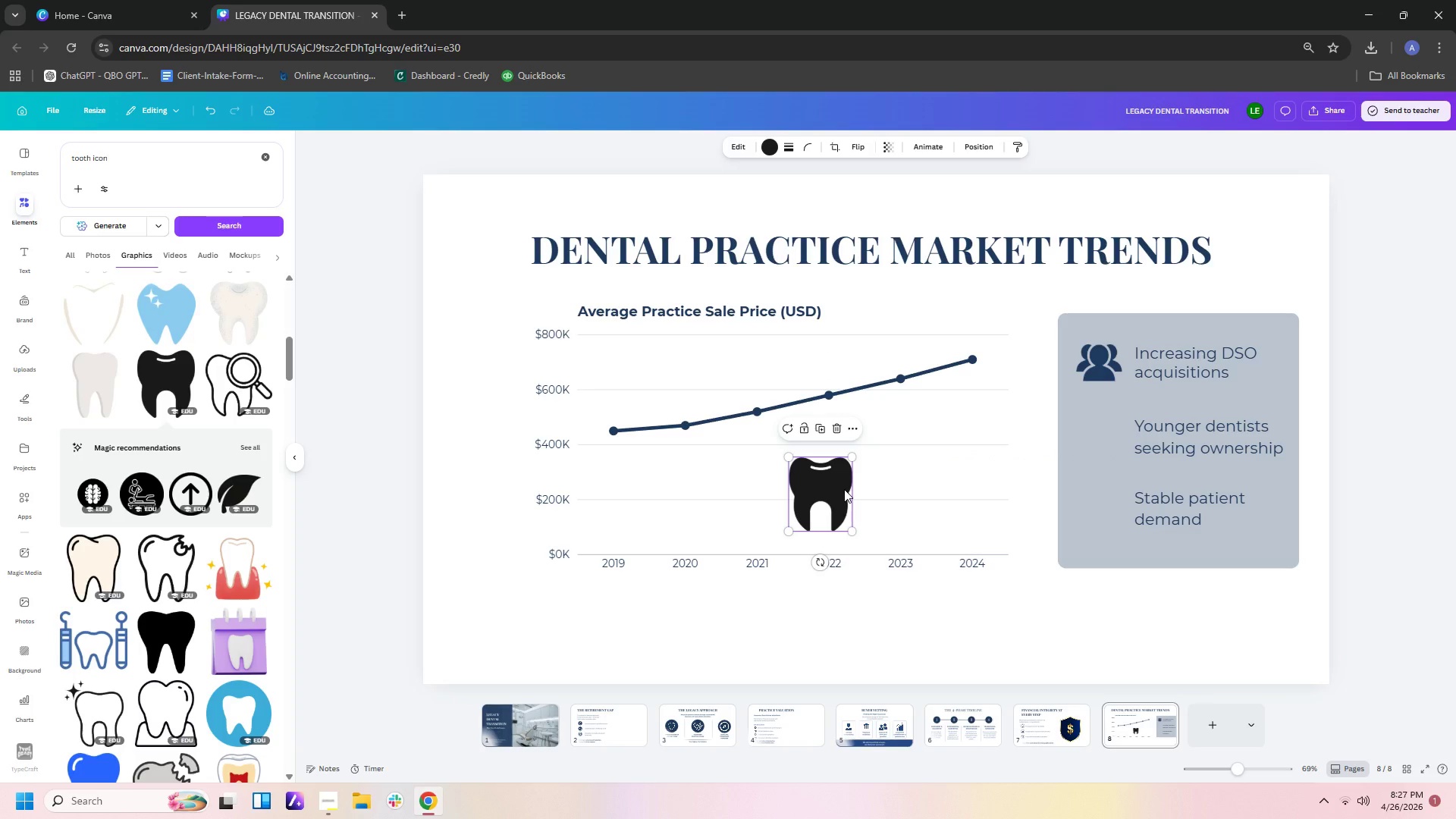 
left_click_drag(start_coordinate=[844, 489], to_coordinate=[1130, 440])
 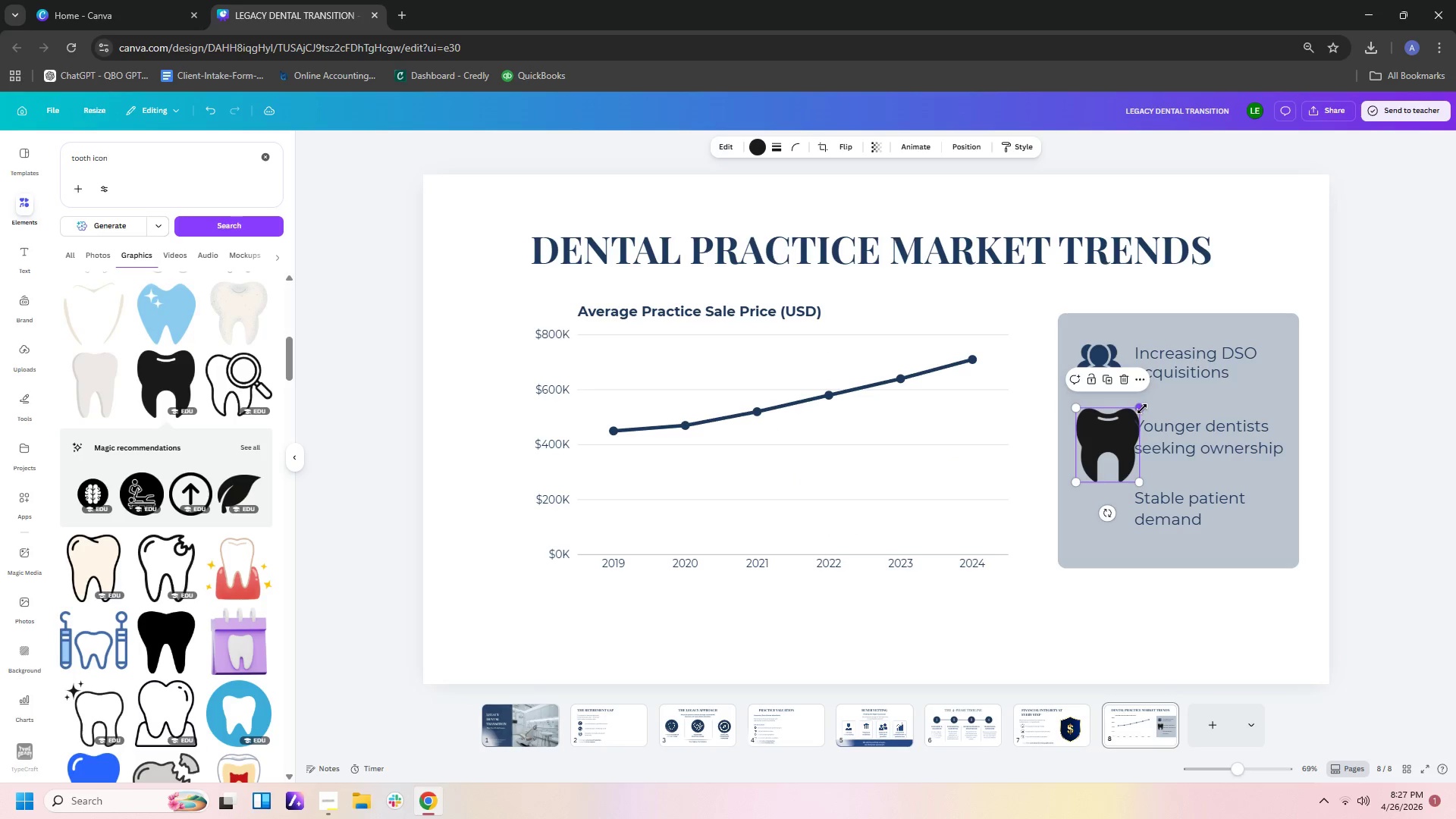 
left_click_drag(start_coordinate=[1141, 410], to_coordinate=[1118, 439])
 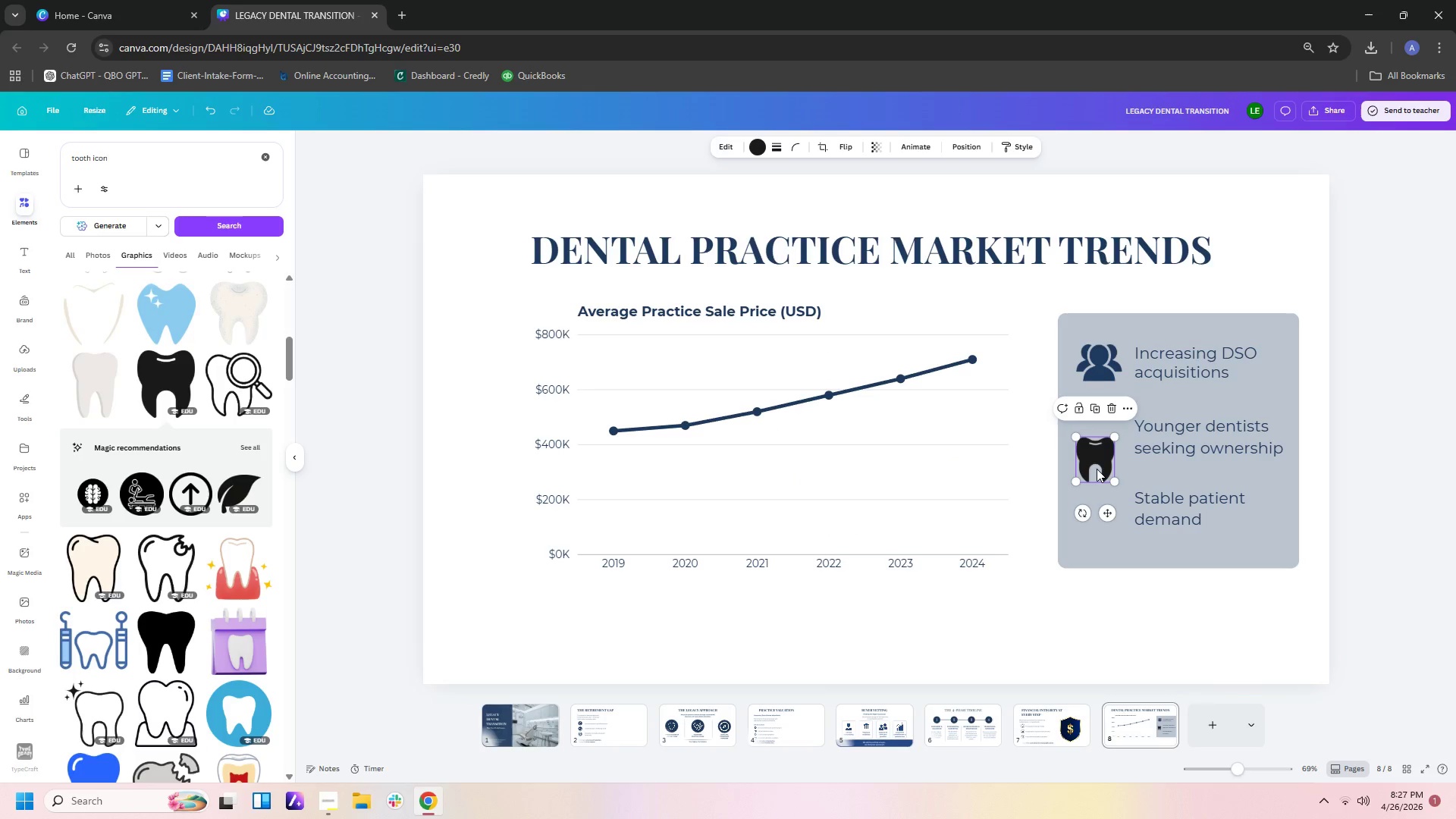 
left_click_drag(start_coordinate=[1097, 469], to_coordinate=[1103, 447])
 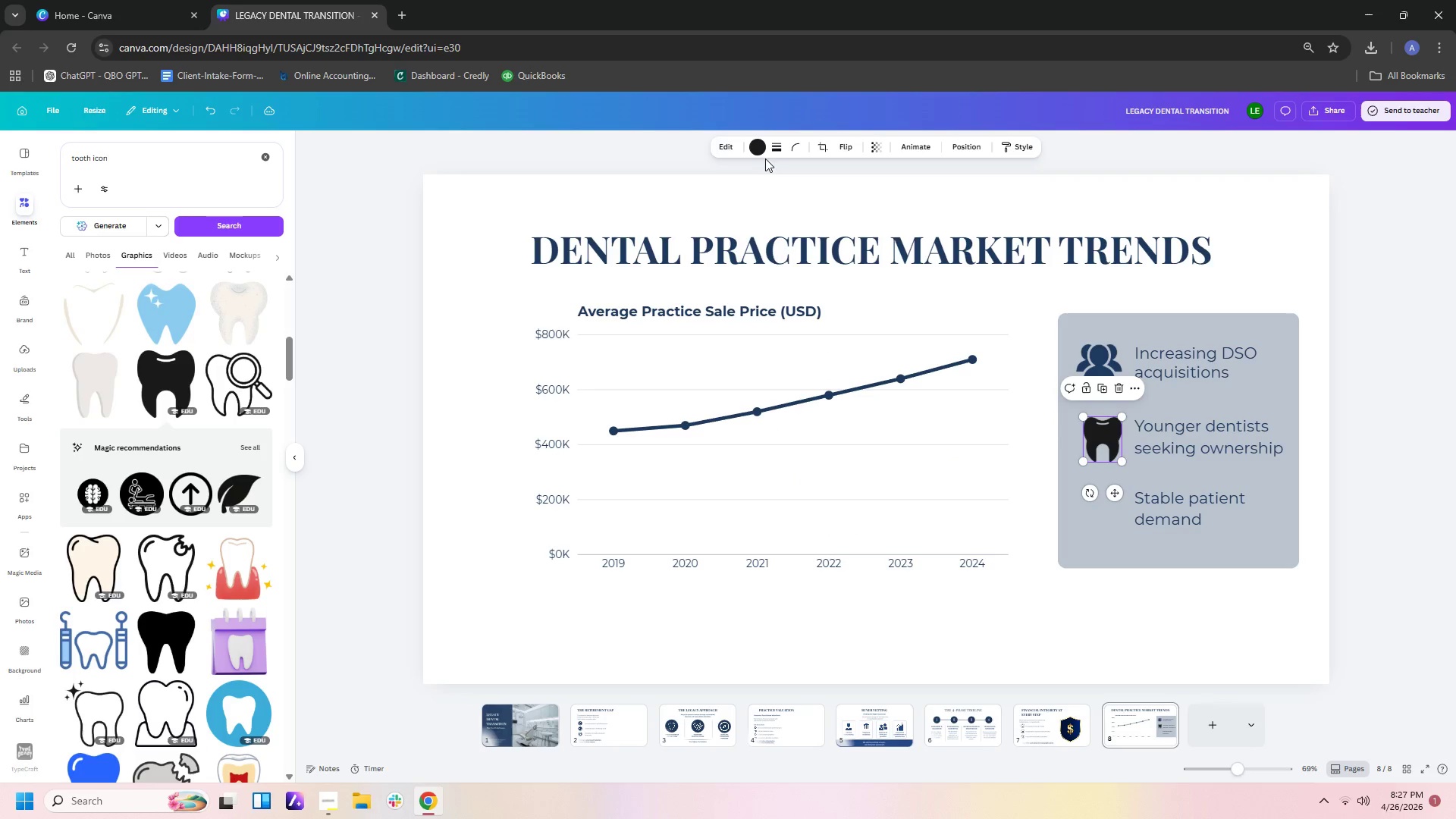 
left_click([758, 155])
 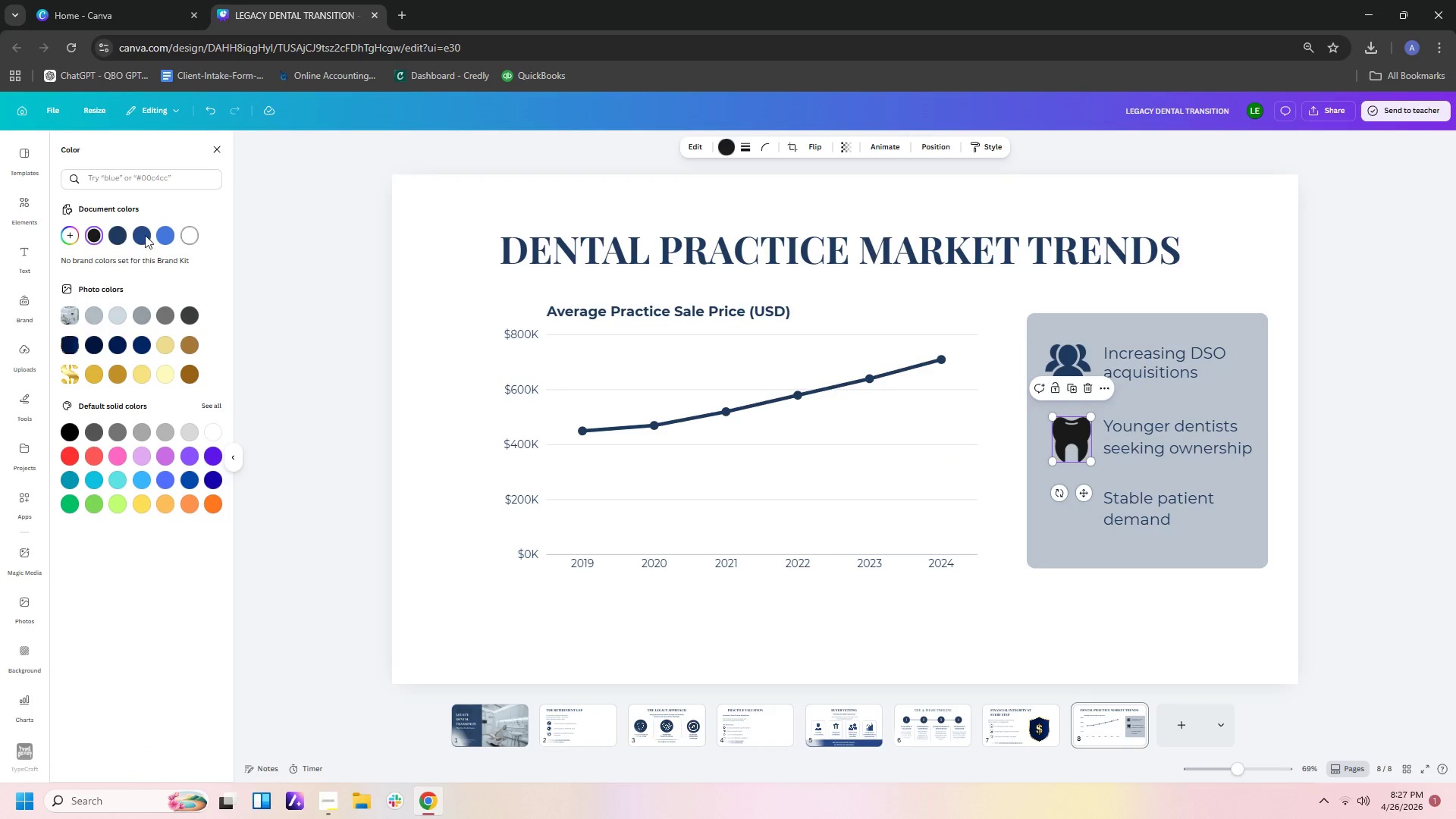 
left_click([114, 237])
 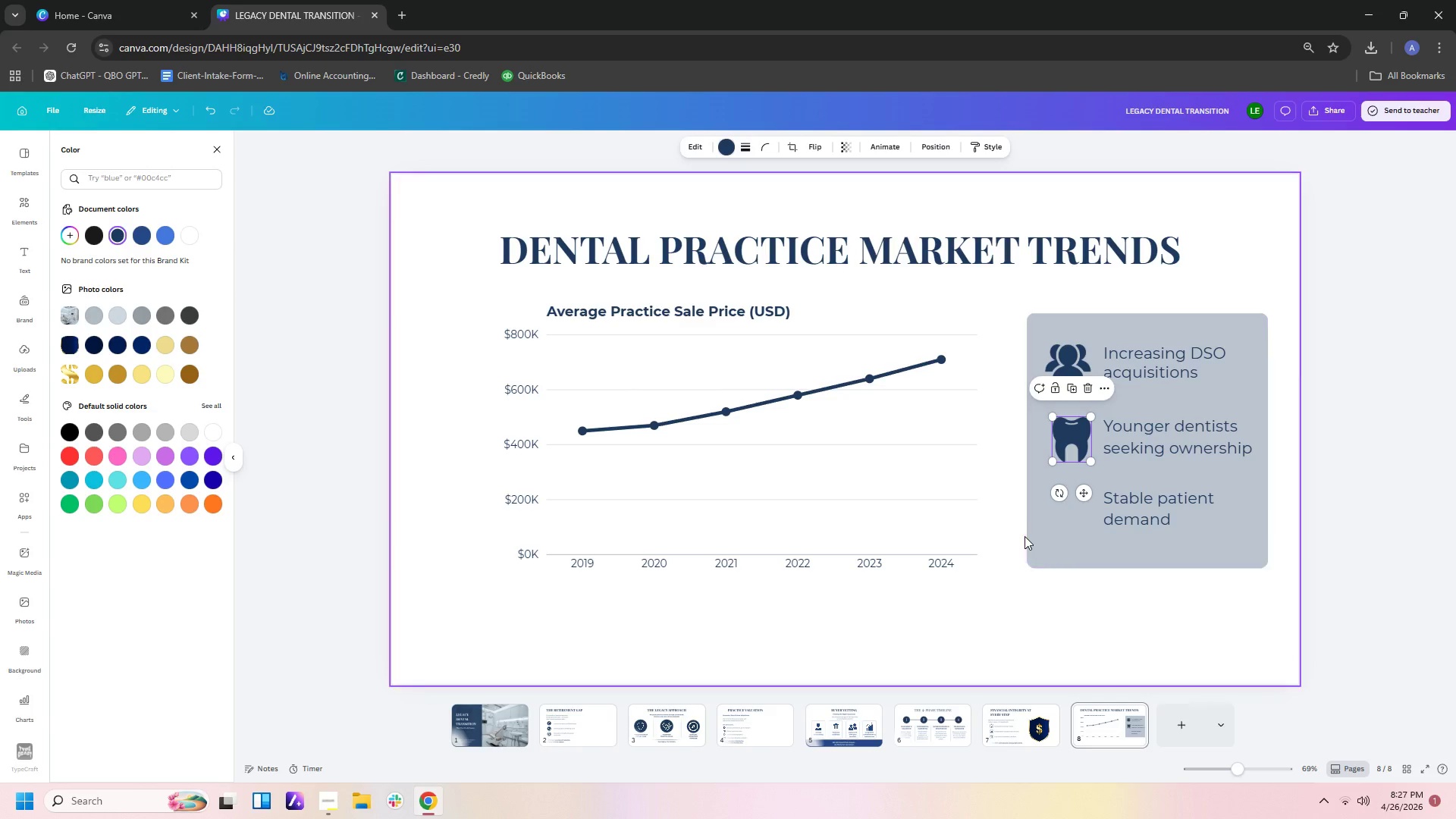 
left_click([1065, 546])
 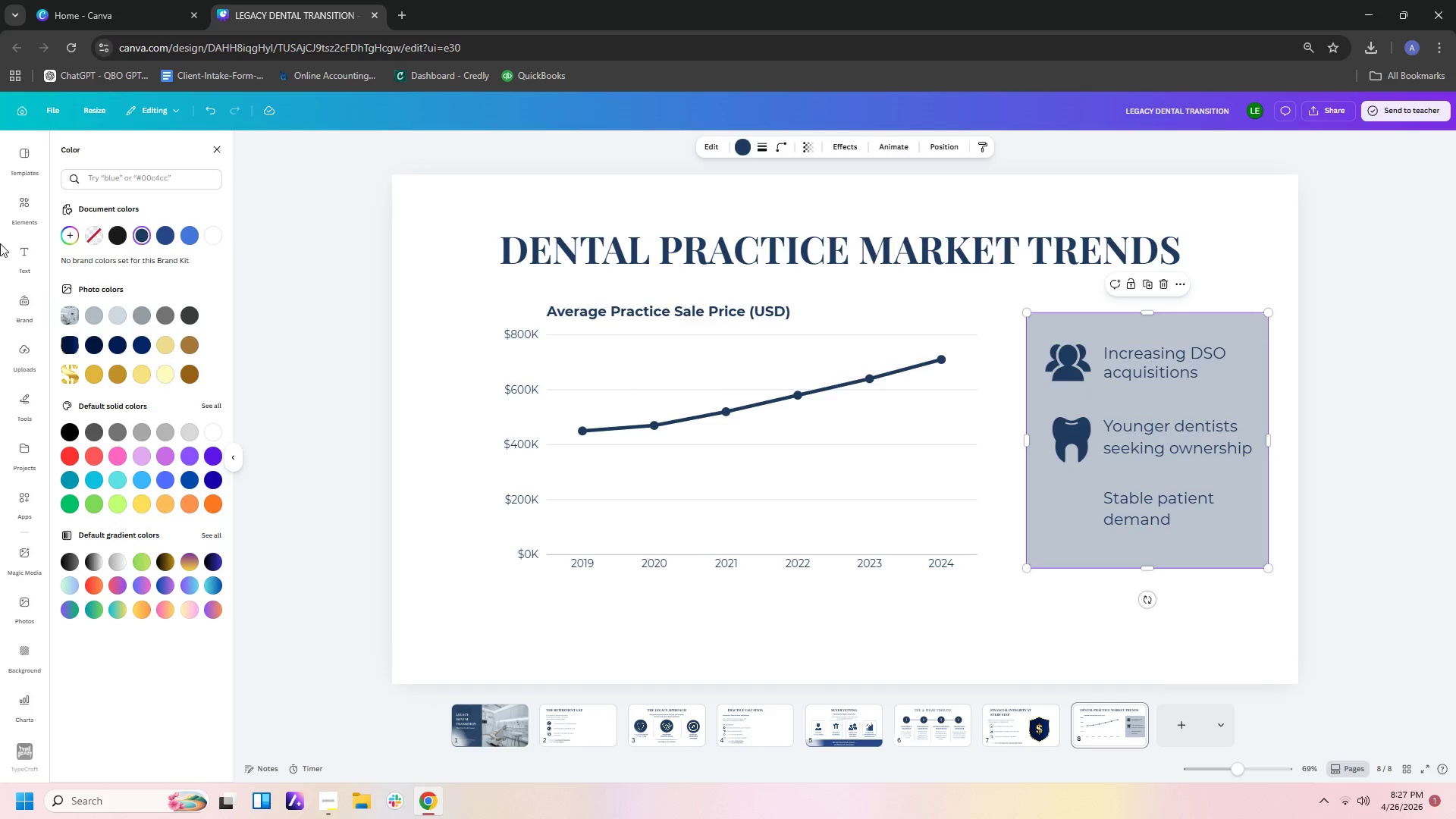 
left_click([27, 207])
 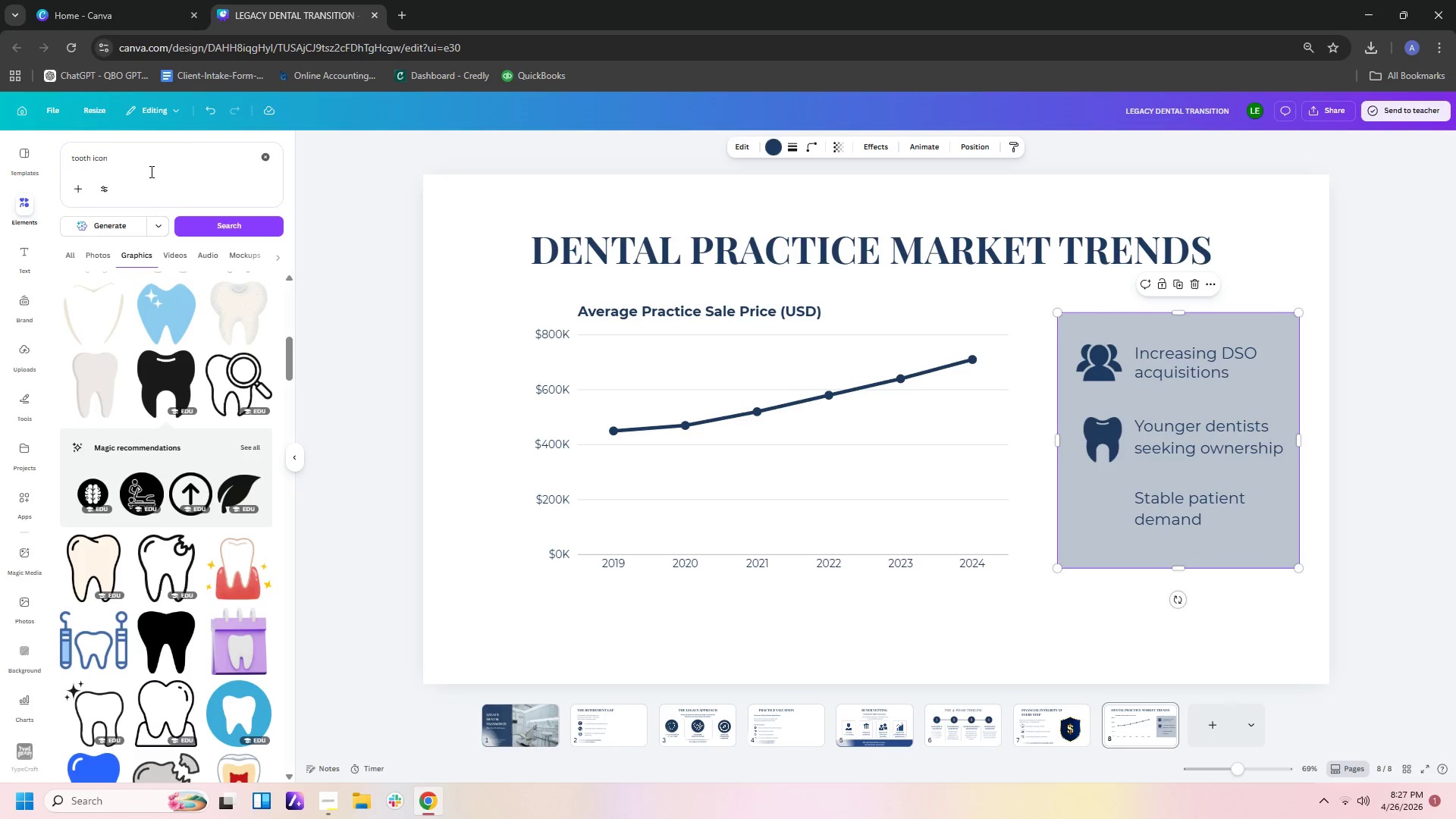 
left_click_drag(start_coordinate=[143, 167], to_coordinate=[0, 160])
 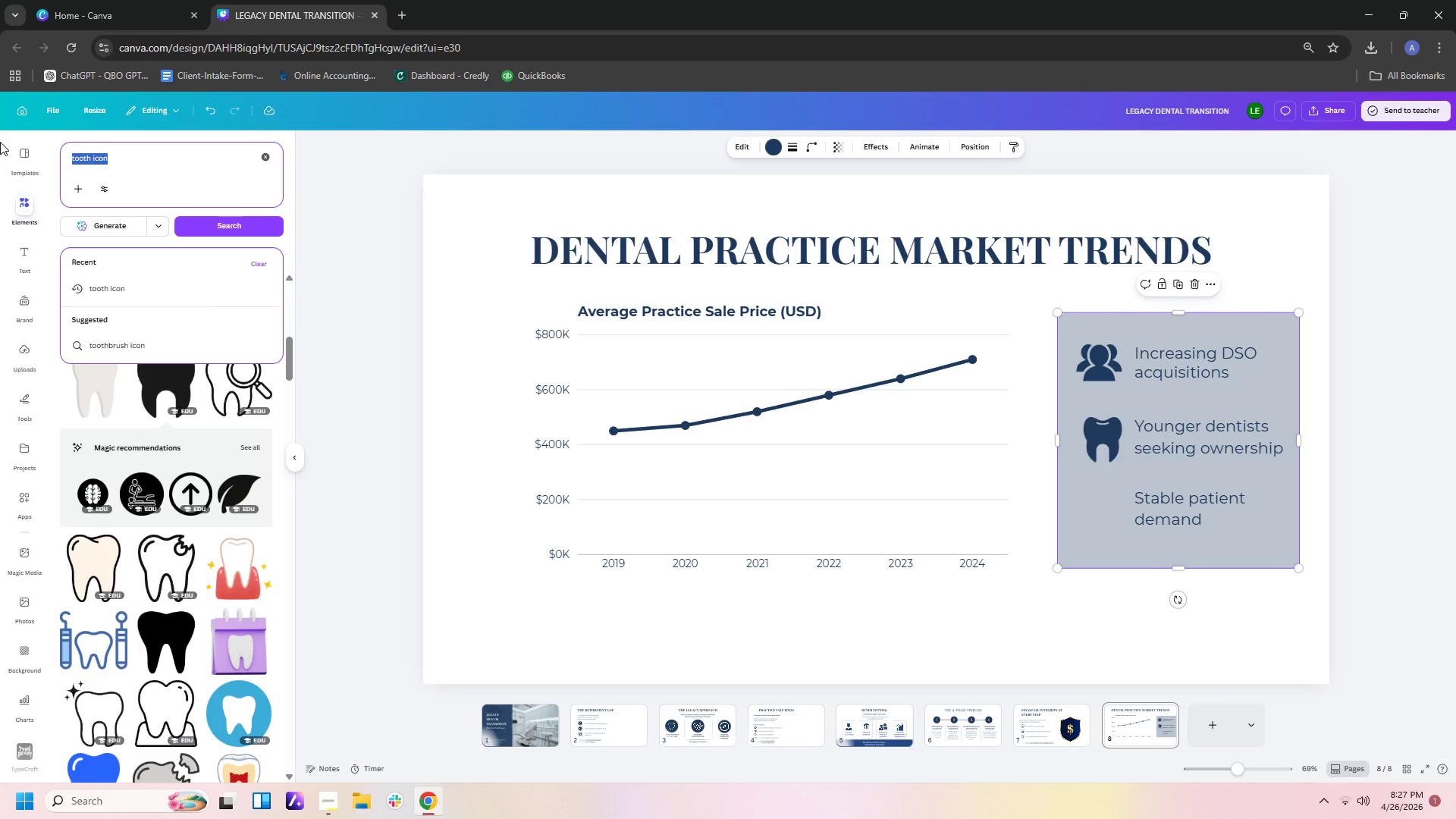 
type(bar icon)
 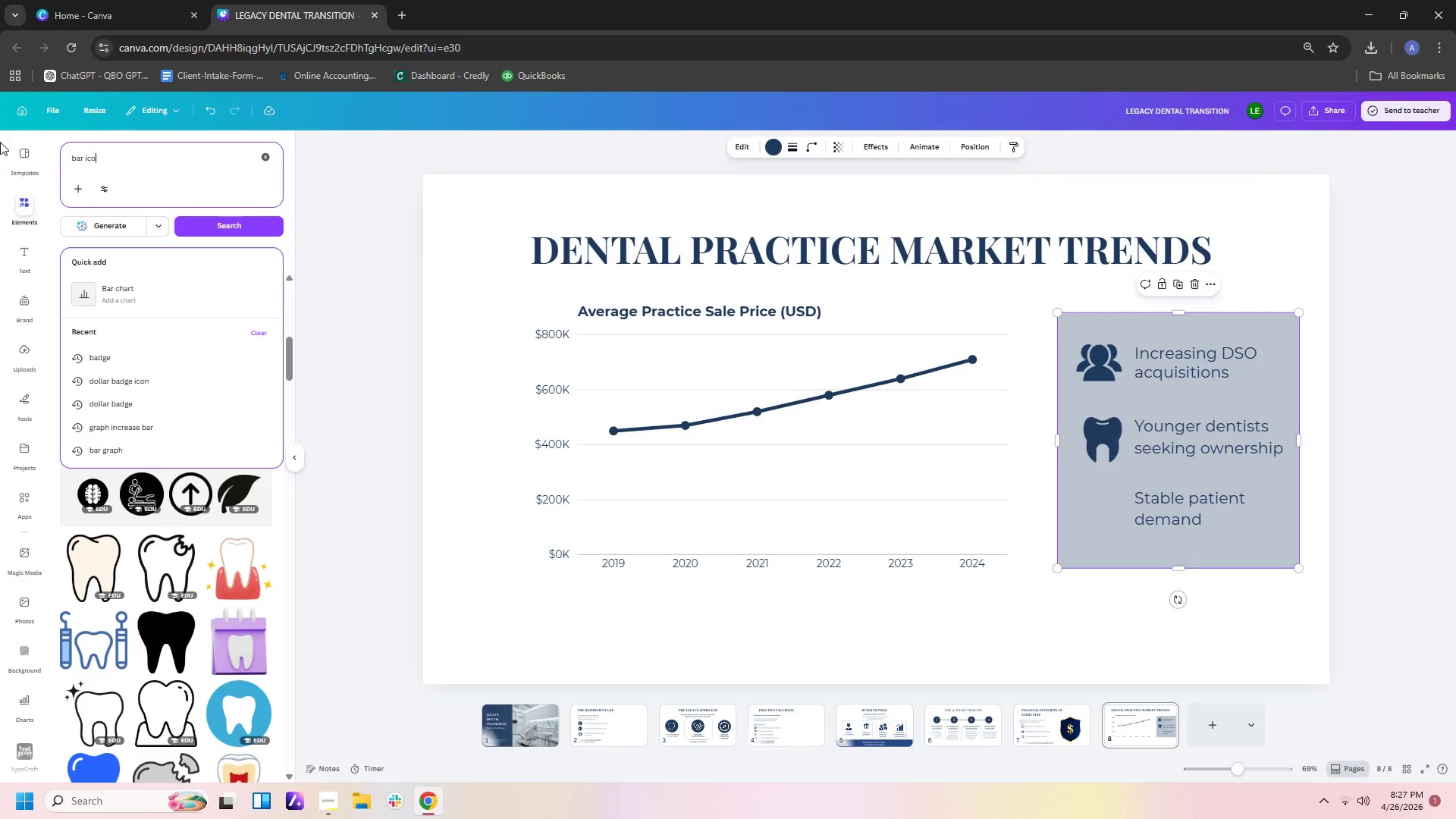 
key(Enter)
 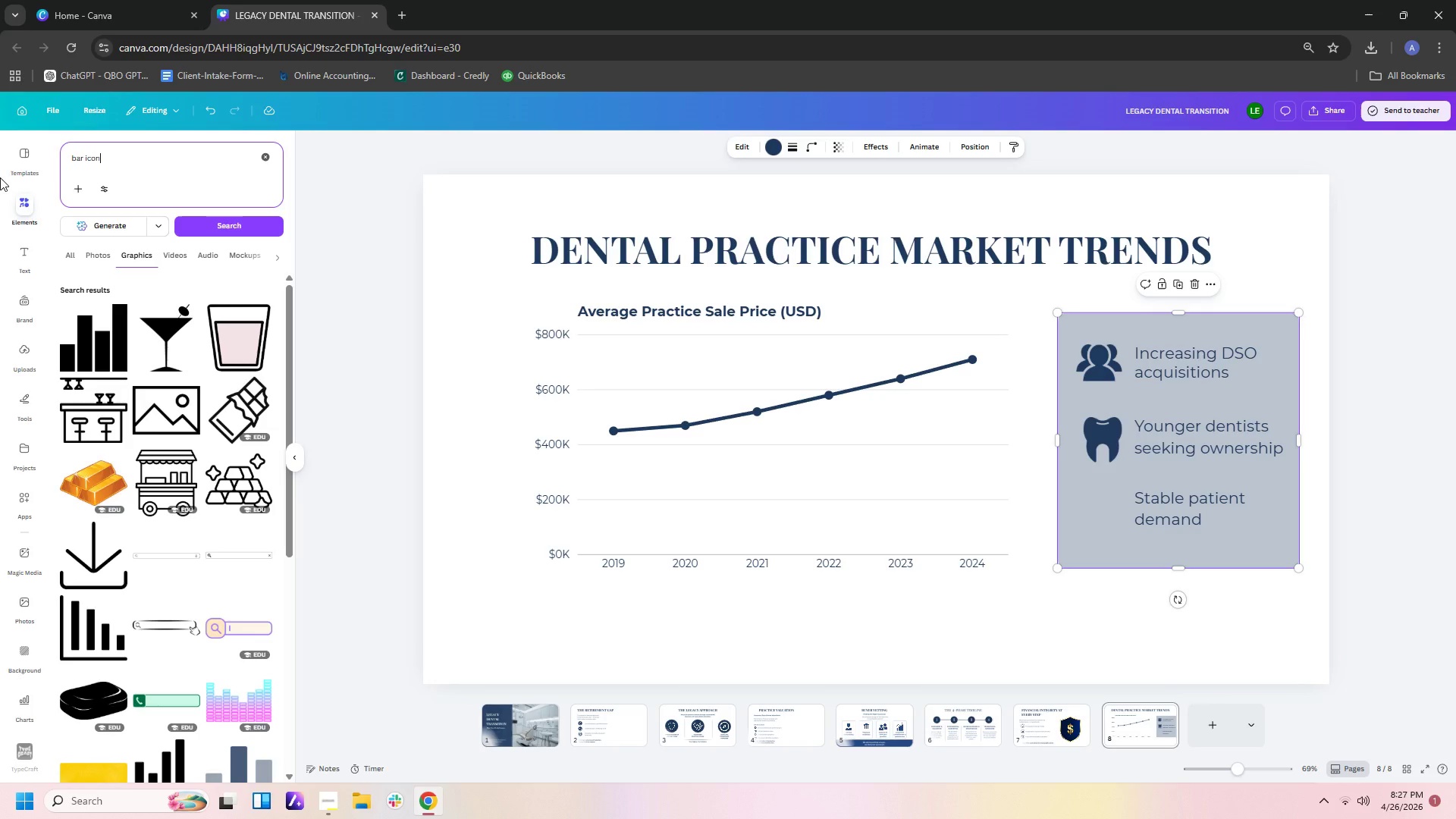 
scroll: coordinate [174, 475], scroll_direction: down, amount: 5.0
 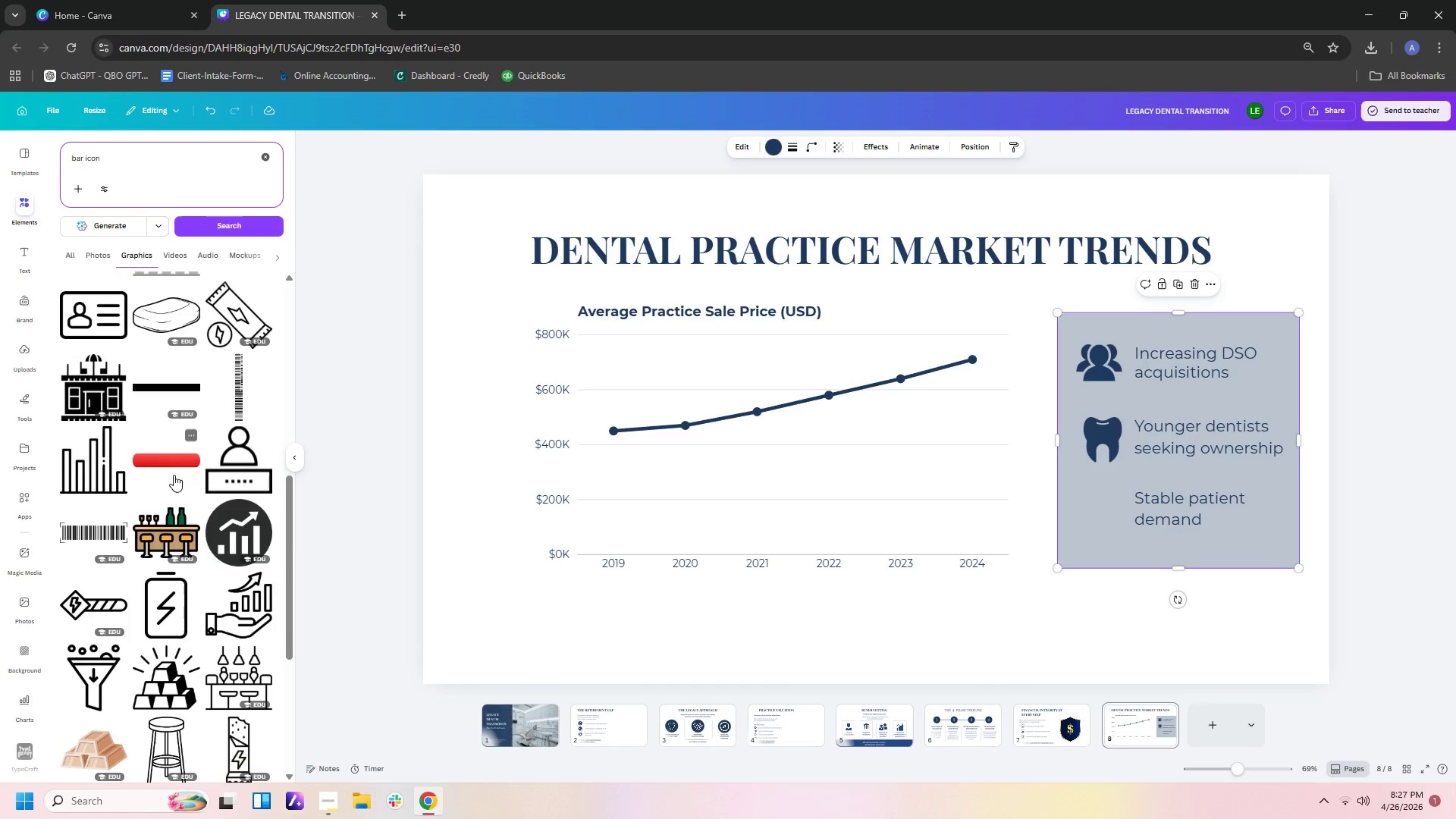 
scroll: coordinate [174, 475], scroll_direction: up, amount: 10.0
 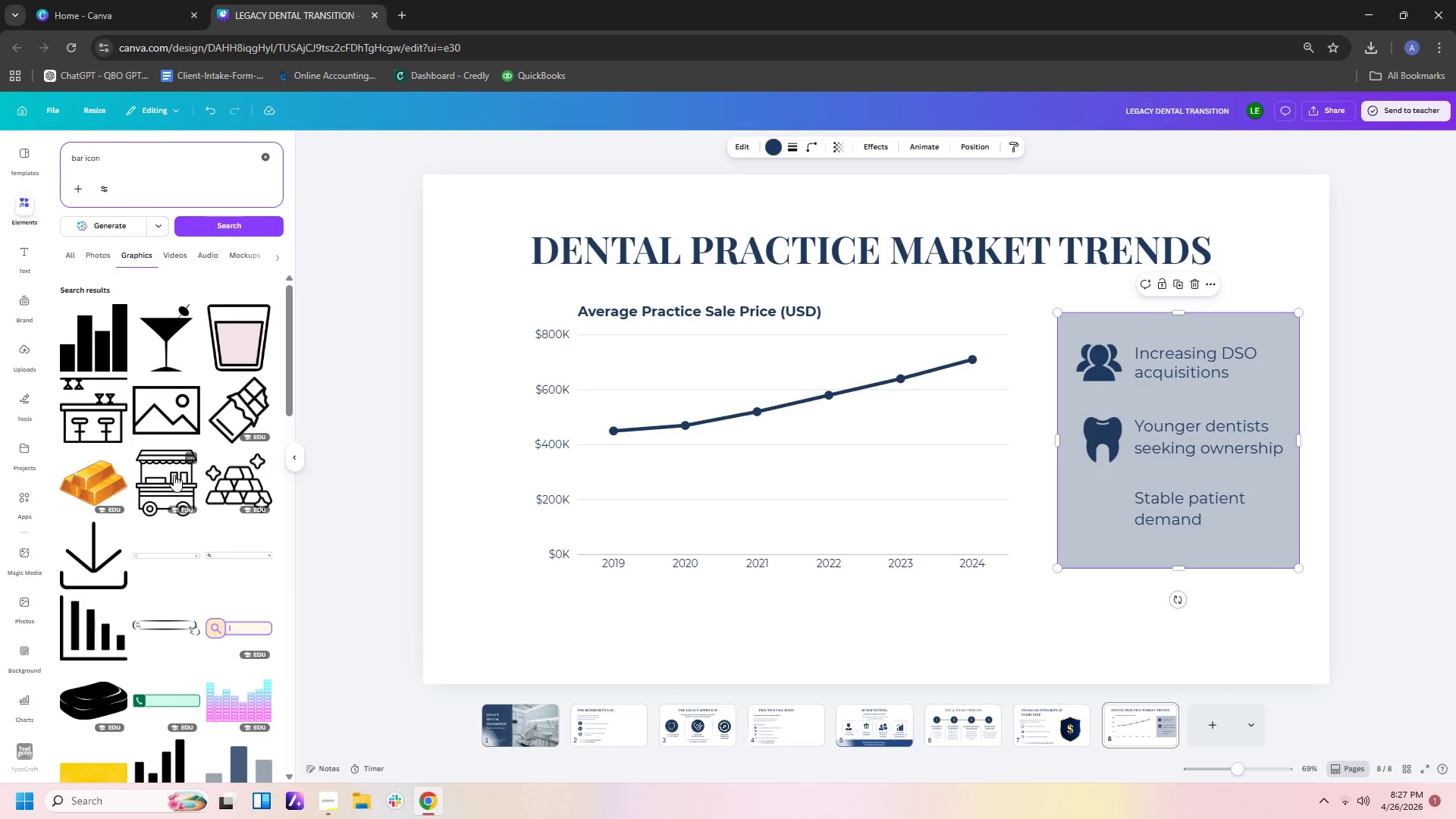 
scroll: coordinate [174, 475], scroll_direction: down, amount: 18.0
 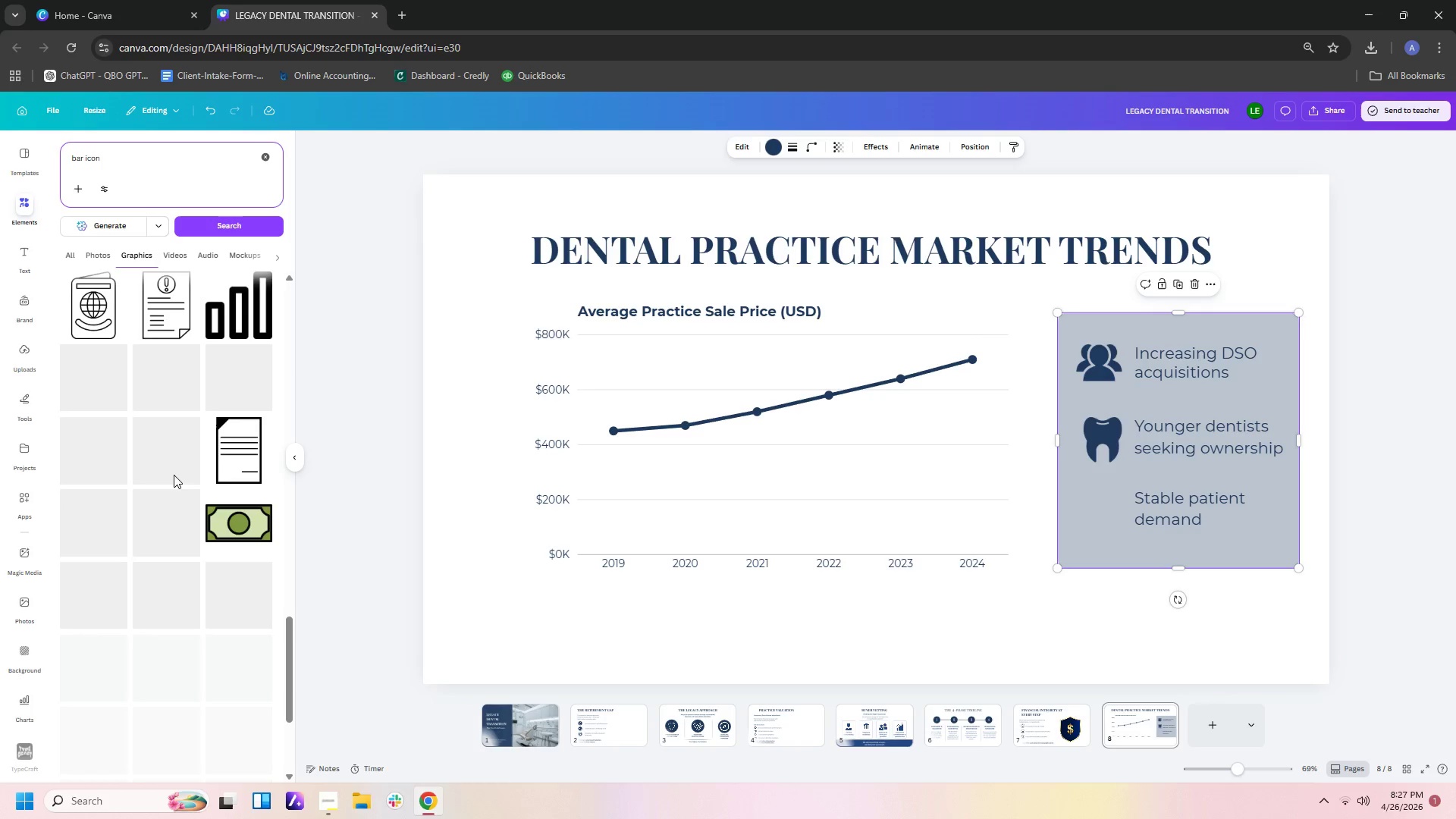 
scroll: coordinate [174, 475], scroll_direction: none, amount: 0.0
 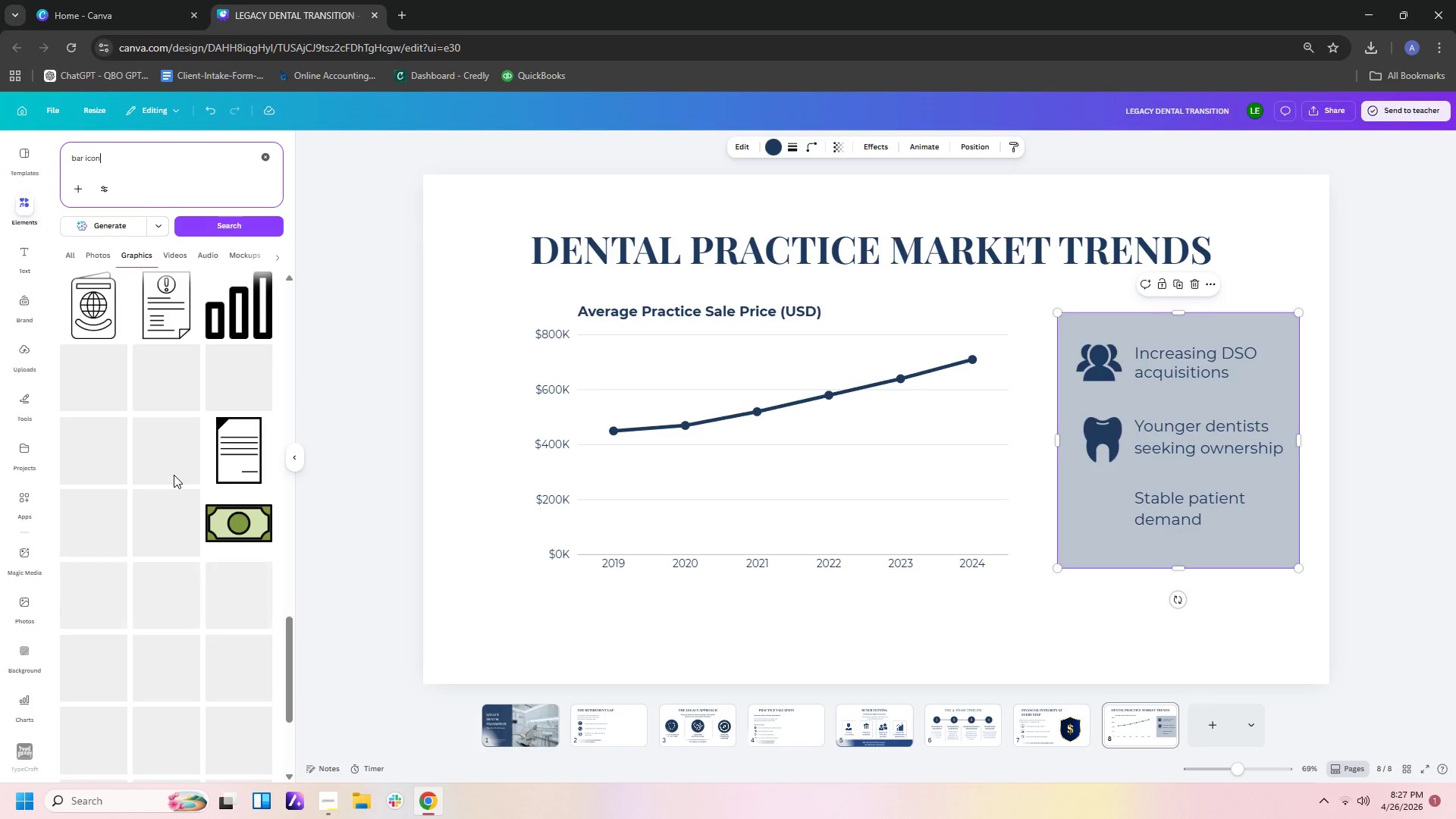 
scroll: coordinate [155, 384], scroll_direction: up, amount: 12.0
 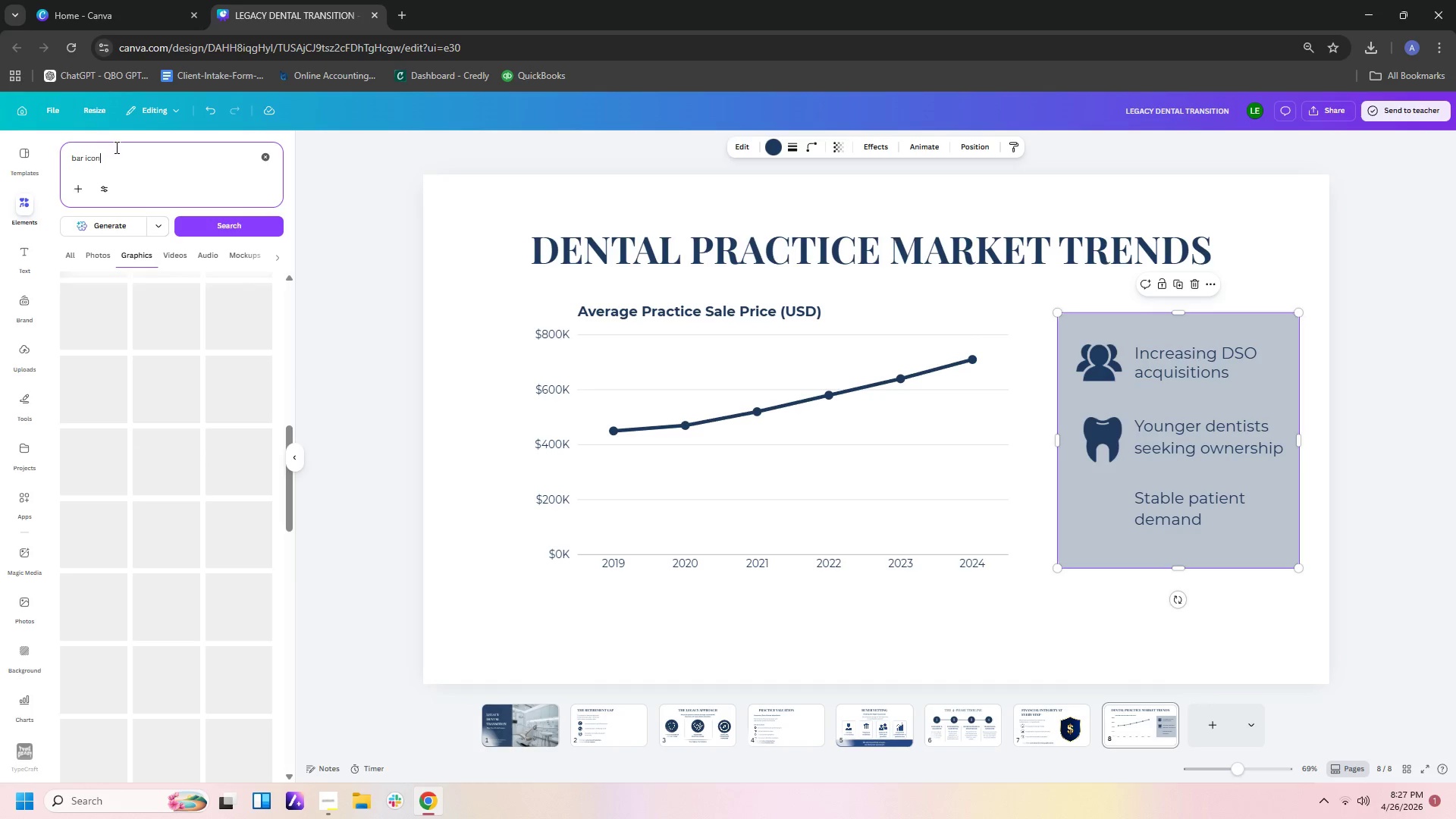 
left_click_drag(start_coordinate=[115, 149], to_coordinate=[86, 152])
 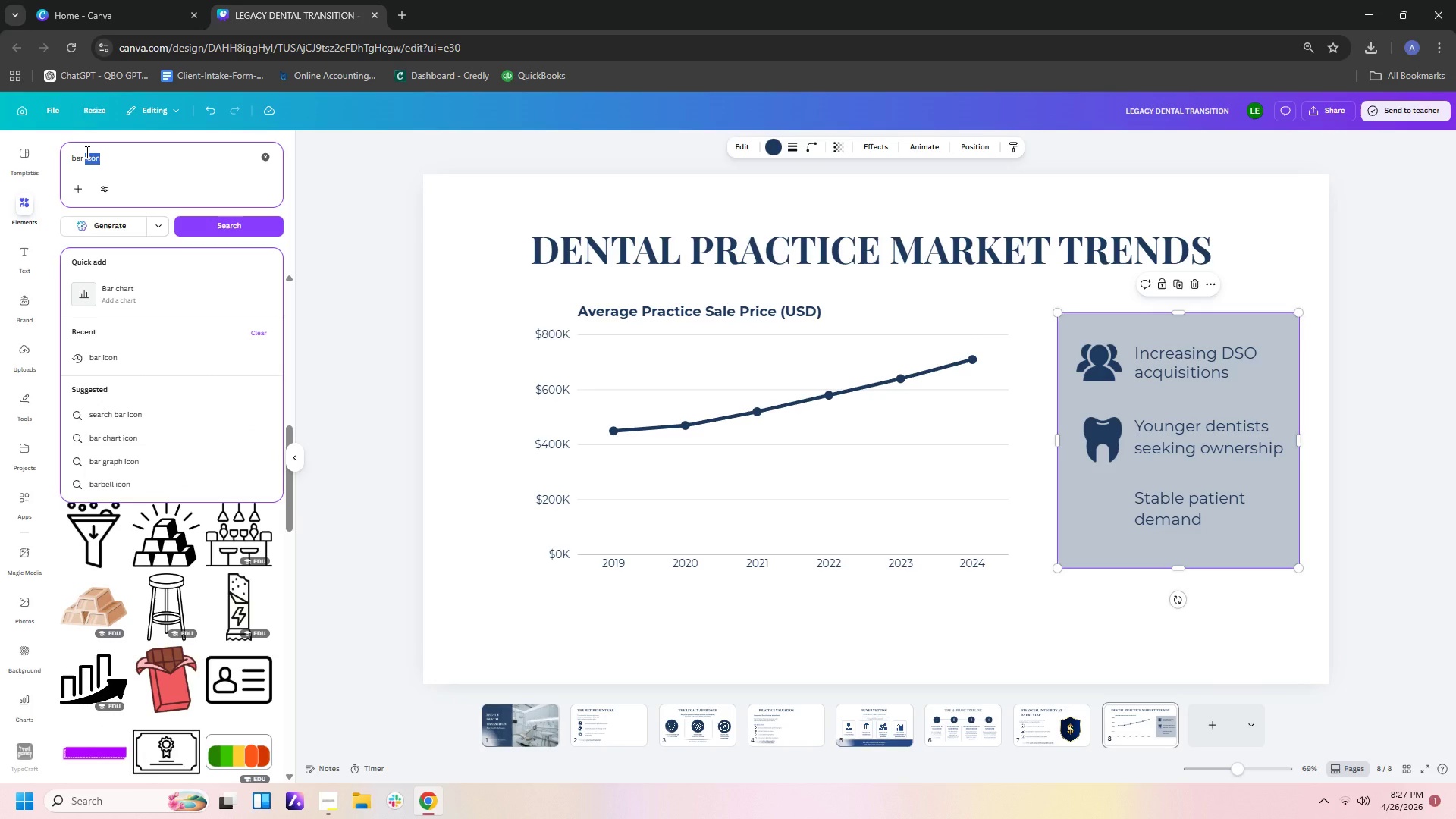 
type(grapg )
key(Backspace)
key(Backspace)
type(h icon)
 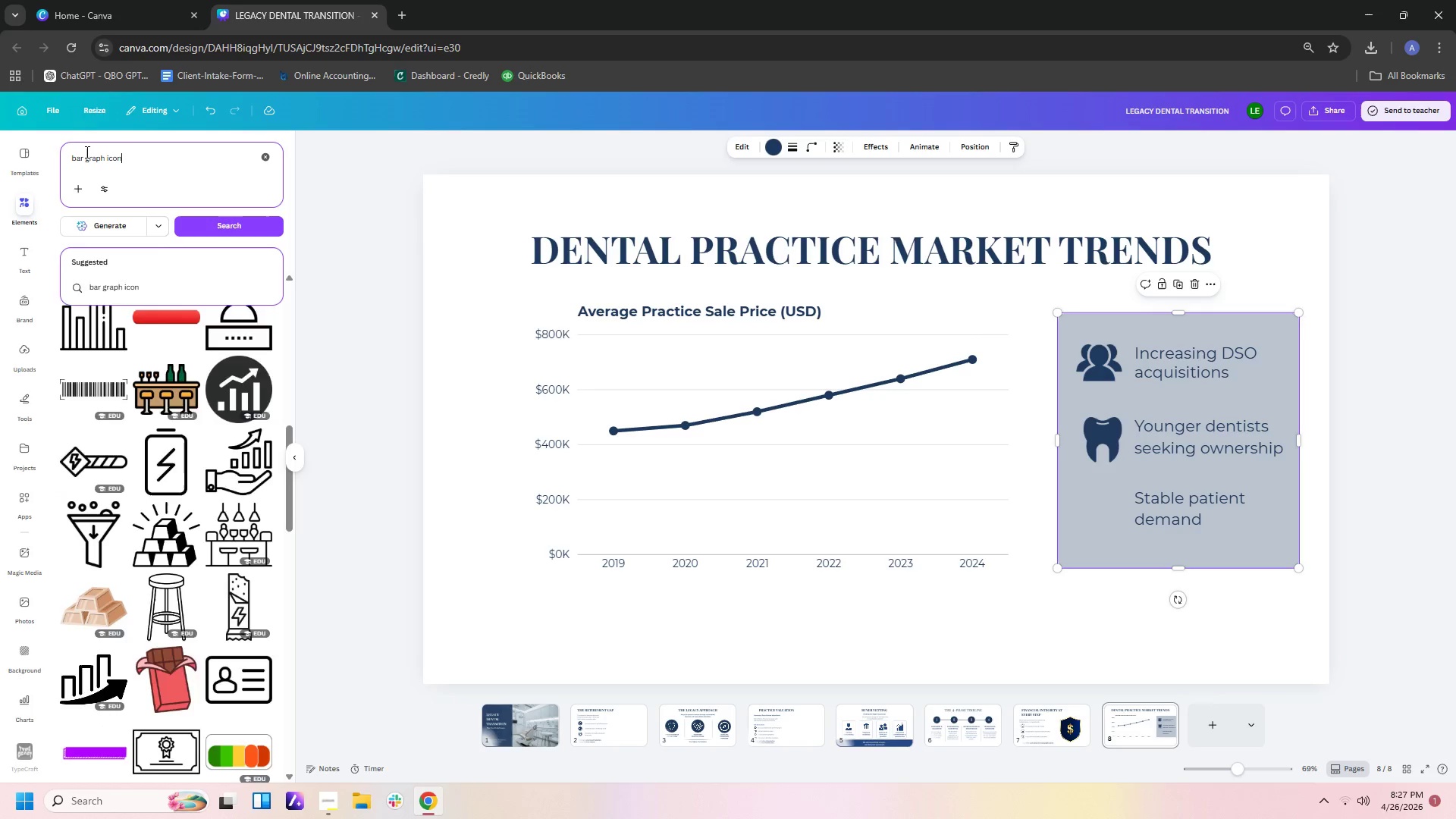 
key(Enter)
 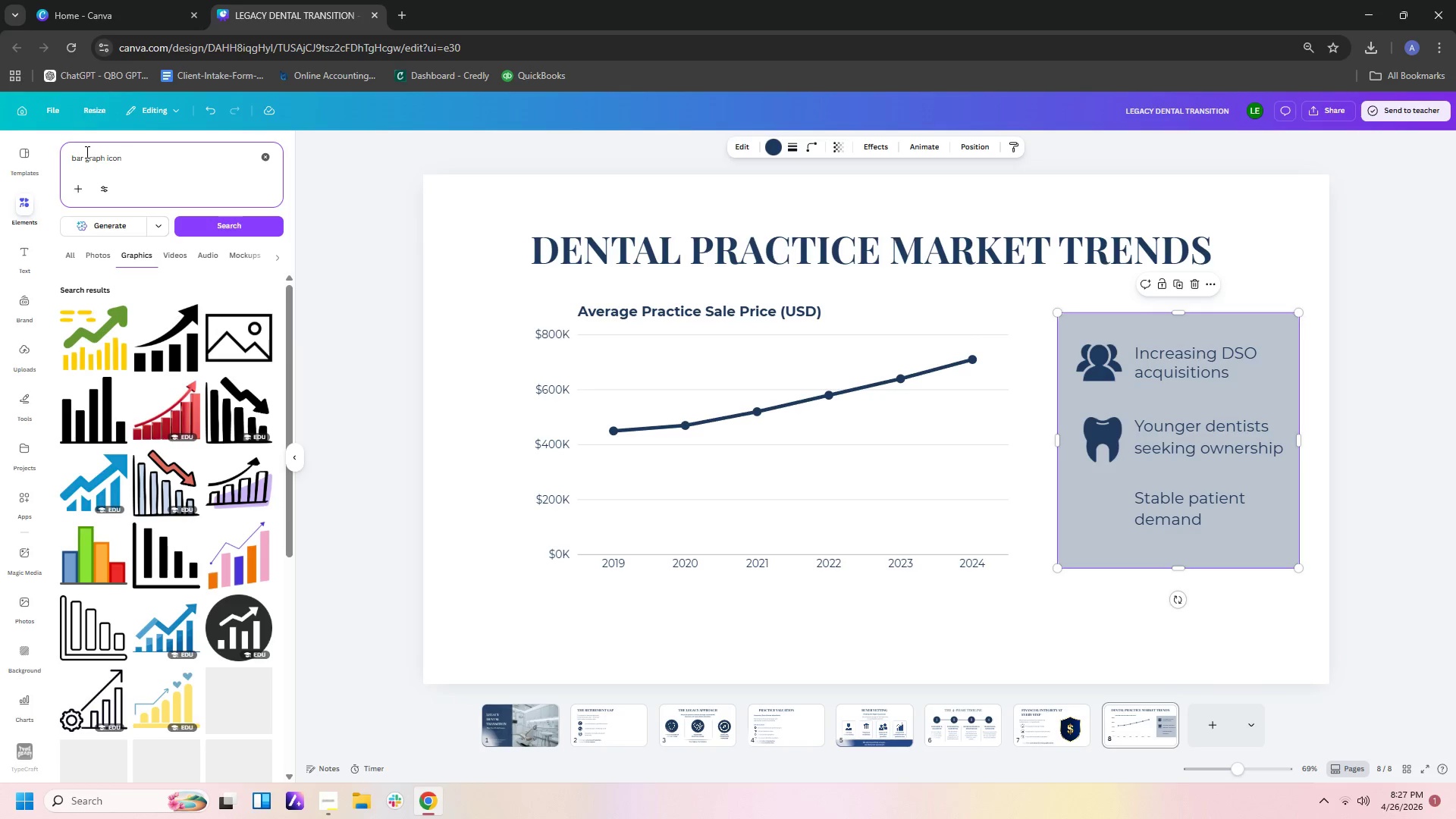 
wait(7.7)
 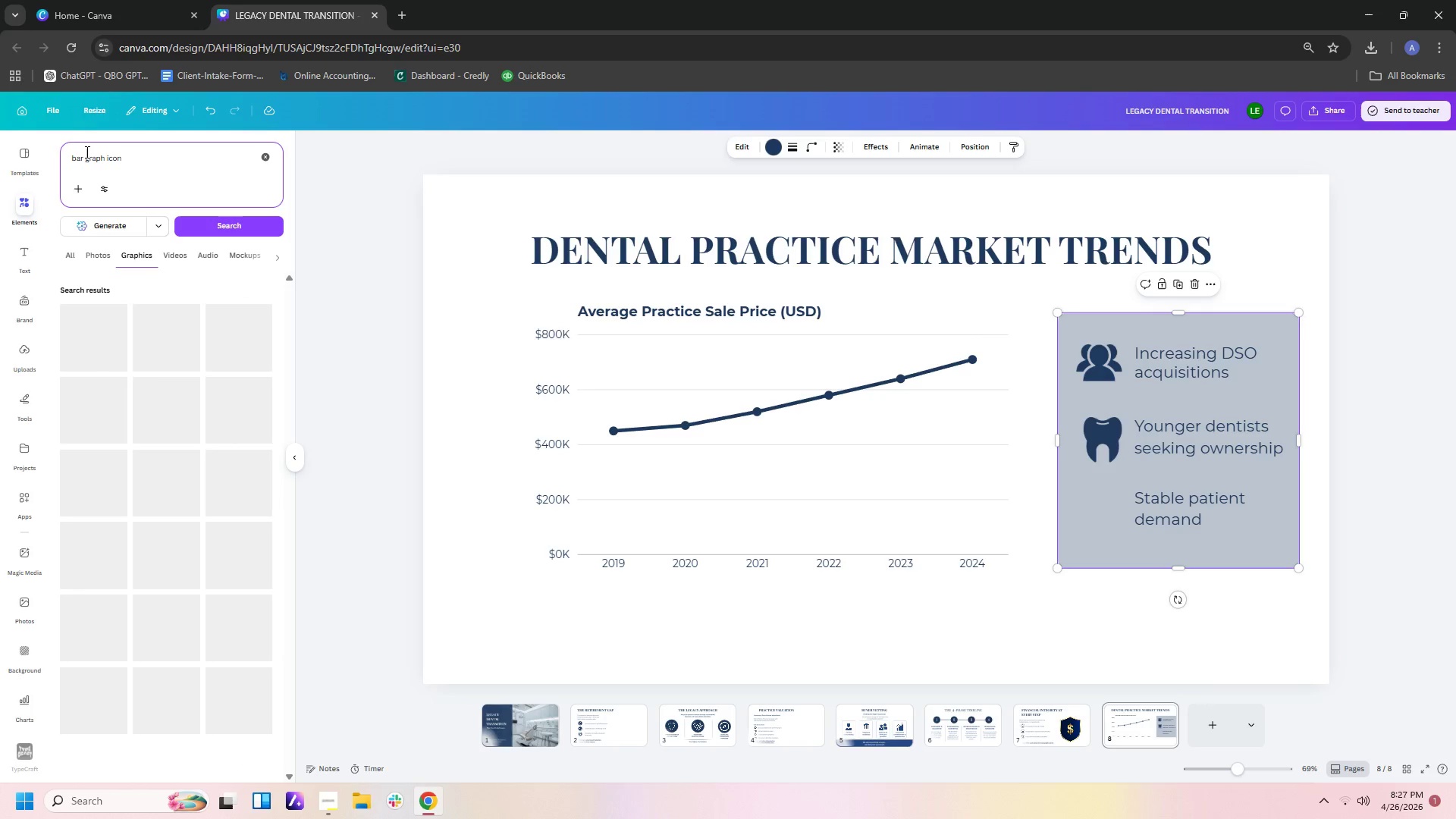 
scroll: coordinate [124, 538], scroll_direction: down, amount: 5.0
 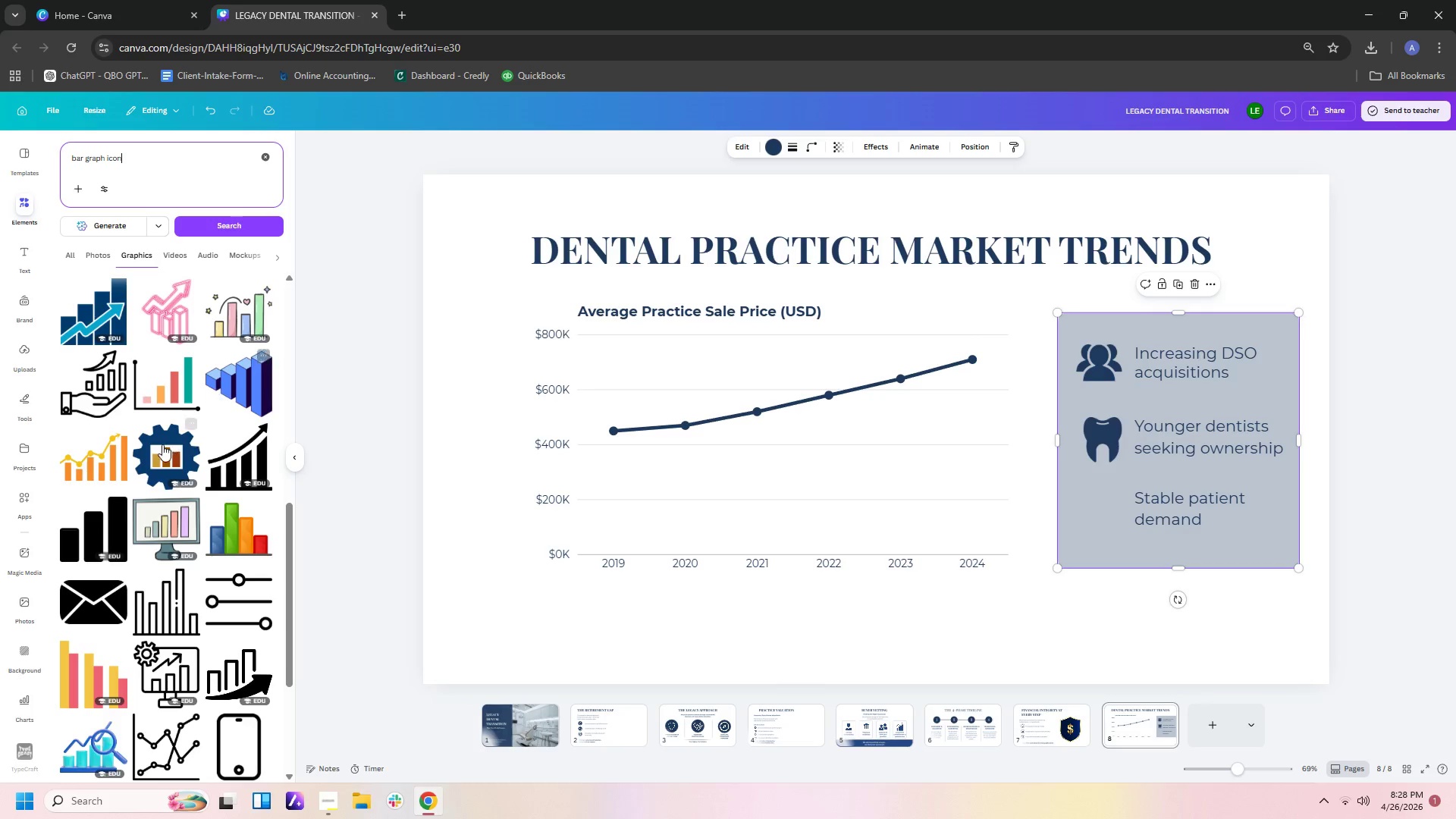 
left_click([99, 526])
 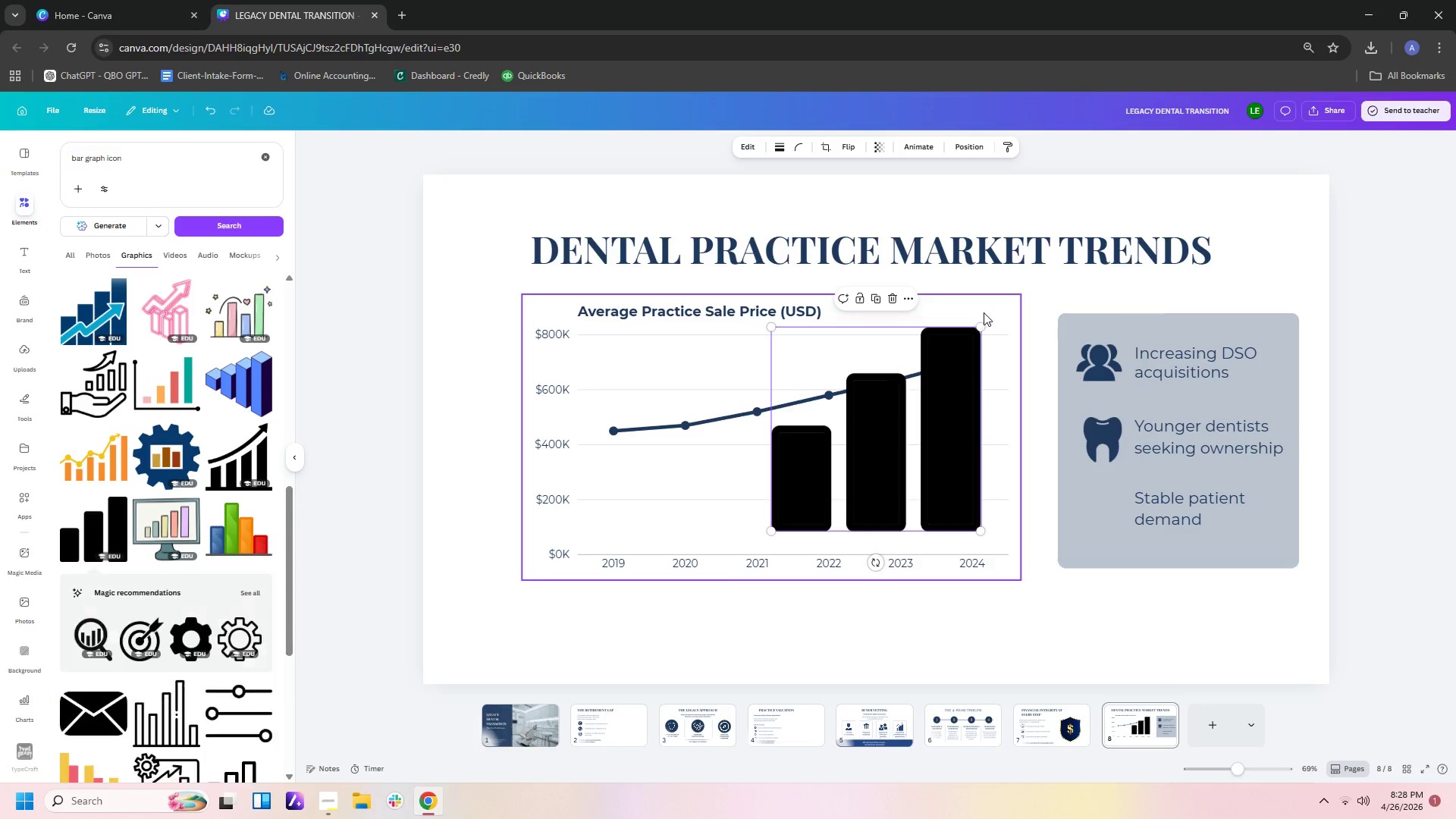 
left_click_drag(start_coordinate=[982, 323], to_coordinate=[817, 461])
 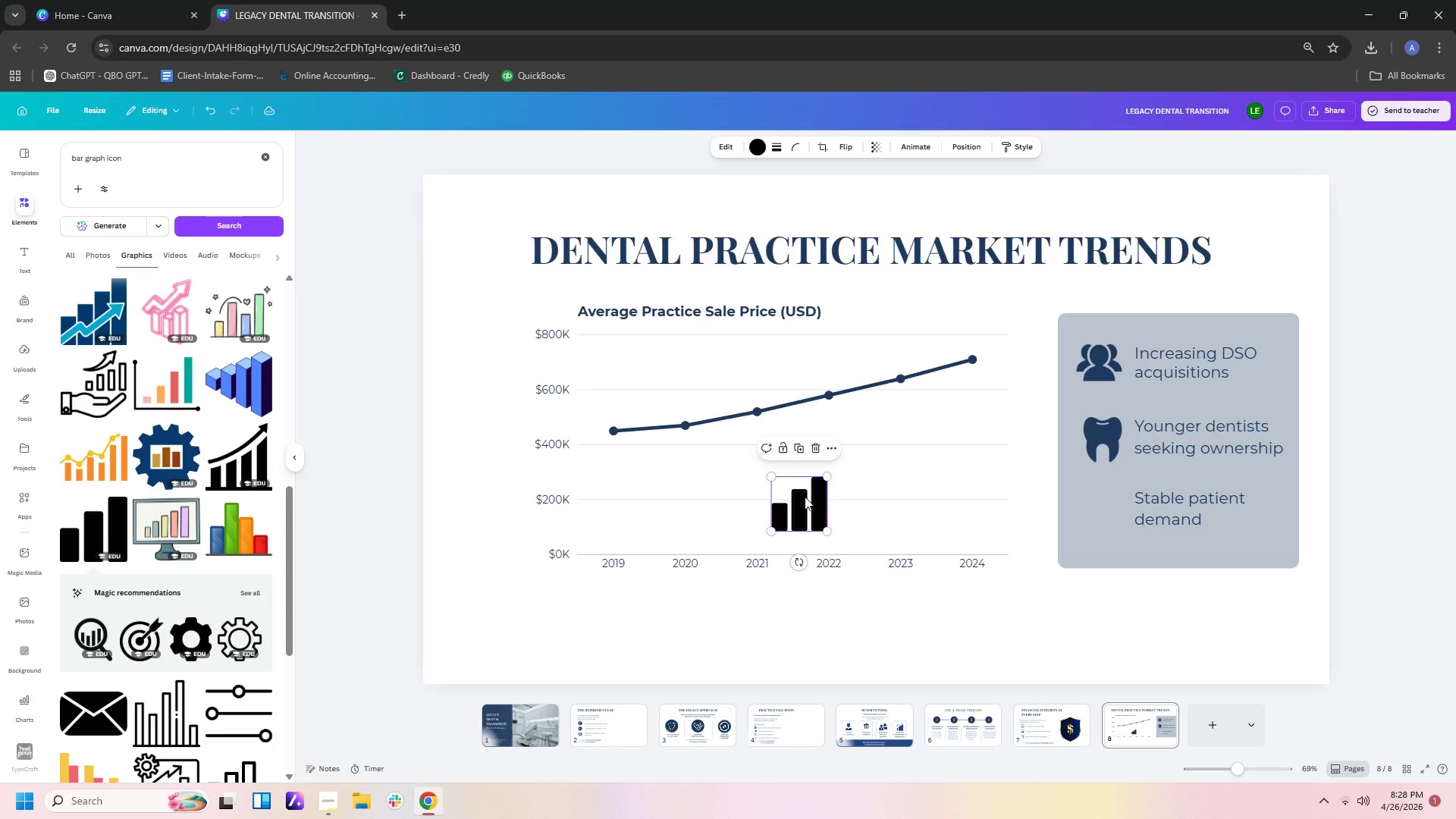 
left_click_drag(start_coordinate=[800, 502], to_coordinate=[1109, 506])
 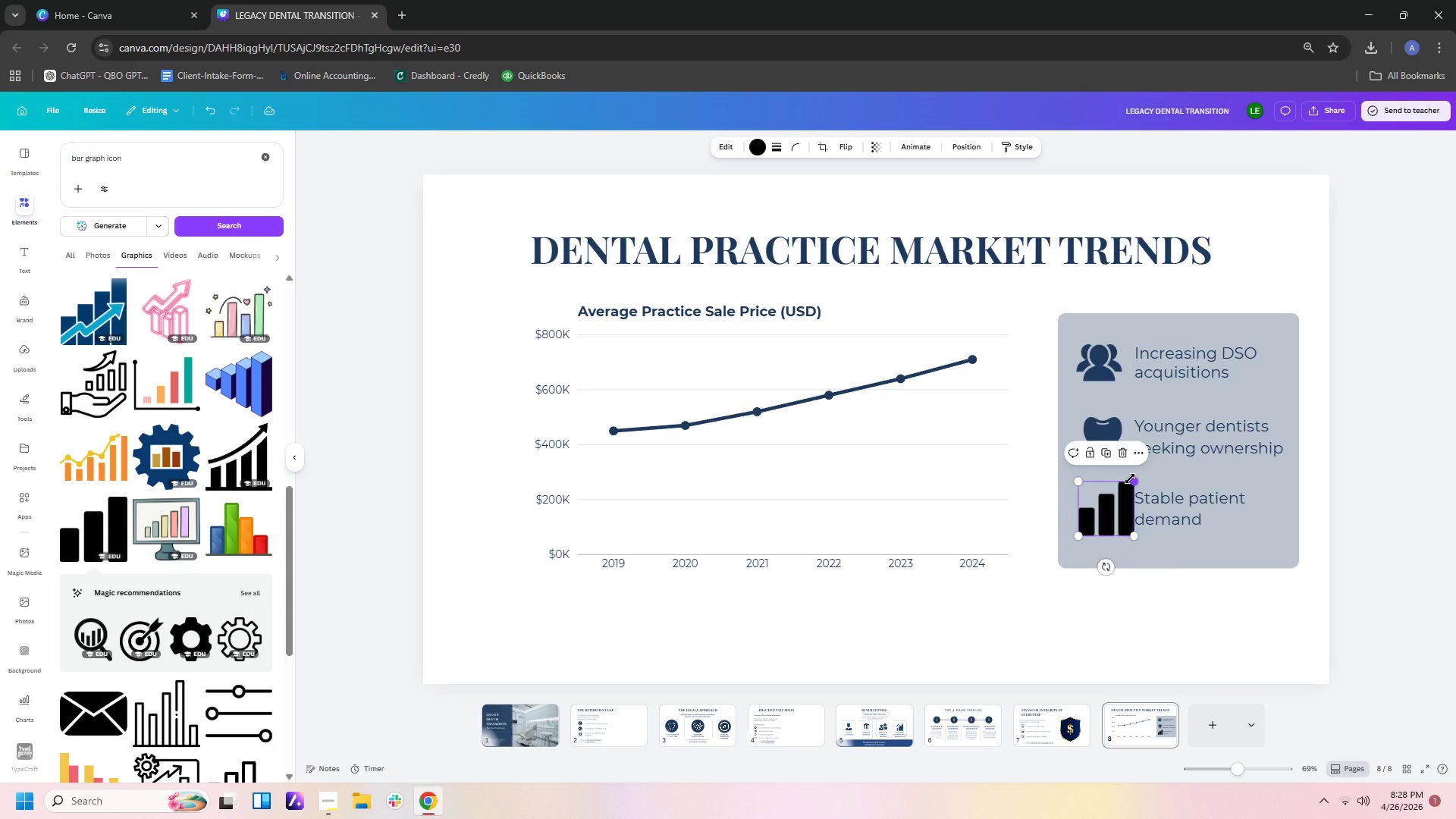 
left_click_drag(start_coordinate=[1130, 479], to_coordinate=[1116, 493])
 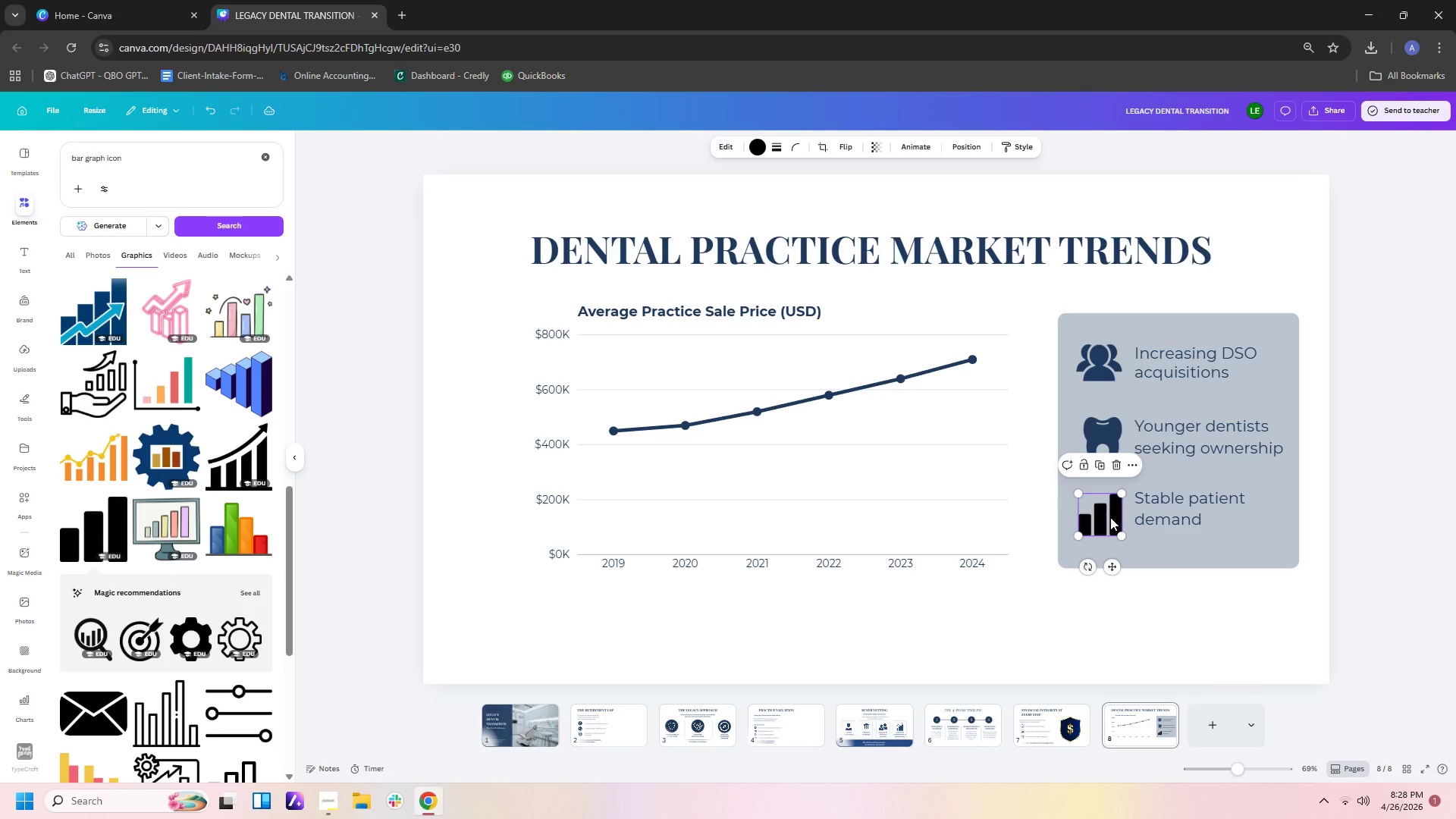 
left_click_drag(start_coordinate=[1110, 517], to_coordinate=[1113, 512])
 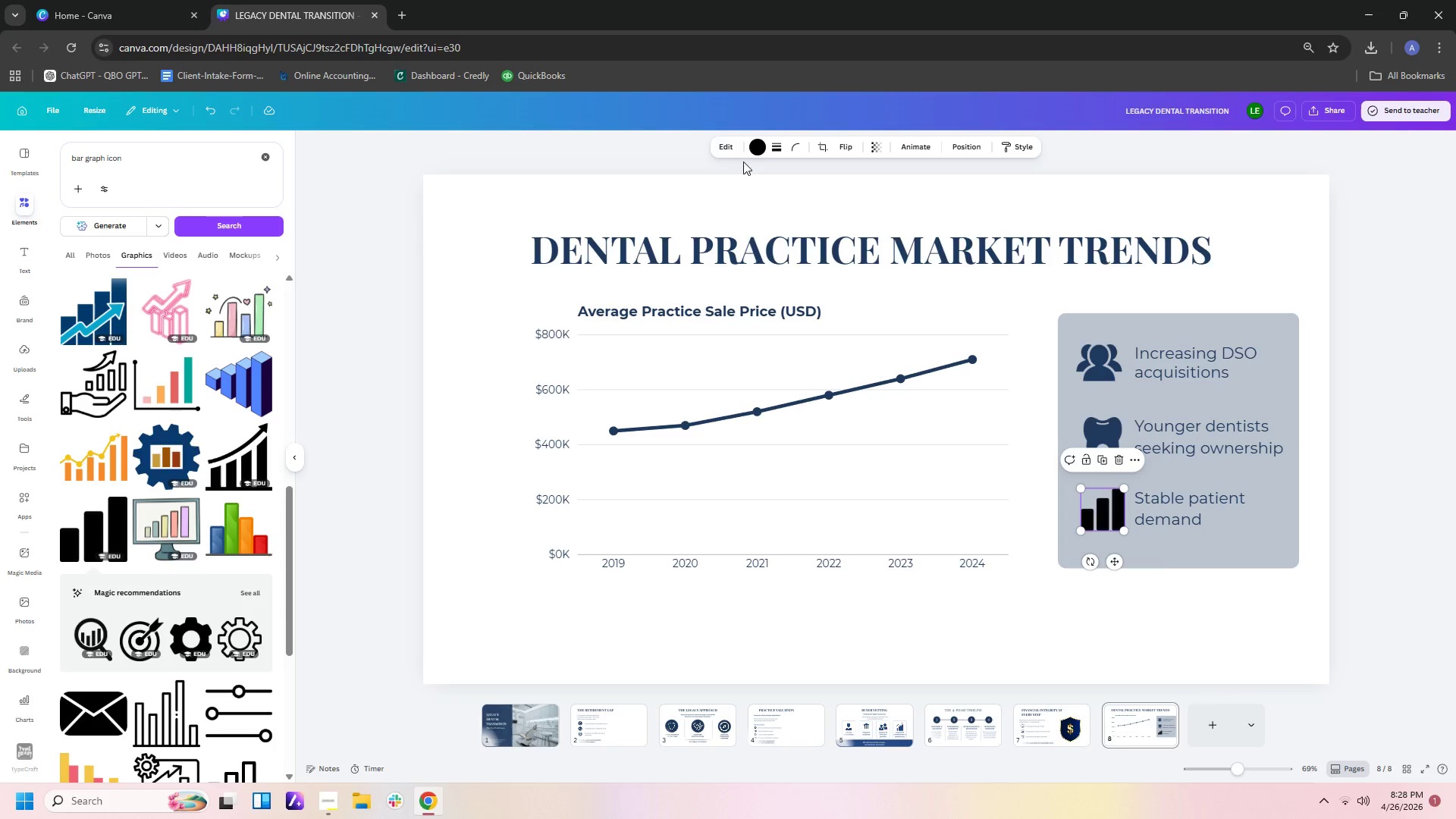 
left_click([761, 148])
 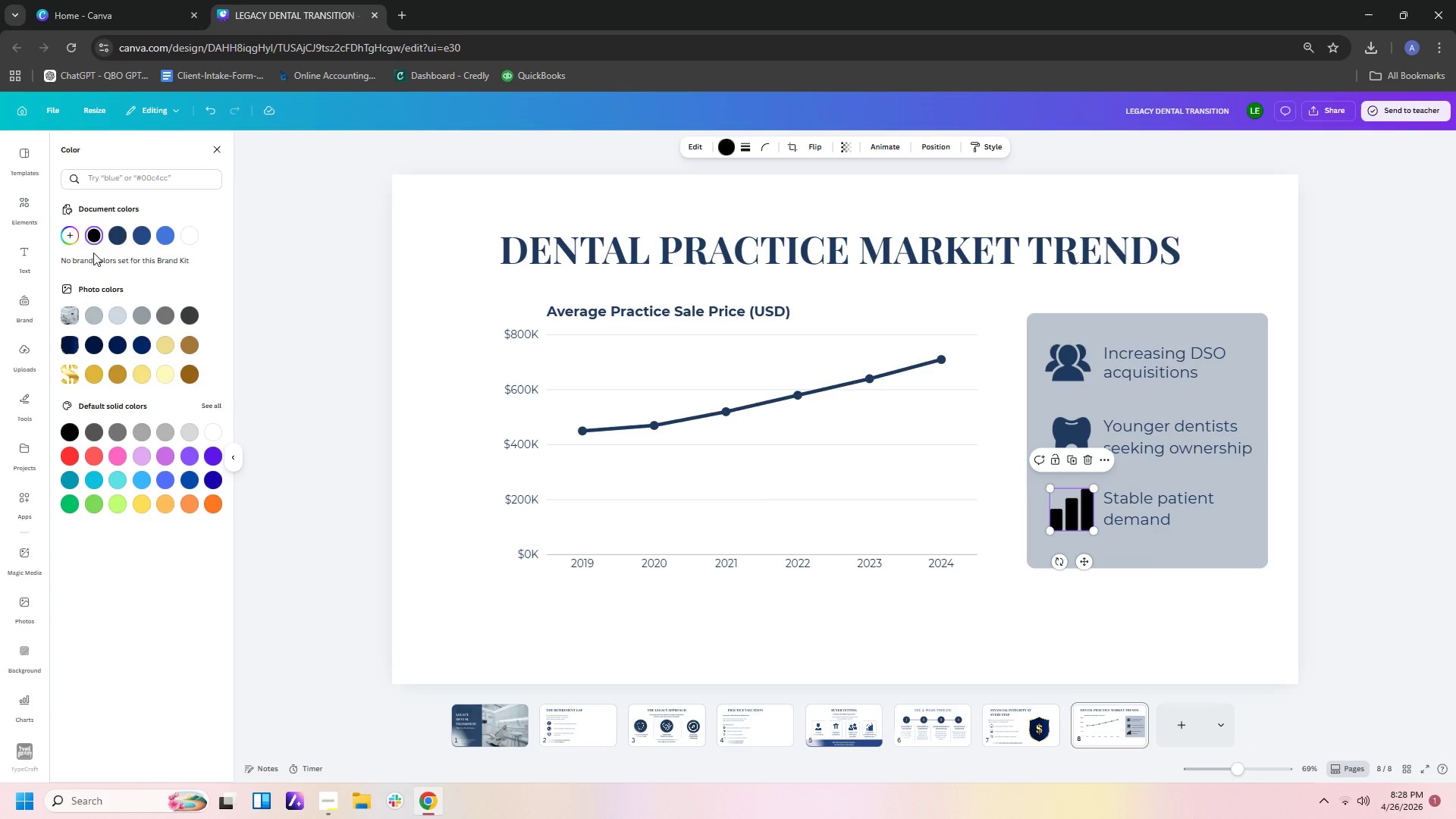 
left_click([124, 229])
 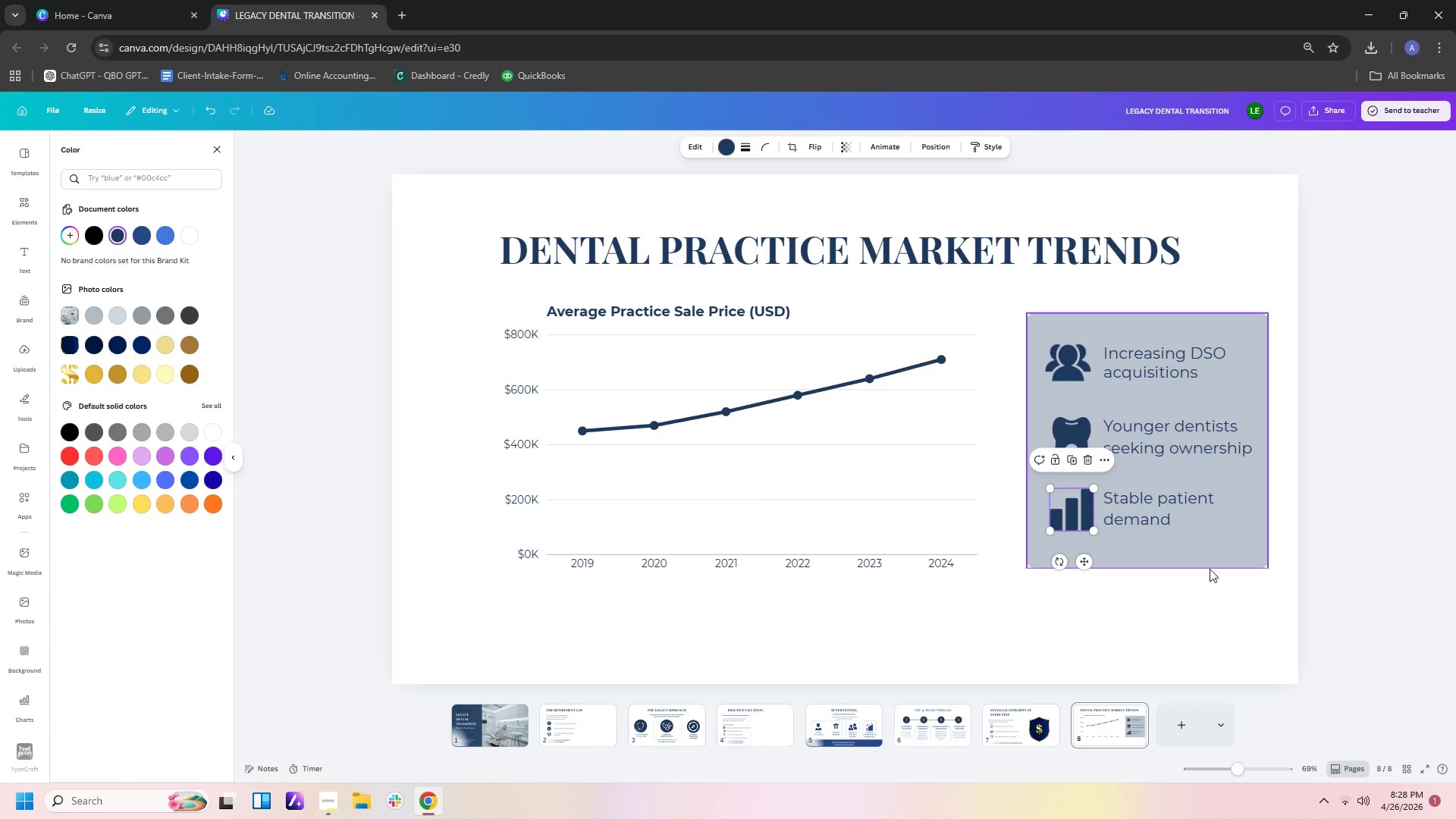 
left_click([1231, 622])
 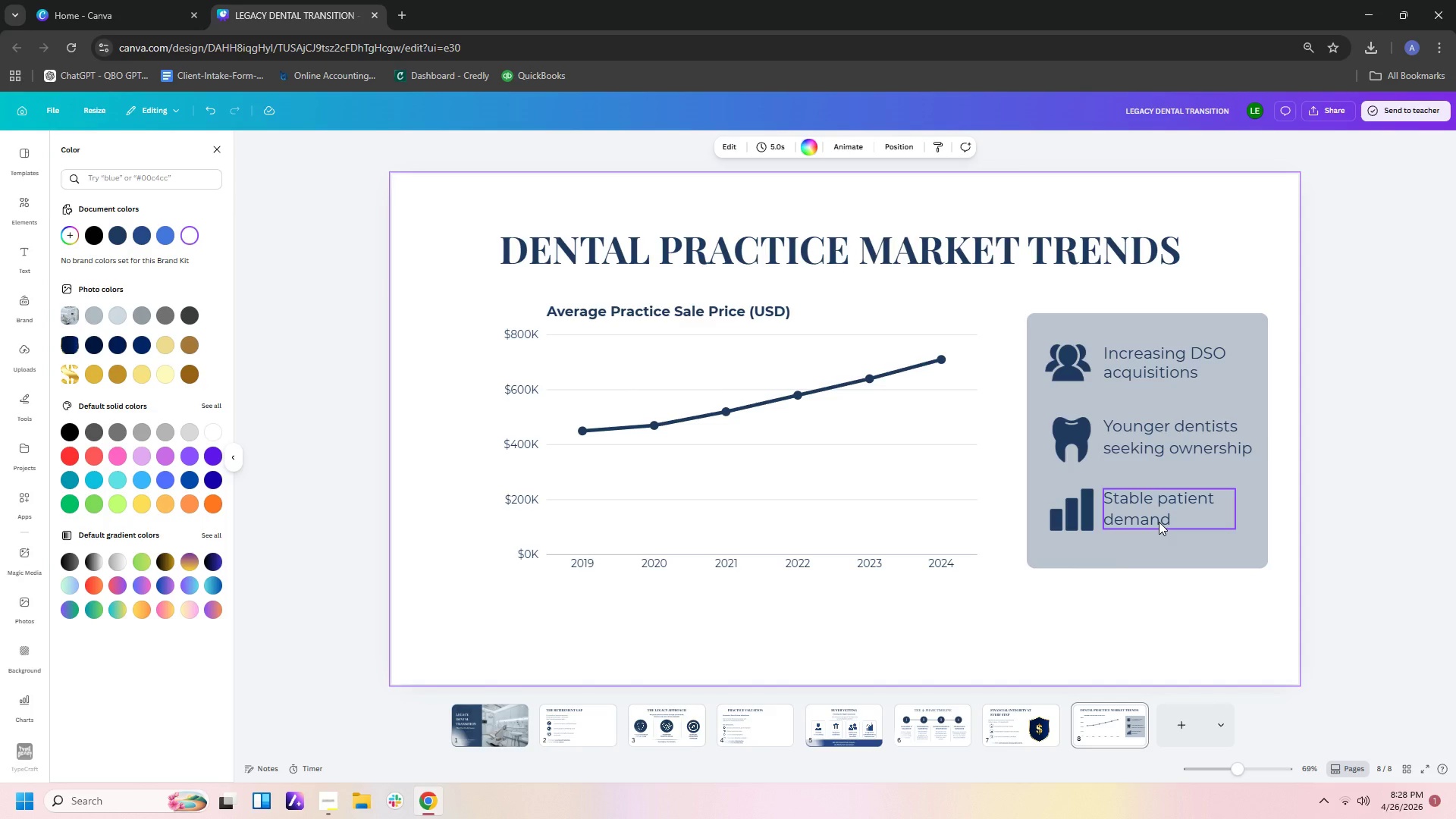 
wait(6.09)
 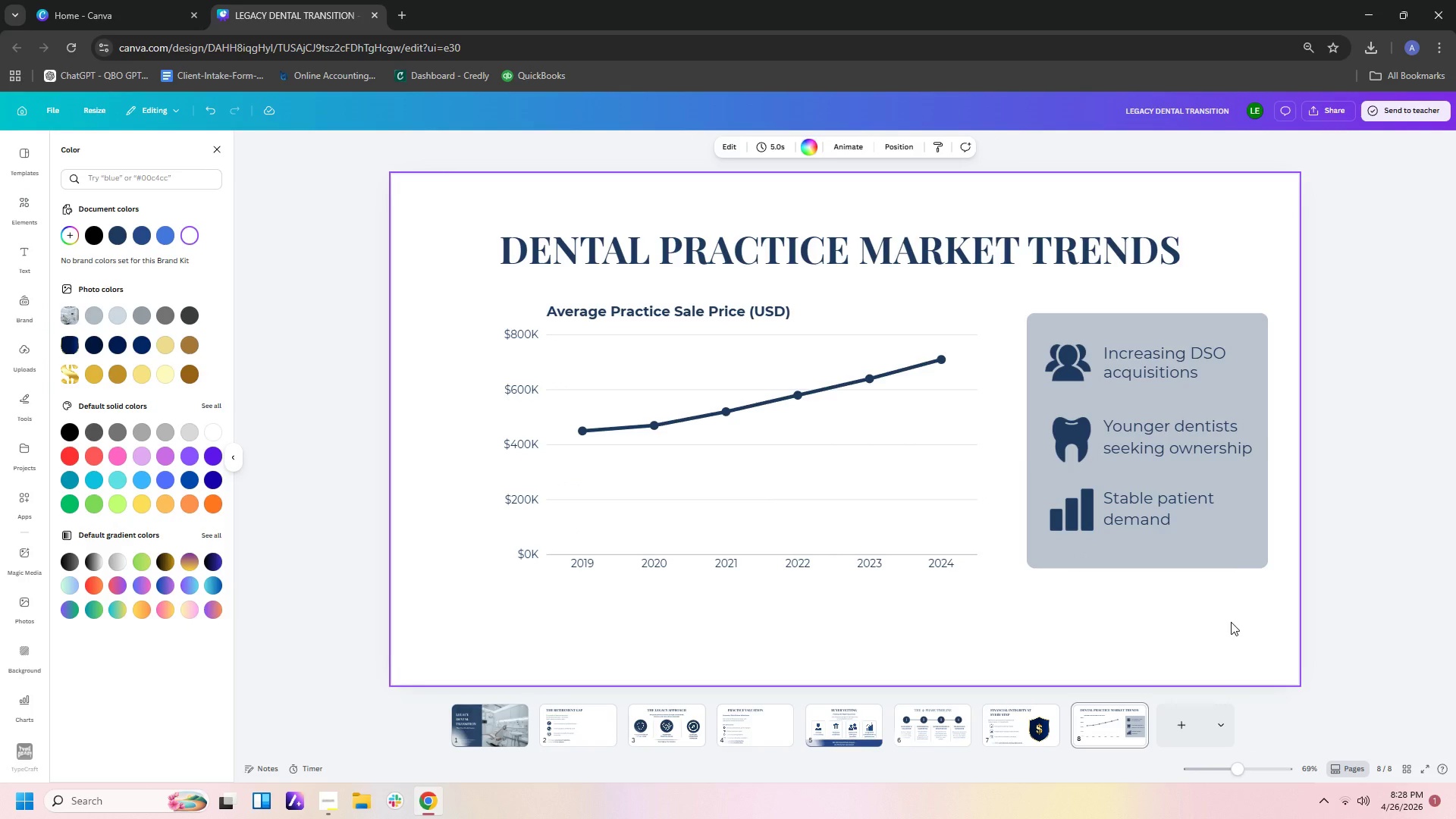 
left_click([1072, 516])
 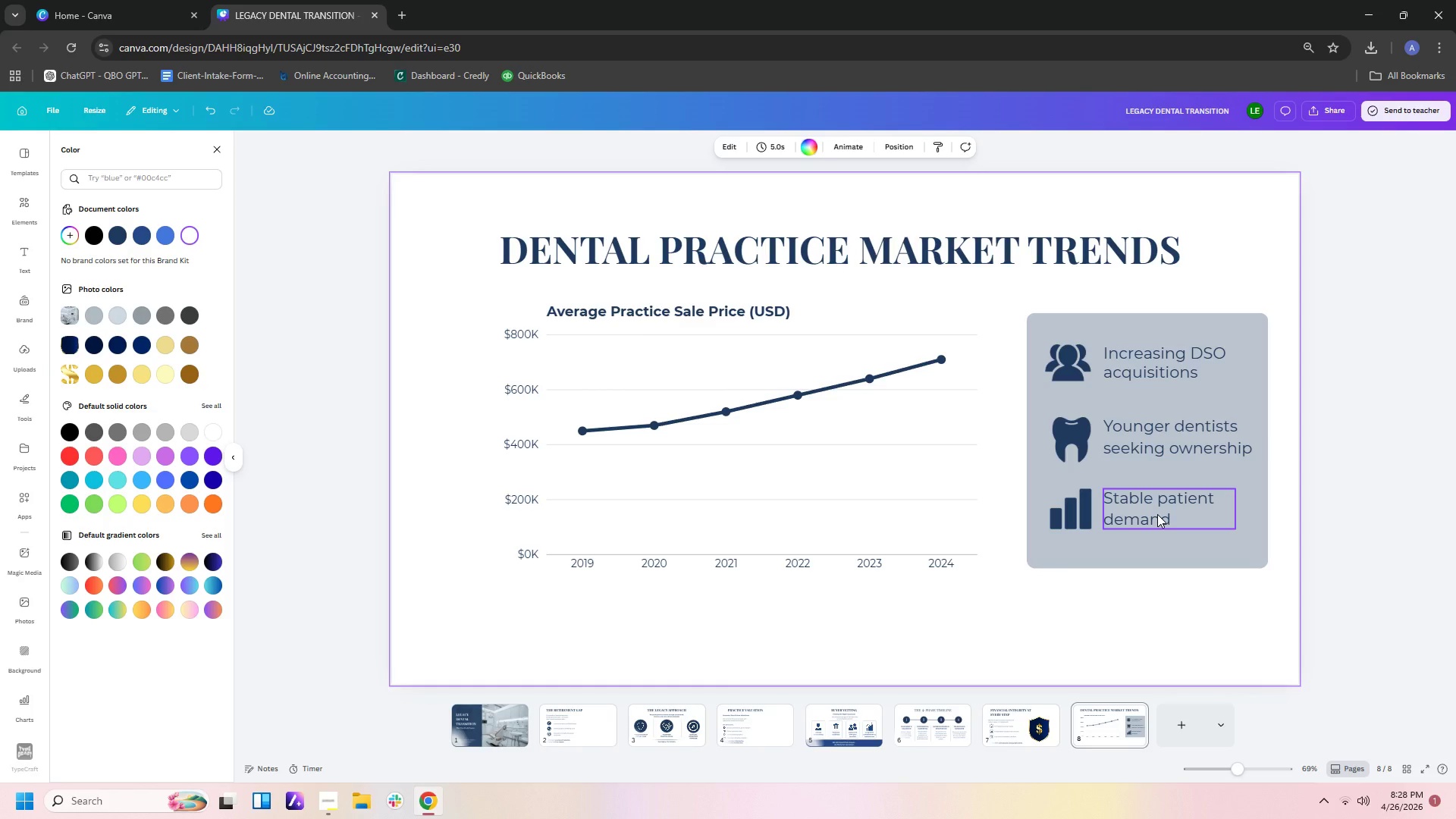 
wait(6.94)
 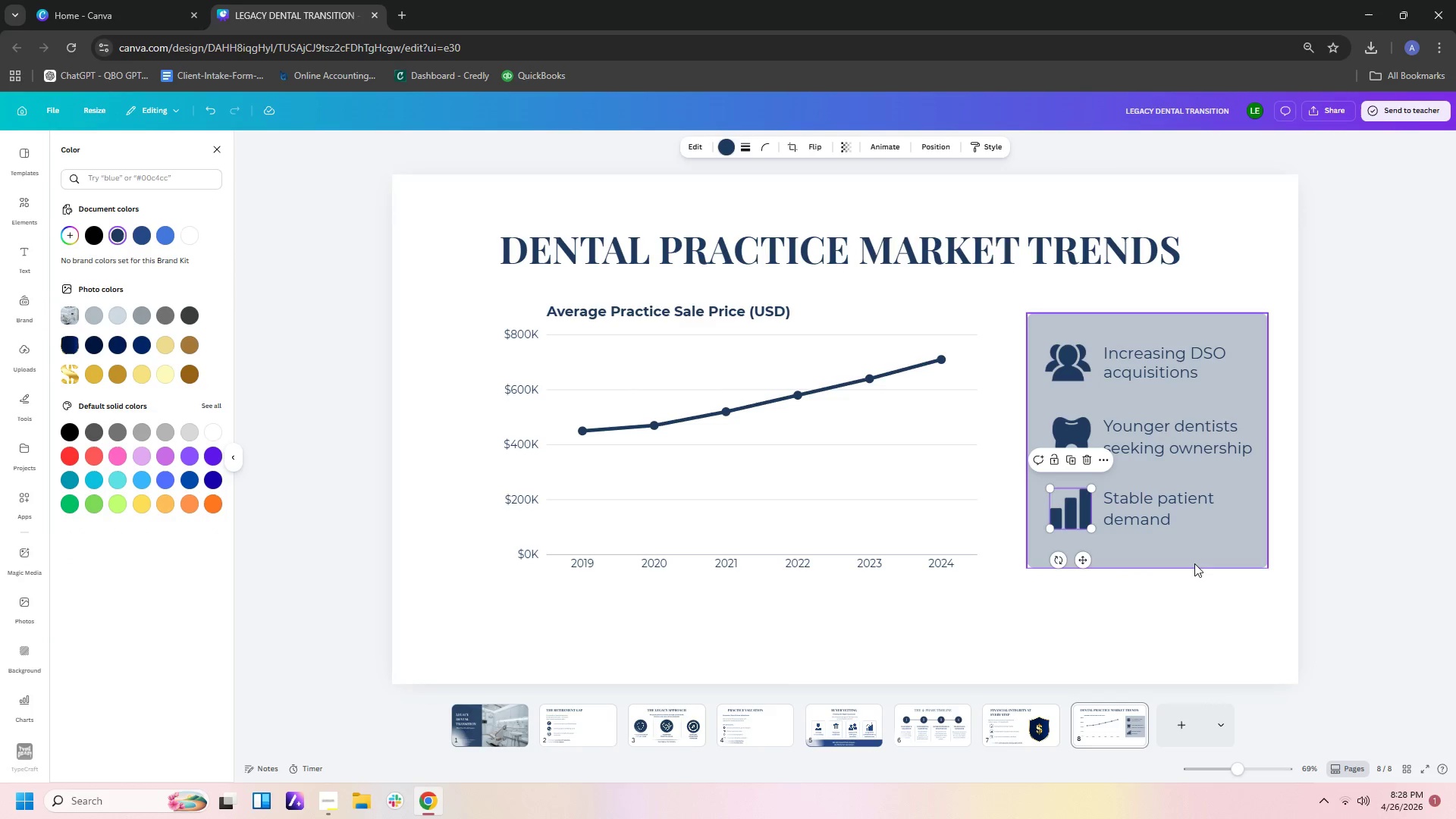 
left_click([1149, 563])
 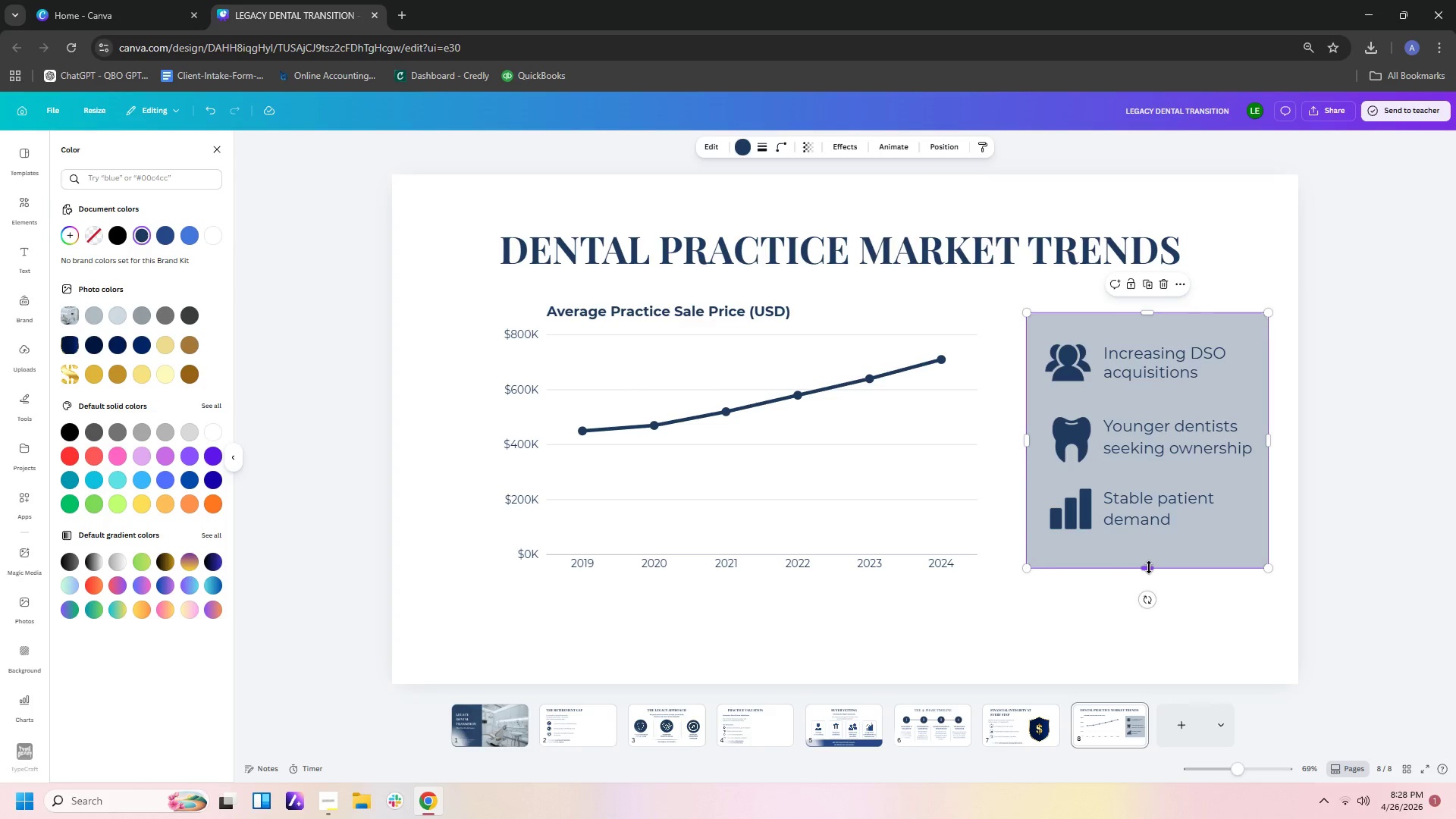 
left_click_drag(start_coordinate=[1149, 567], to_coordinate=[1149, 592])
 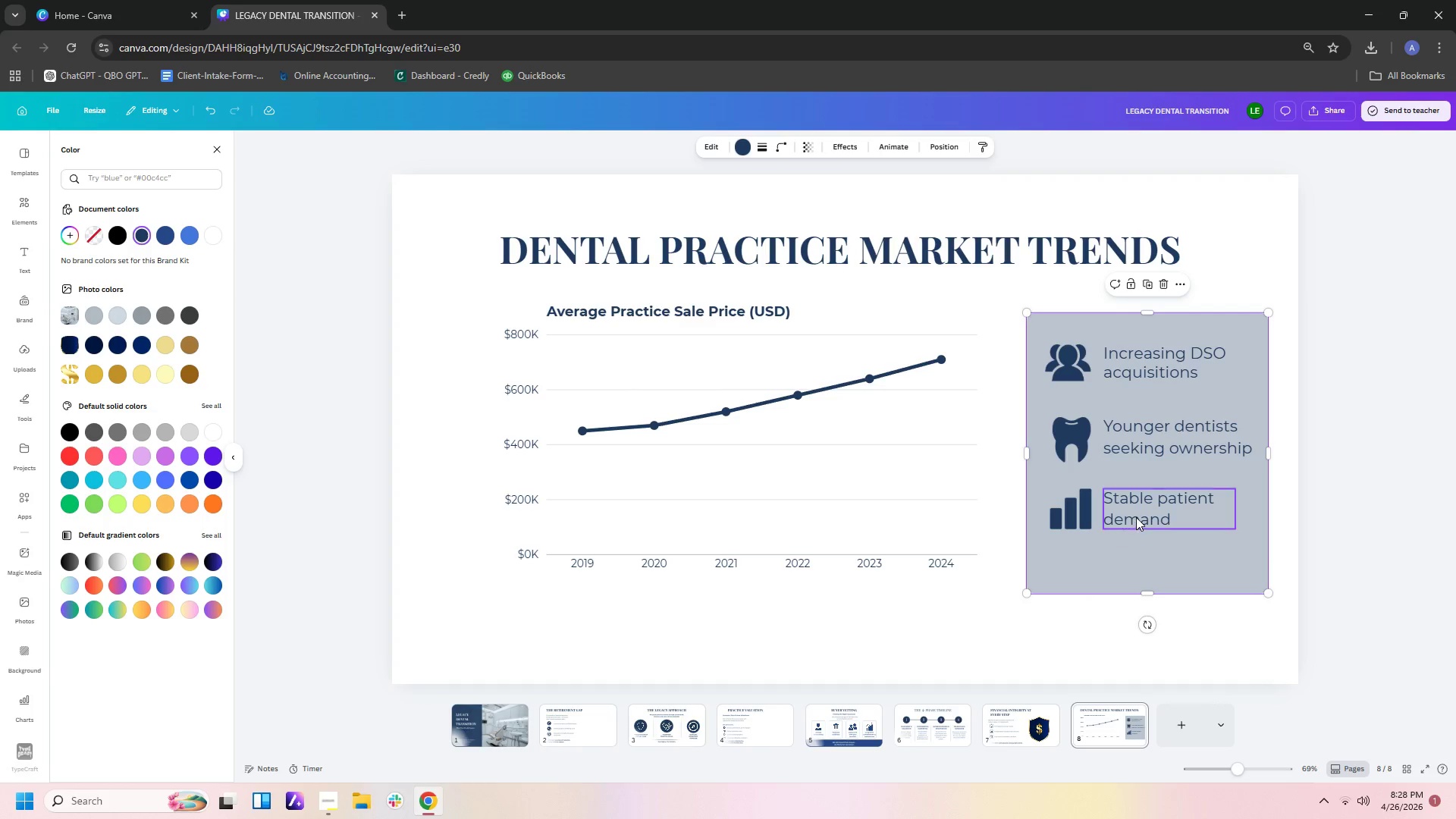 
left_click_drag(start_coordinate=[1136, 517], to_coordinate=[1141, 549])
 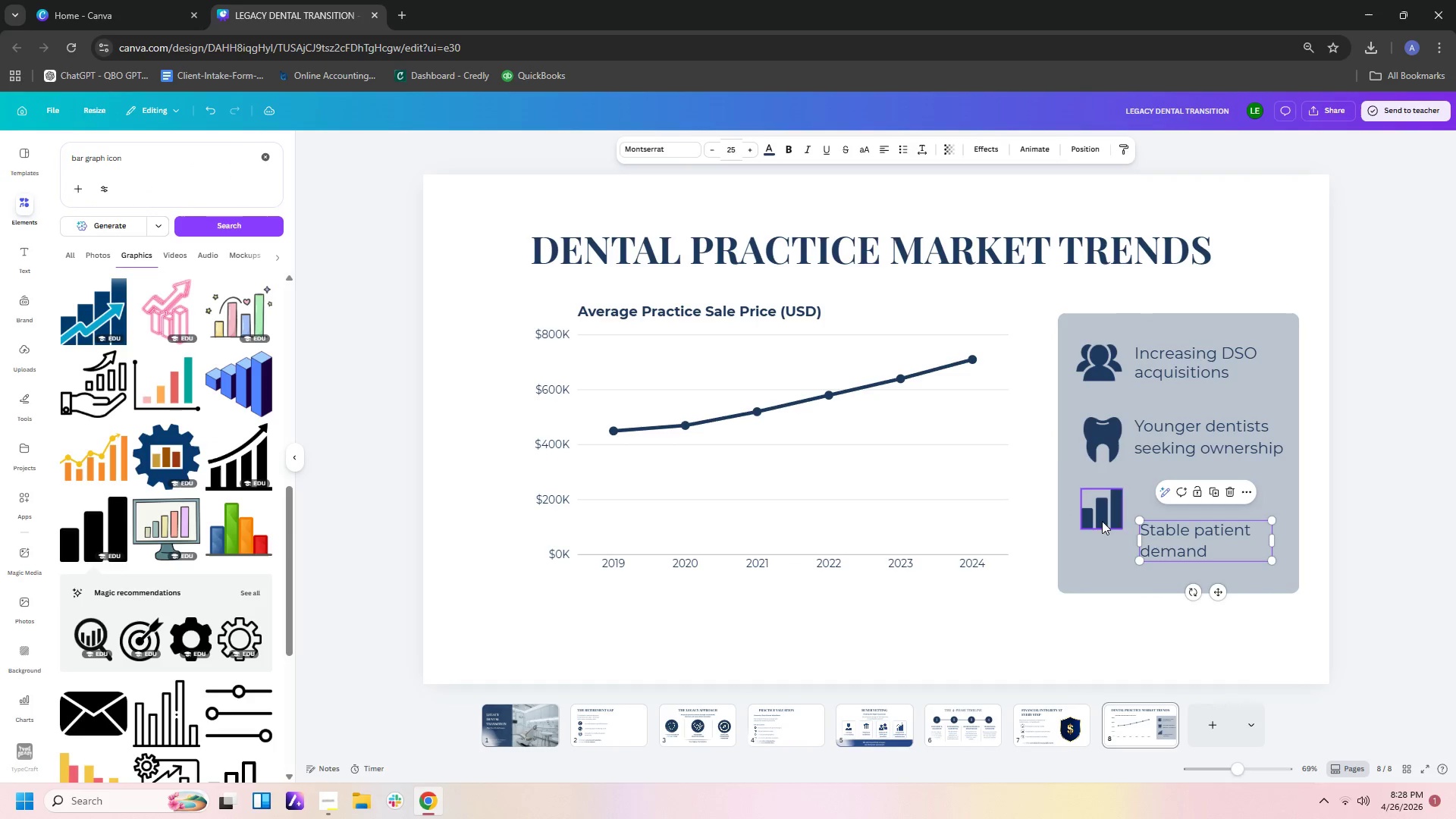 
left_click_drag(start_coordinate=[1100, 513], to_coordinate=[1101, 541])
 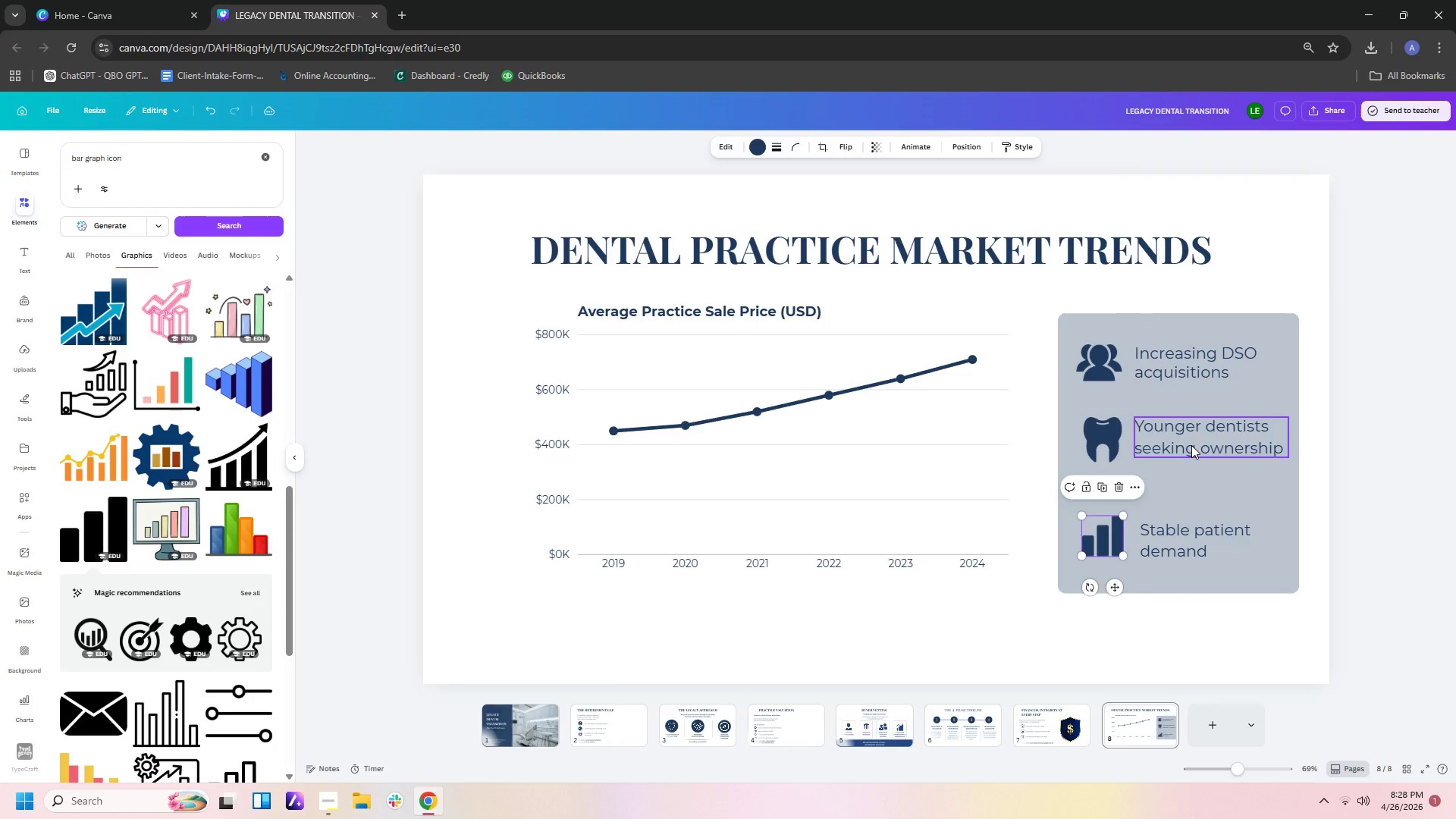 
left_click_drag(start_coordinate=[1191, 445], to_coordinate=[1191, 465])
 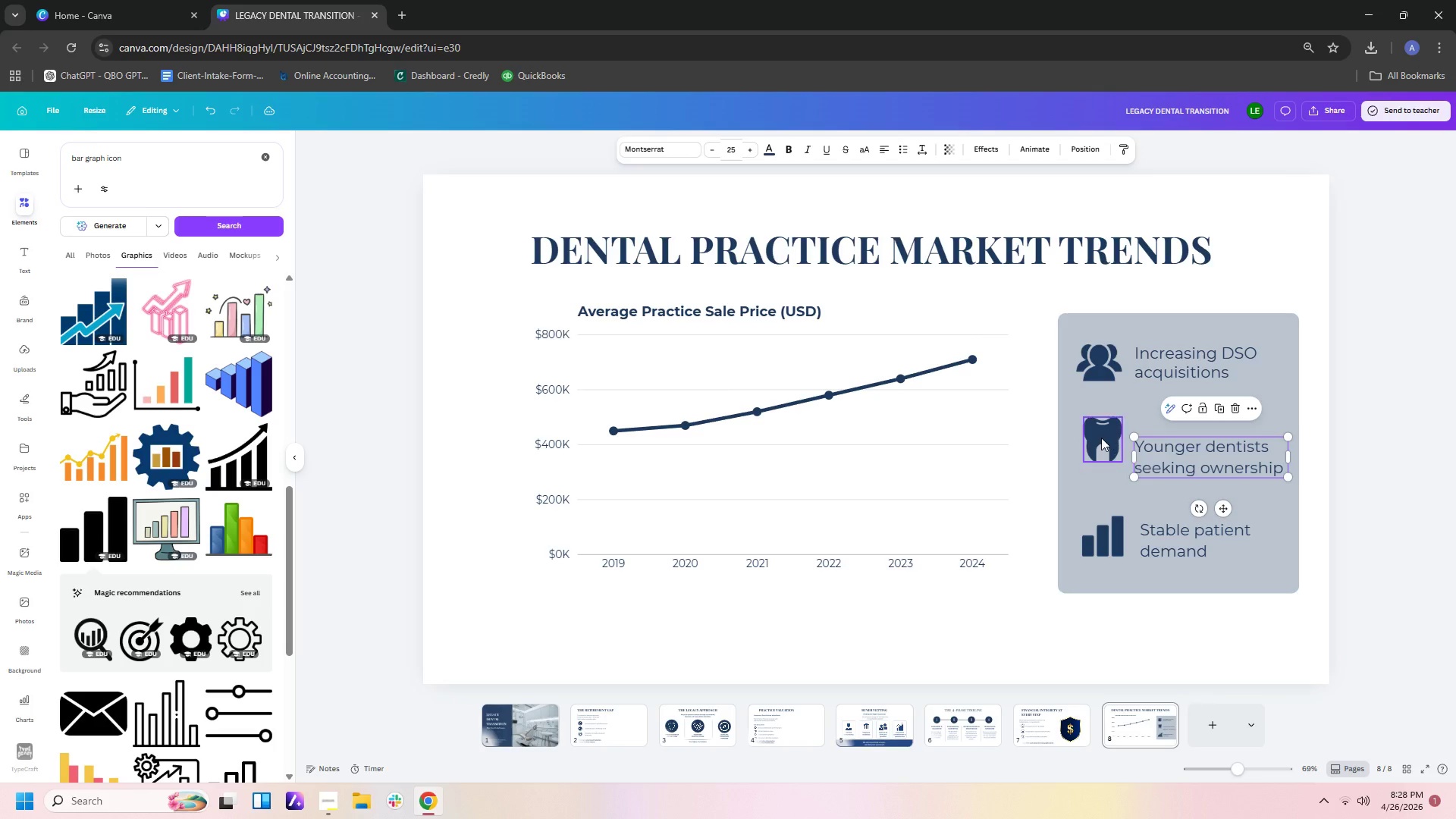 
left_click_drag(start_coordinate=[1101, 438], to_coordinate=[1100, 450])
 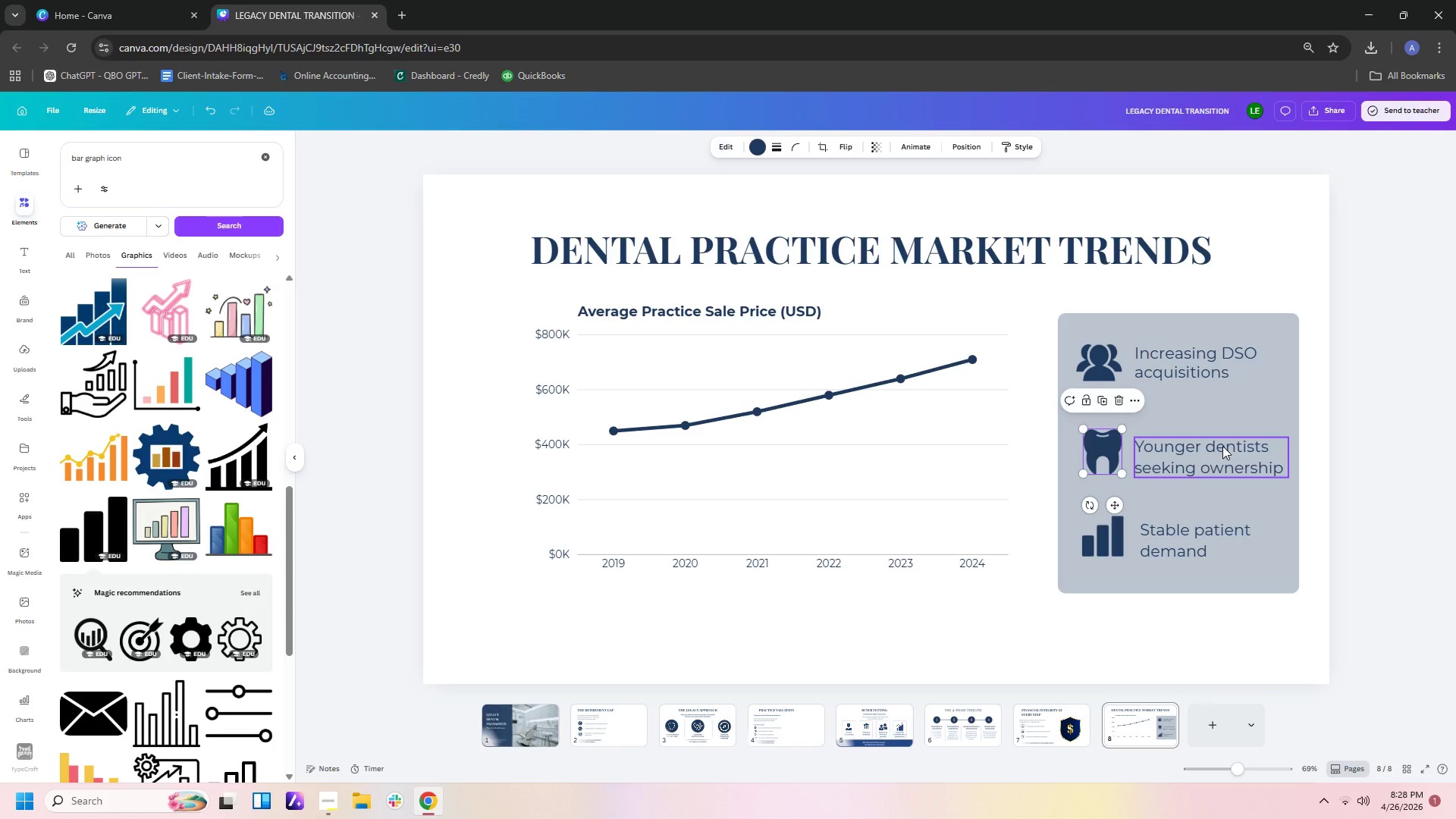 
left_click_drag(start_coordinate=[1220, 446], to_coordinate=[1220, 438])
 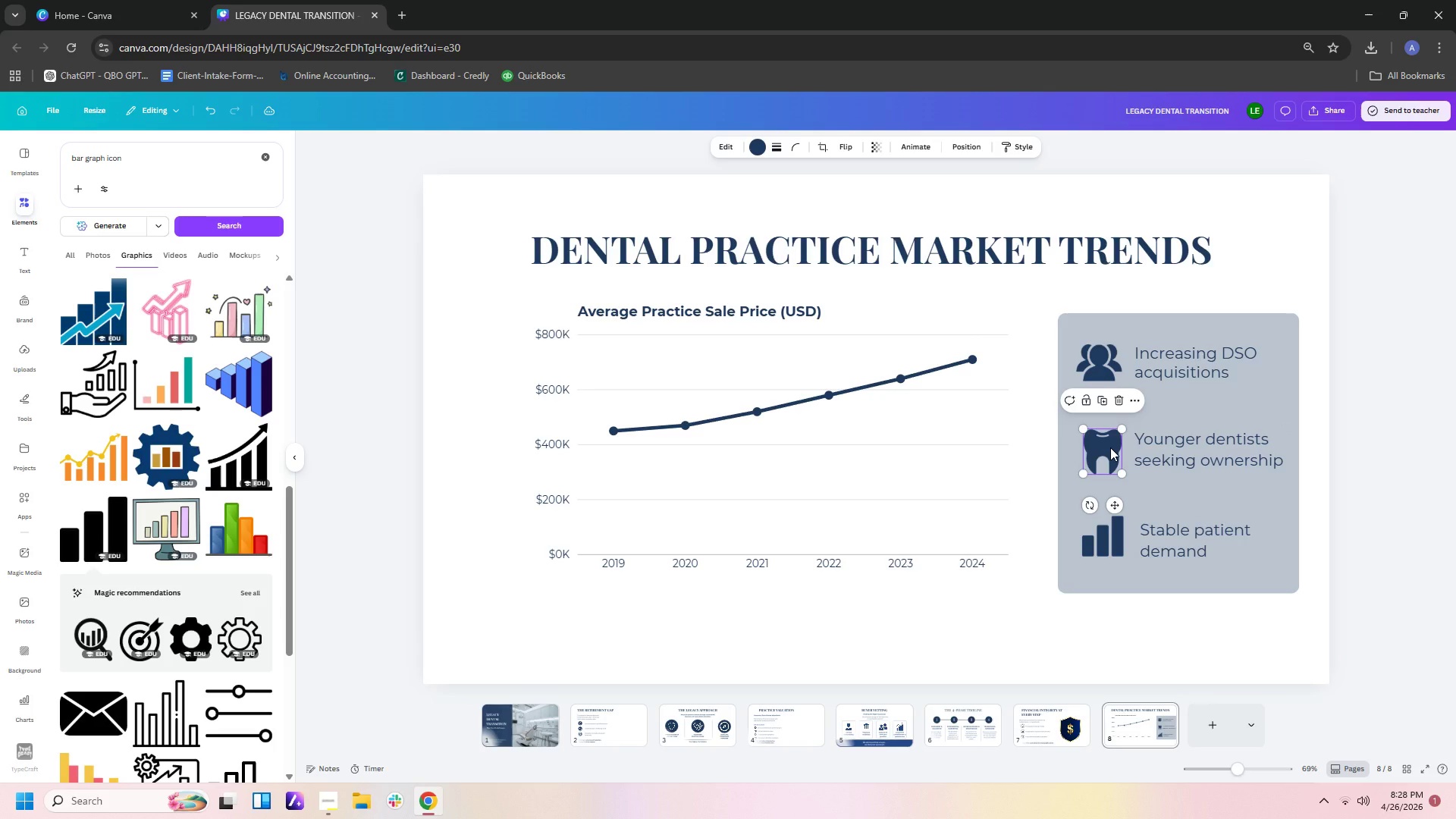 
left_click([1110, 447])
 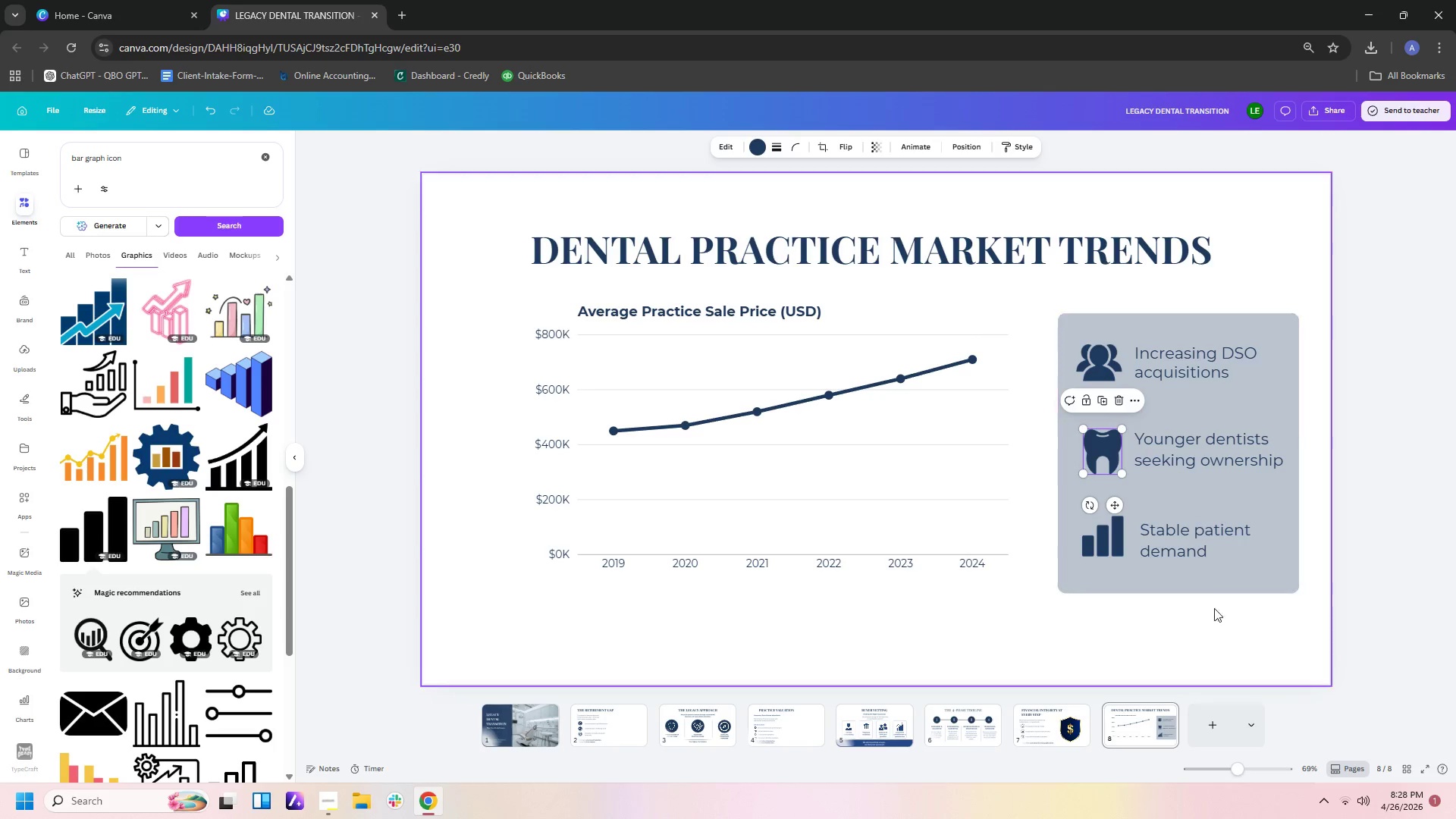 
left_click([1204, 626])
 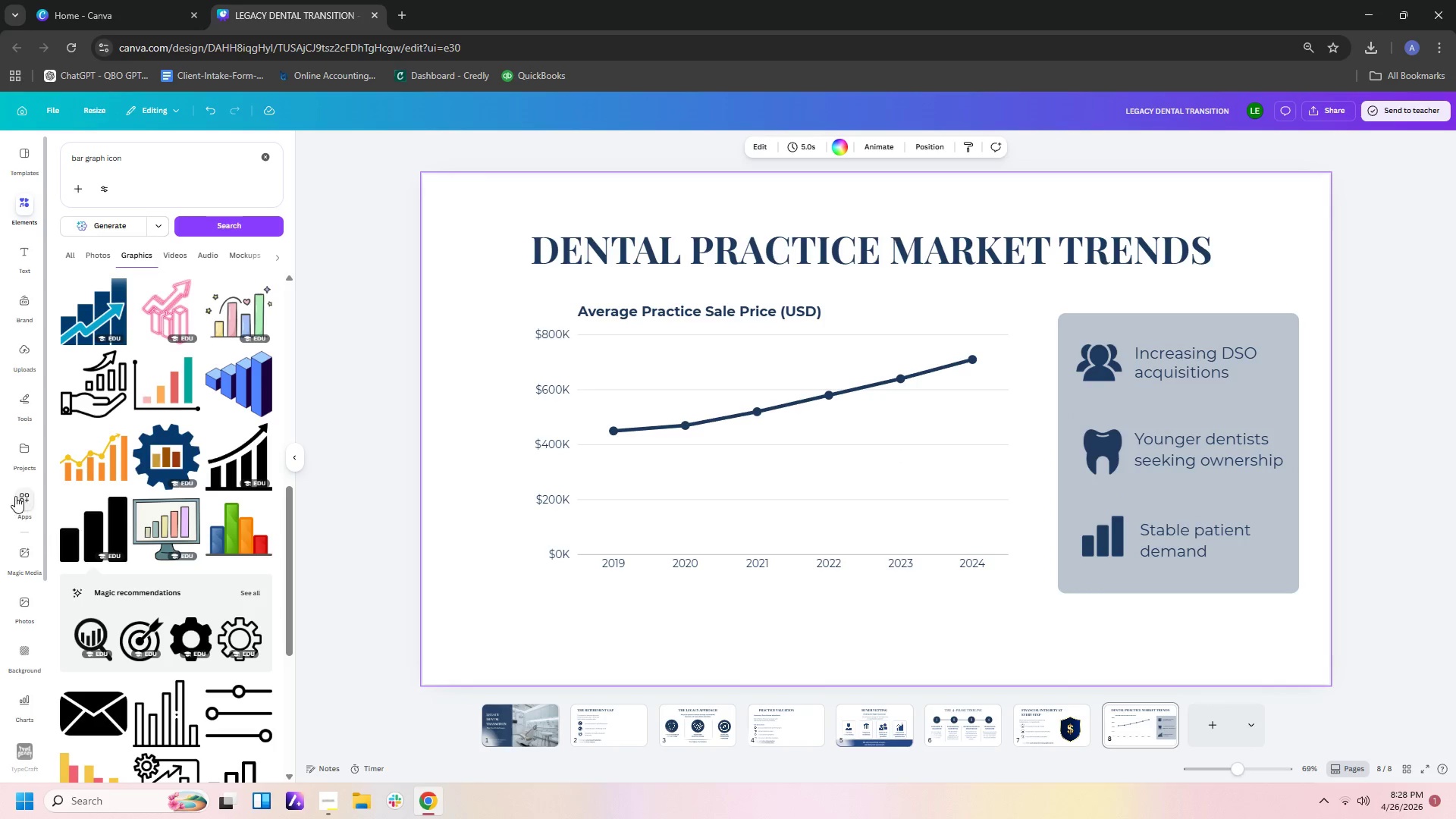 
left_click([21, 400])
 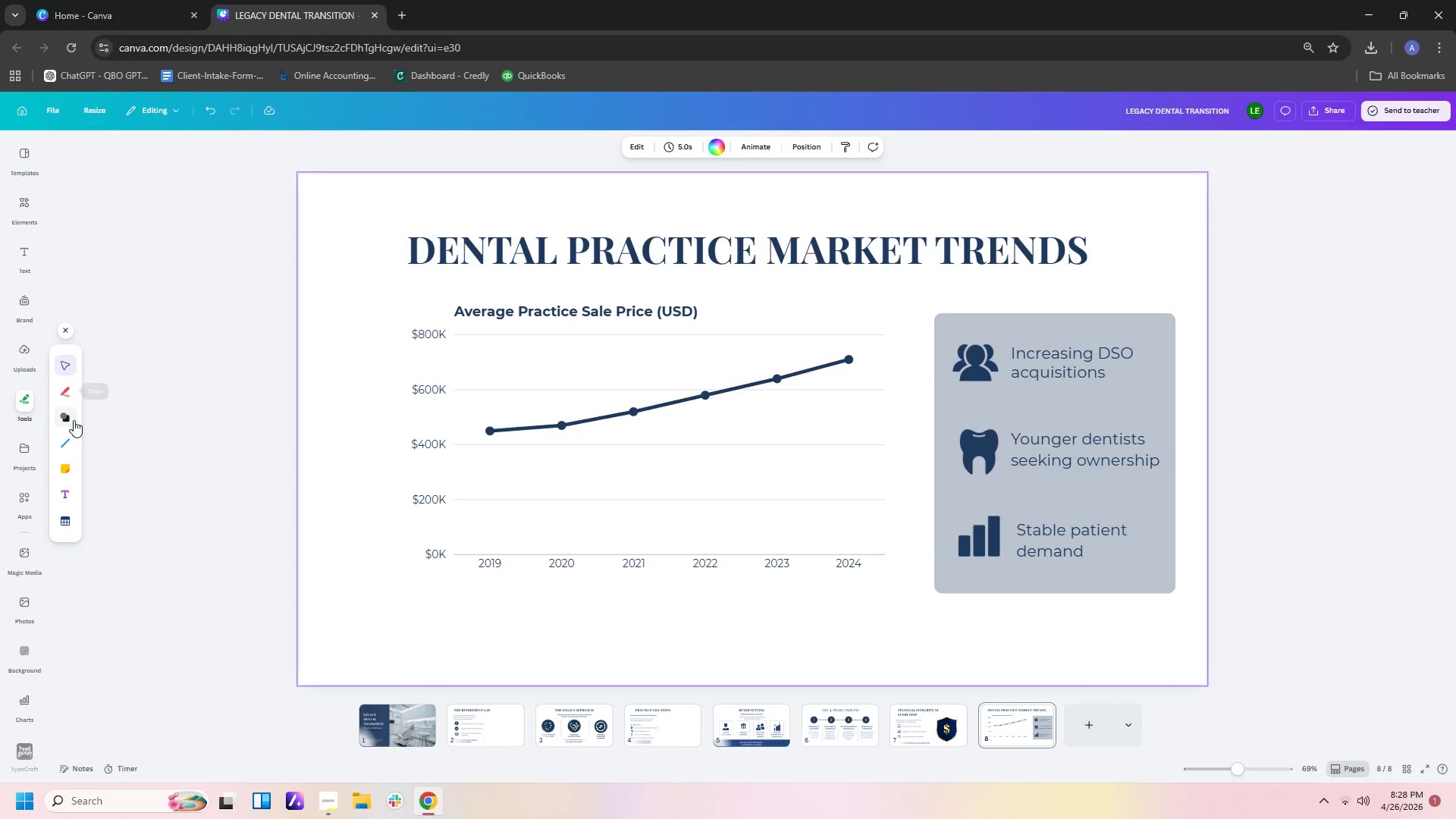 
left_click([68, 438])
 